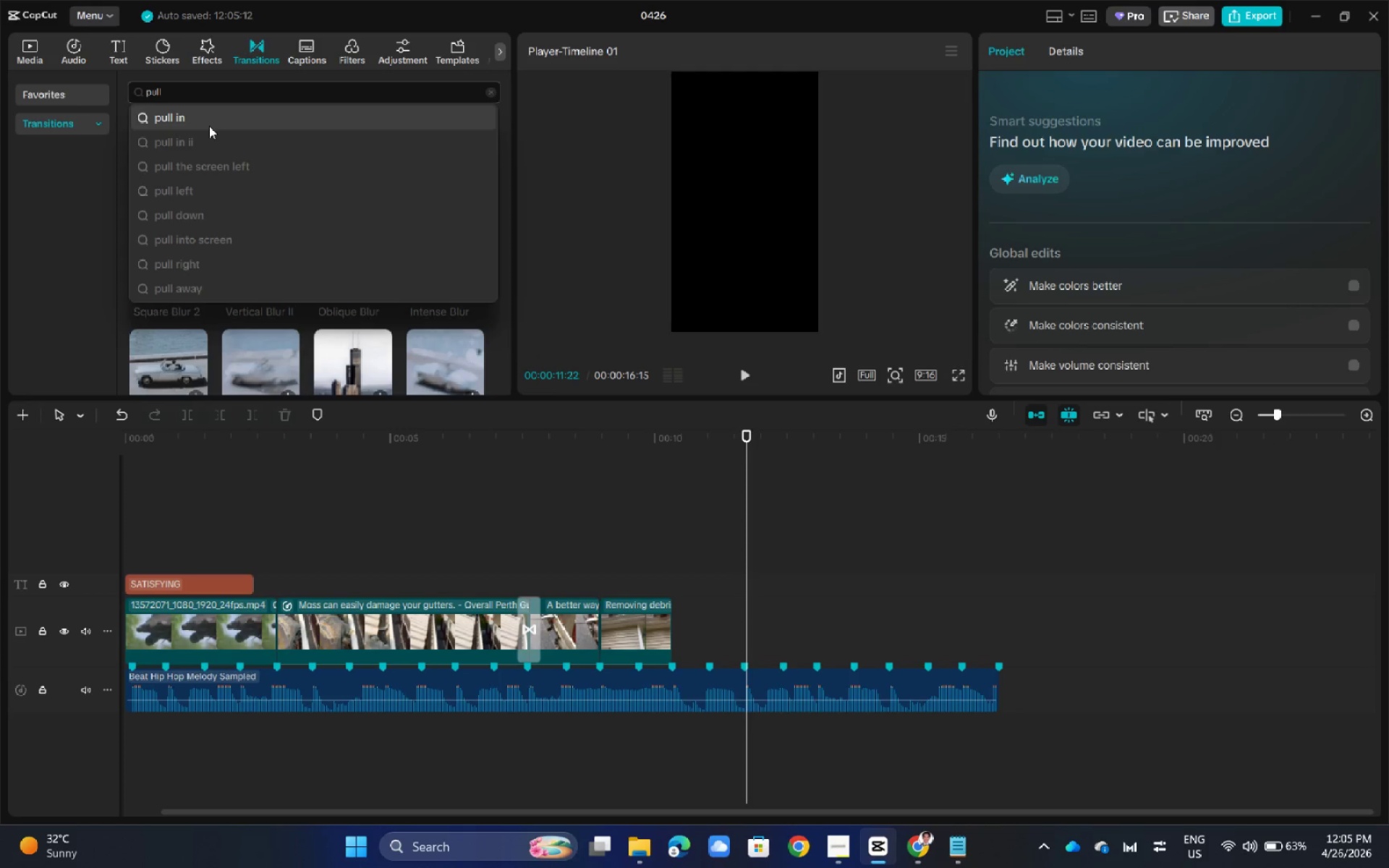 
left_click_drag(start_coordinate=[209, 122], to_coordinate=[569, 545])
 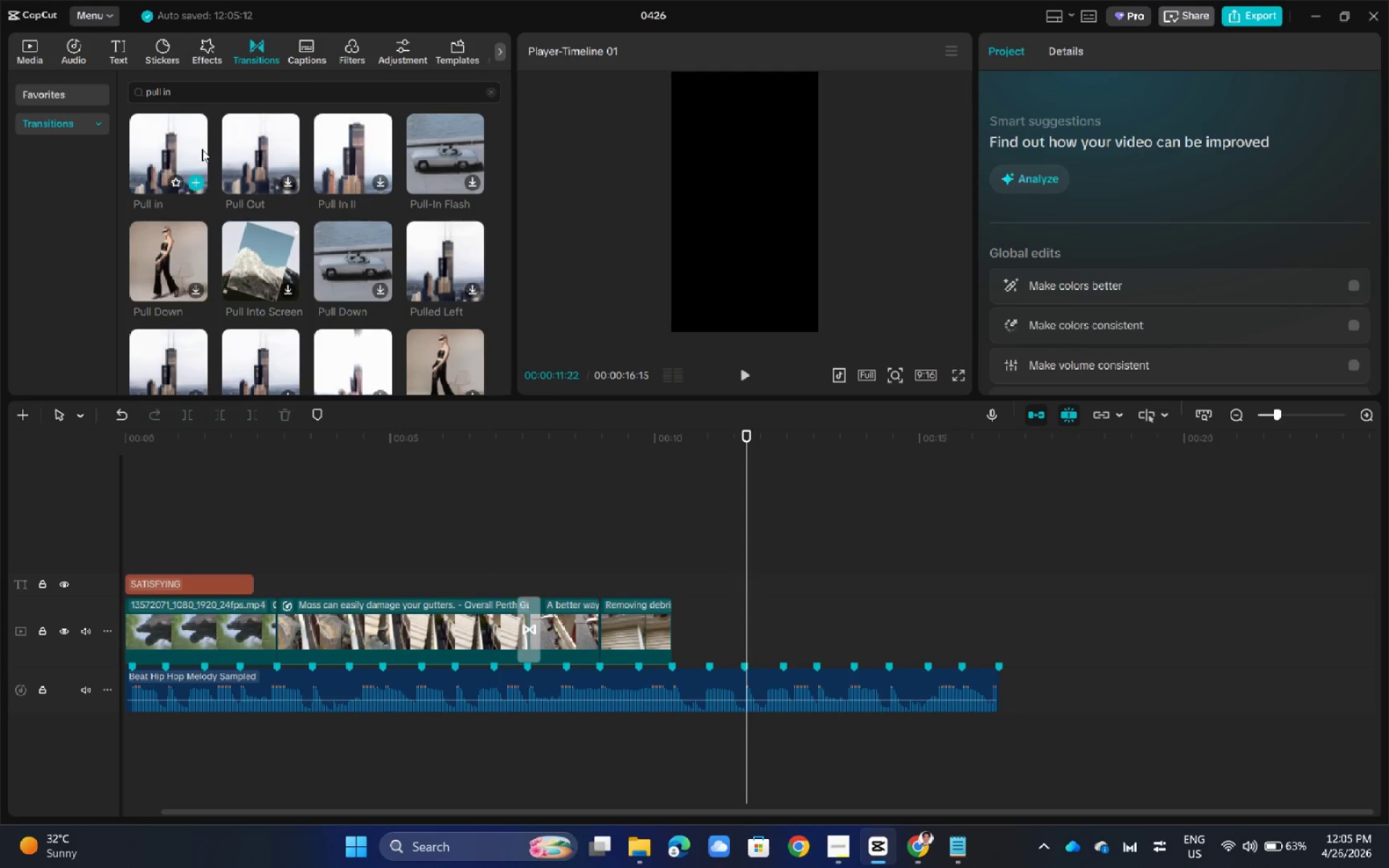 
left_click_drag(start_coordinate=[179, 147], to_coordinate=[592, 636])
 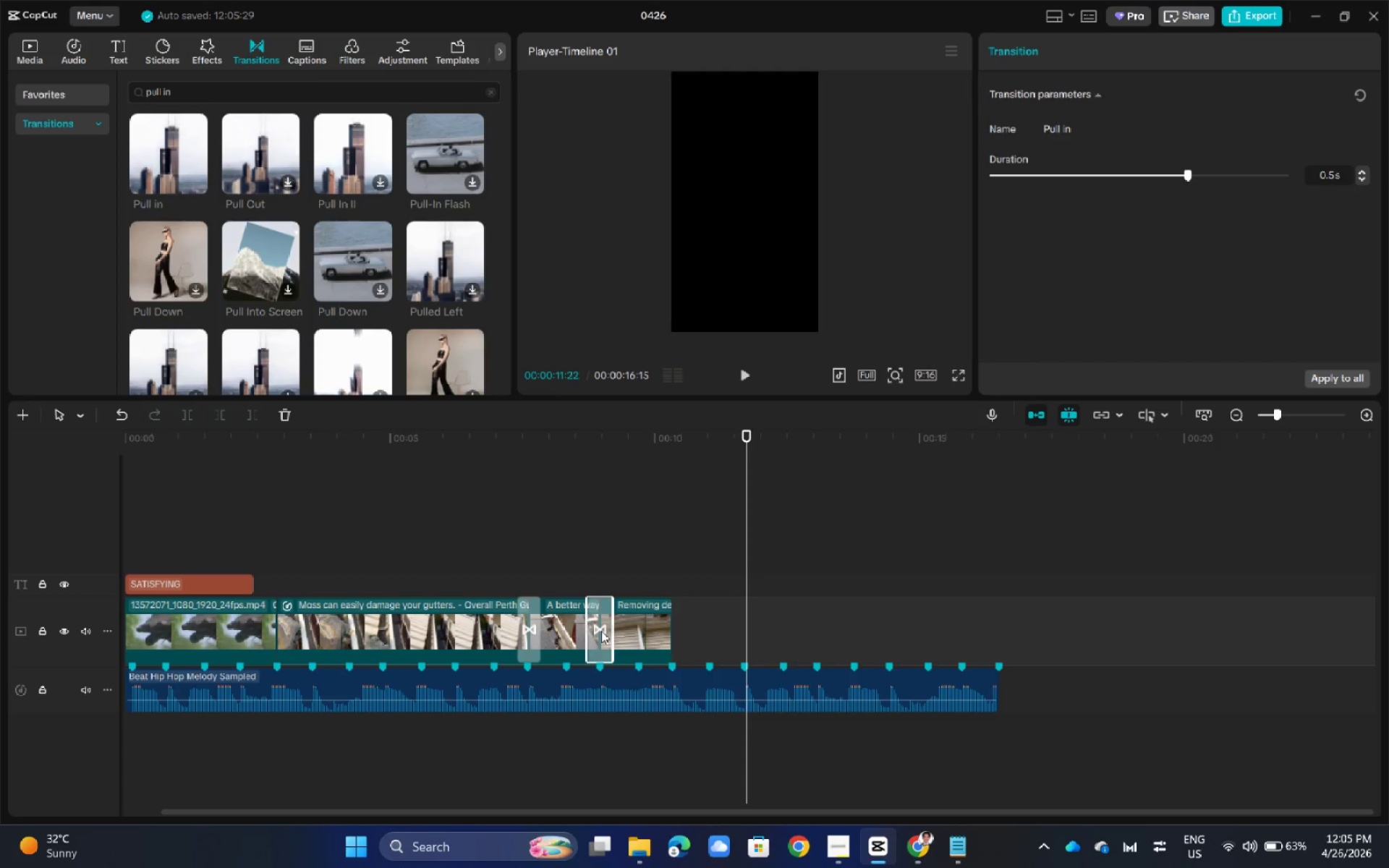 
wait(5.27)
 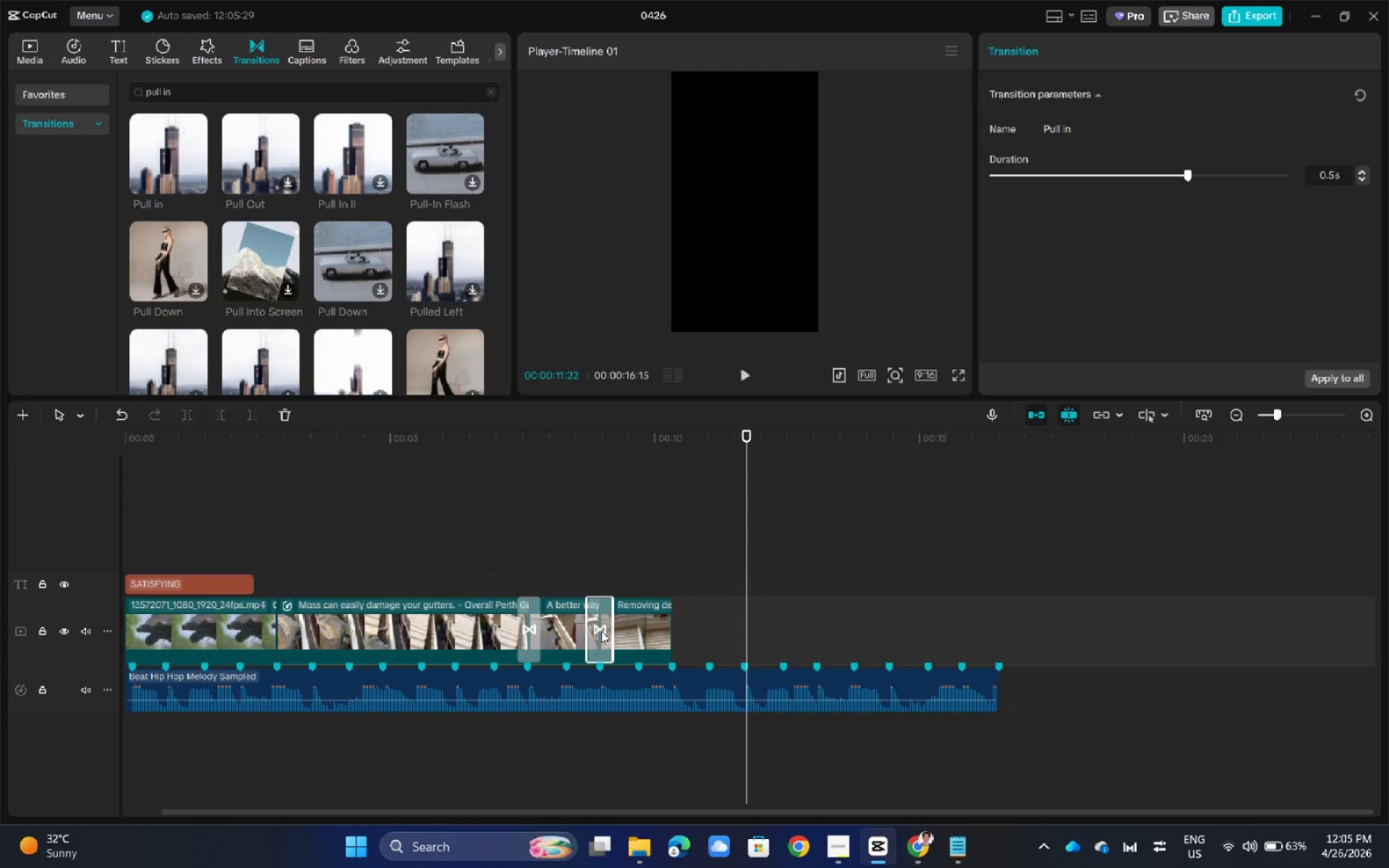 
left_click([1363, 172])
 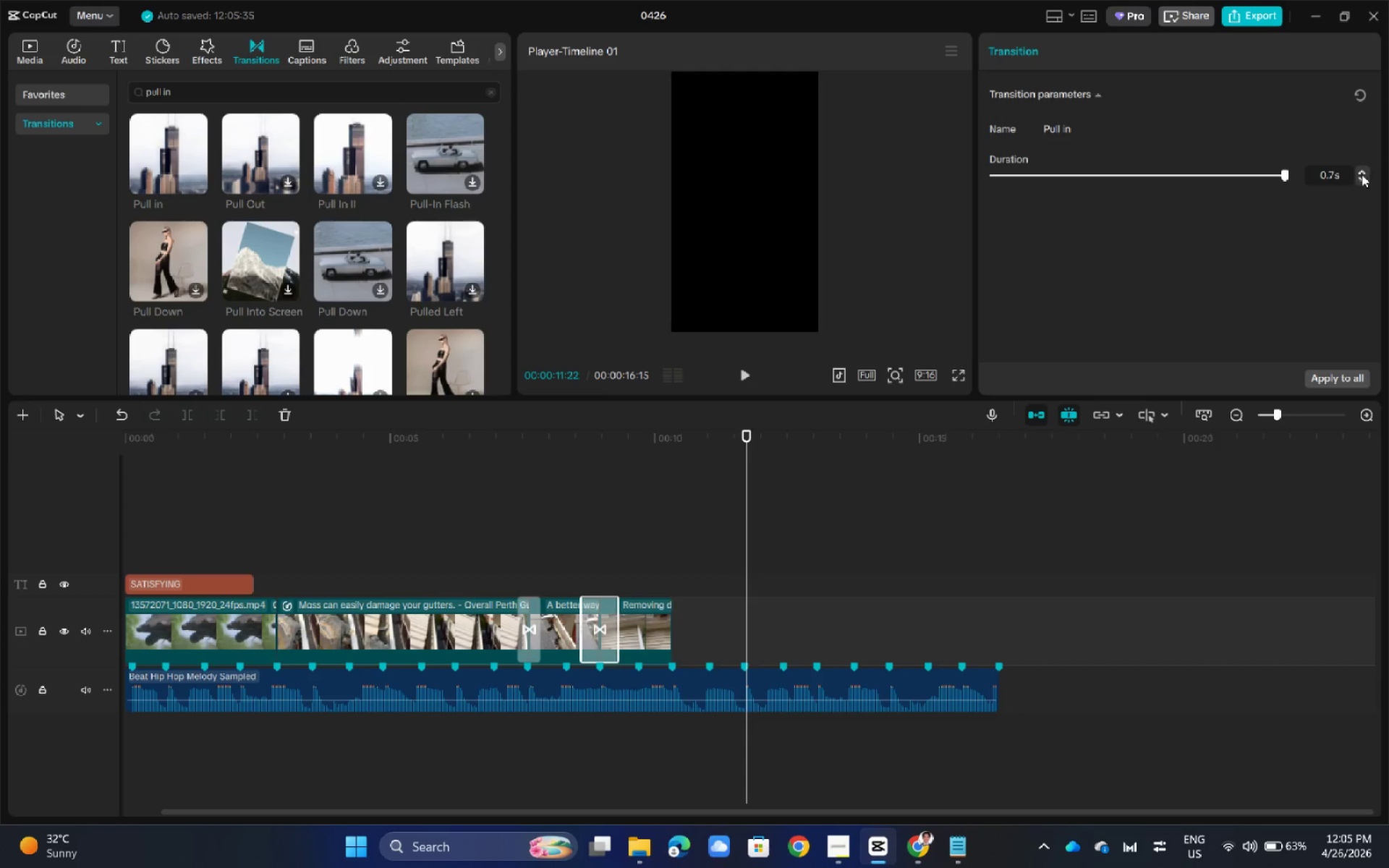 
double_click([1362, 174])
 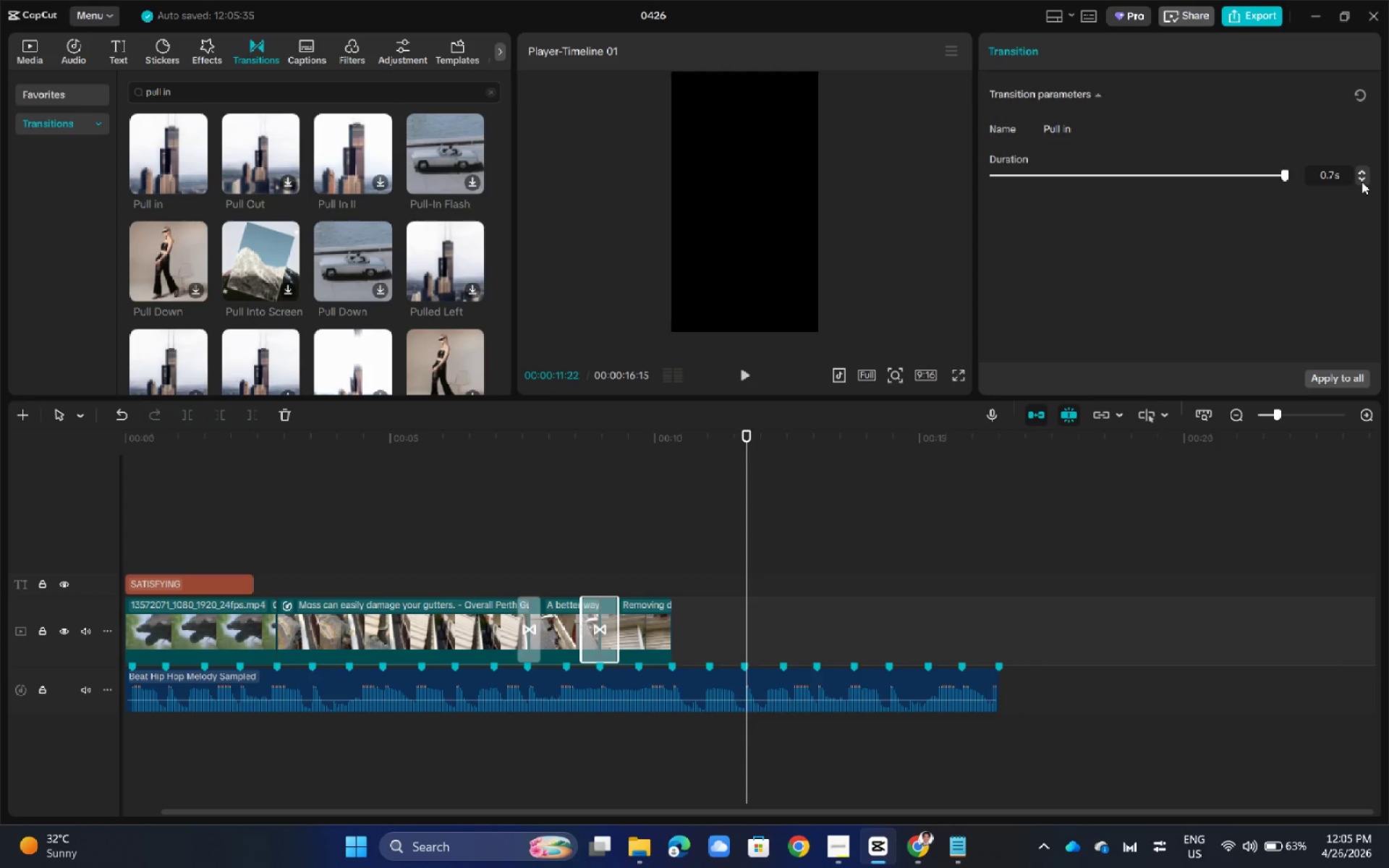 
triple_click([1362, 182])
 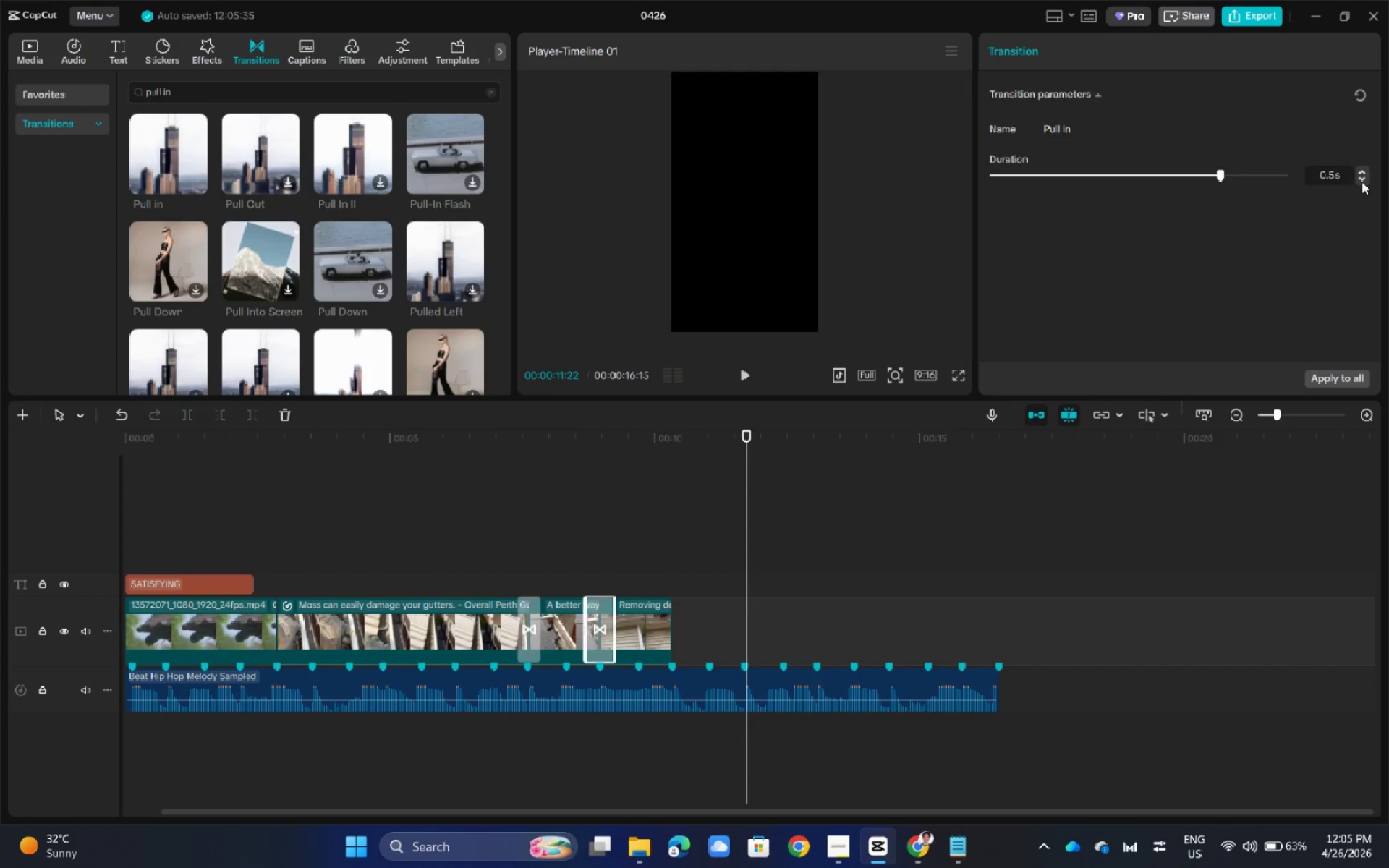 
triple_click([1362, 182])
 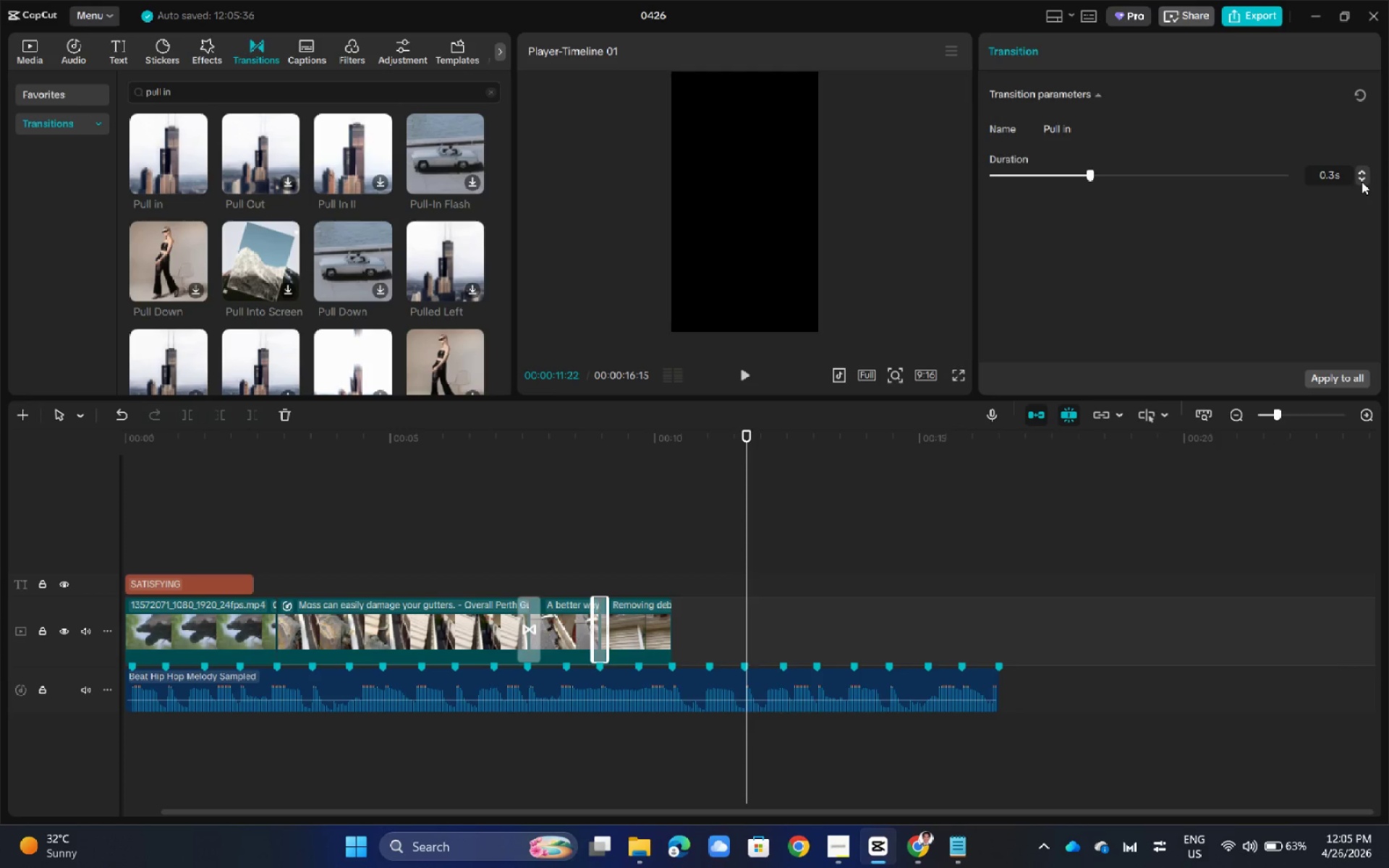 
triple_click([1362, 182])
 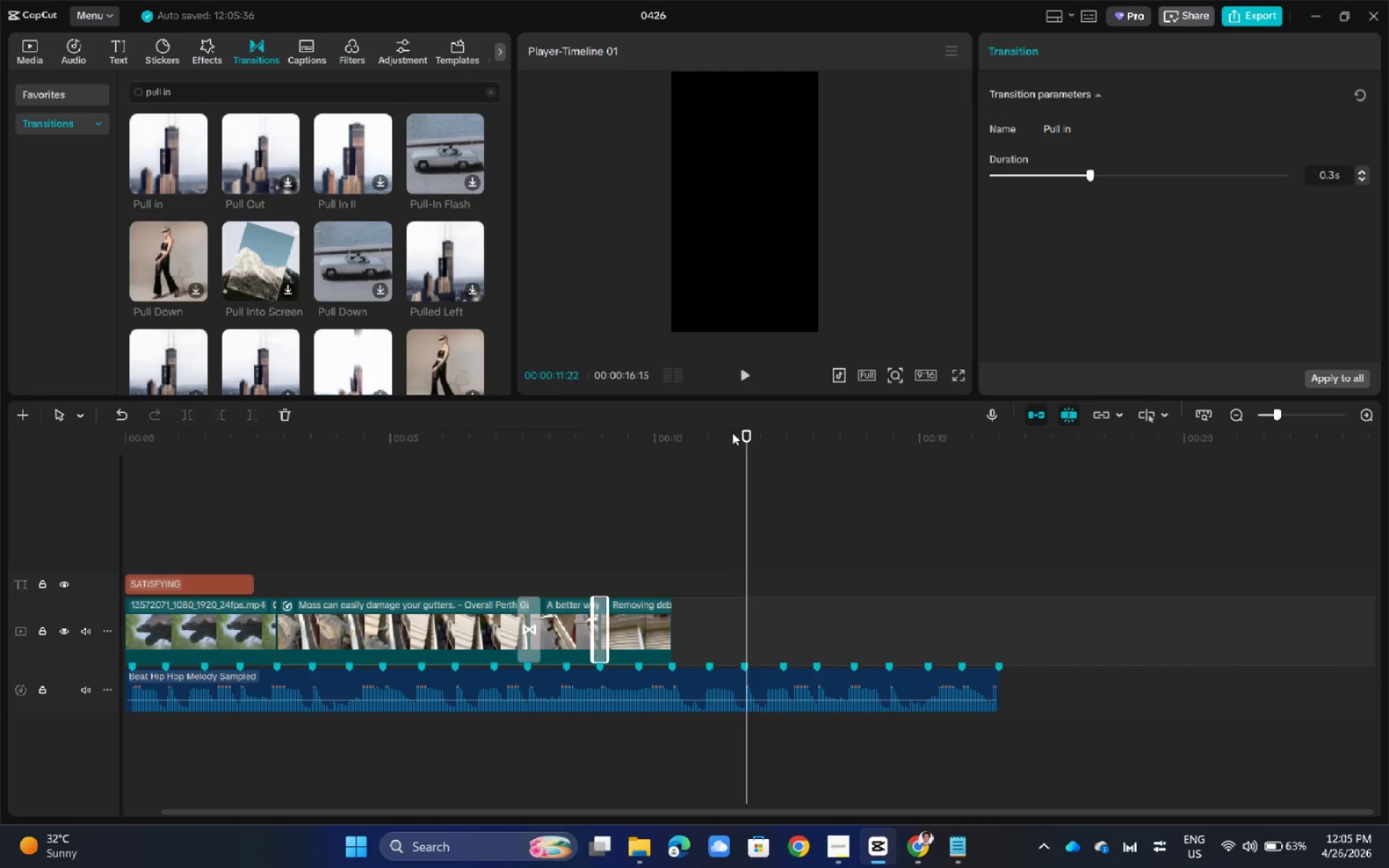 
left_click_drag(start_coordinate=[753, 433], to_coordinate=[527, 484])
 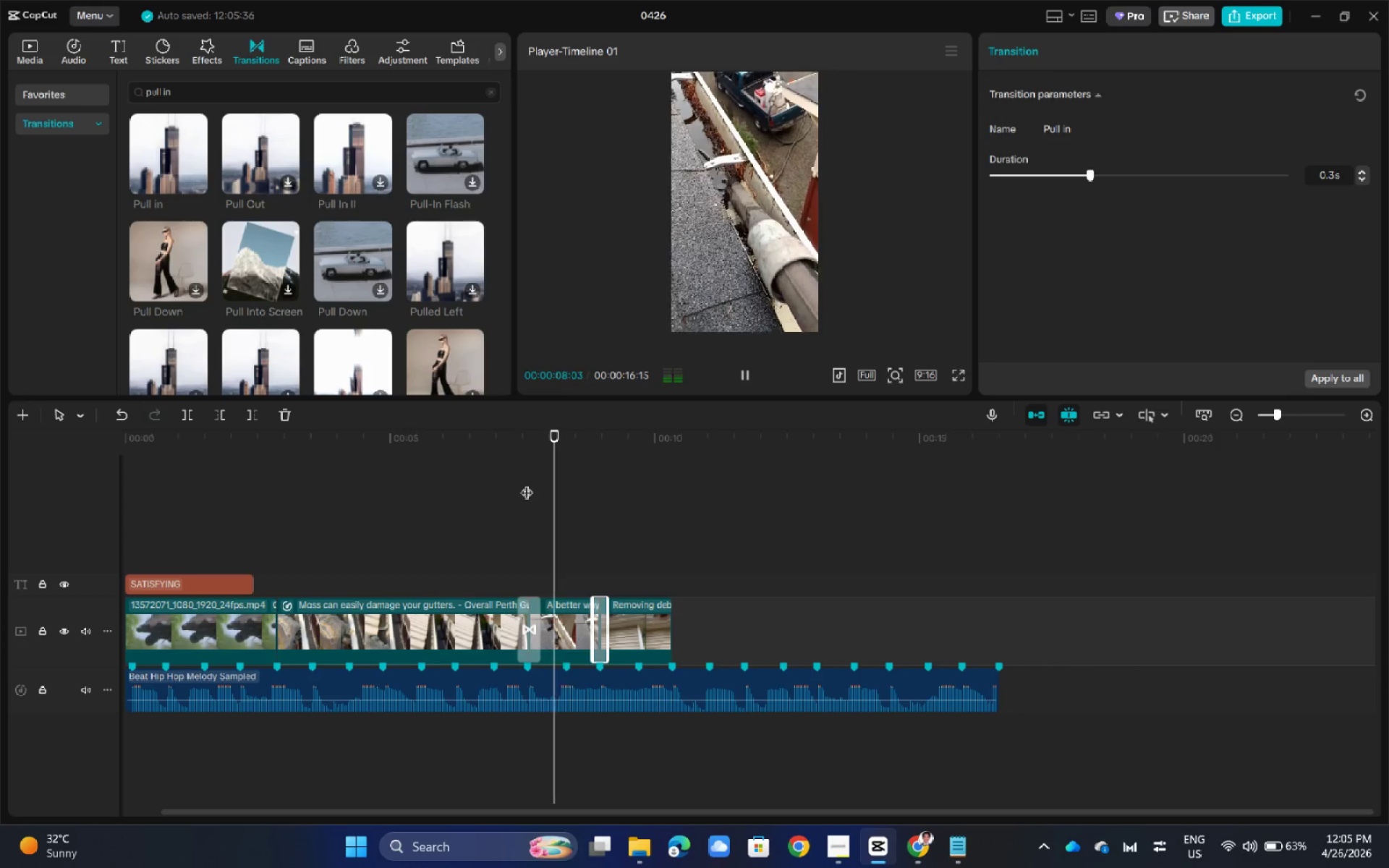 
key(Space)
 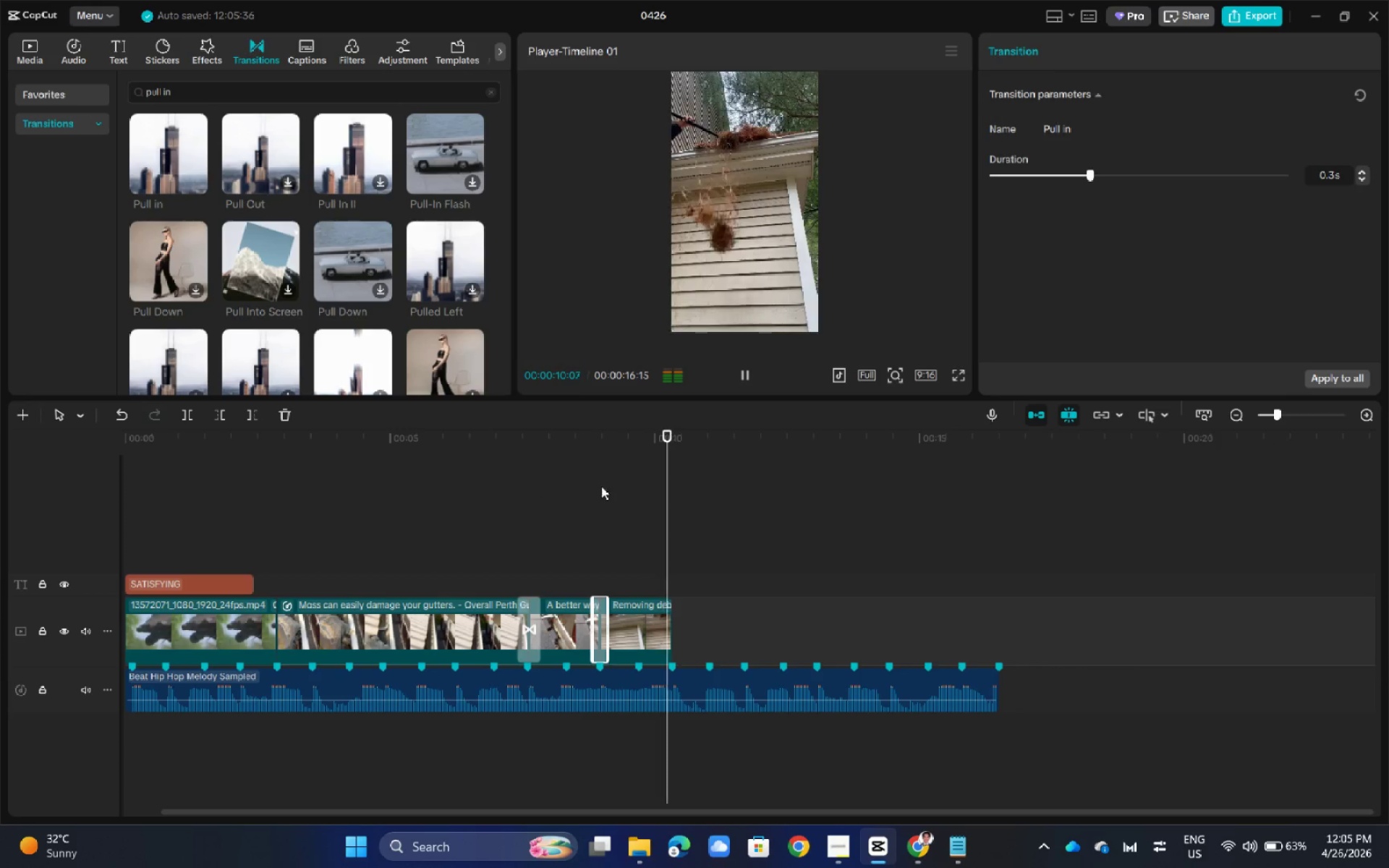 
left_click_drag(start_coordinate=[707, 435], to_coordinate=[715, 443])
 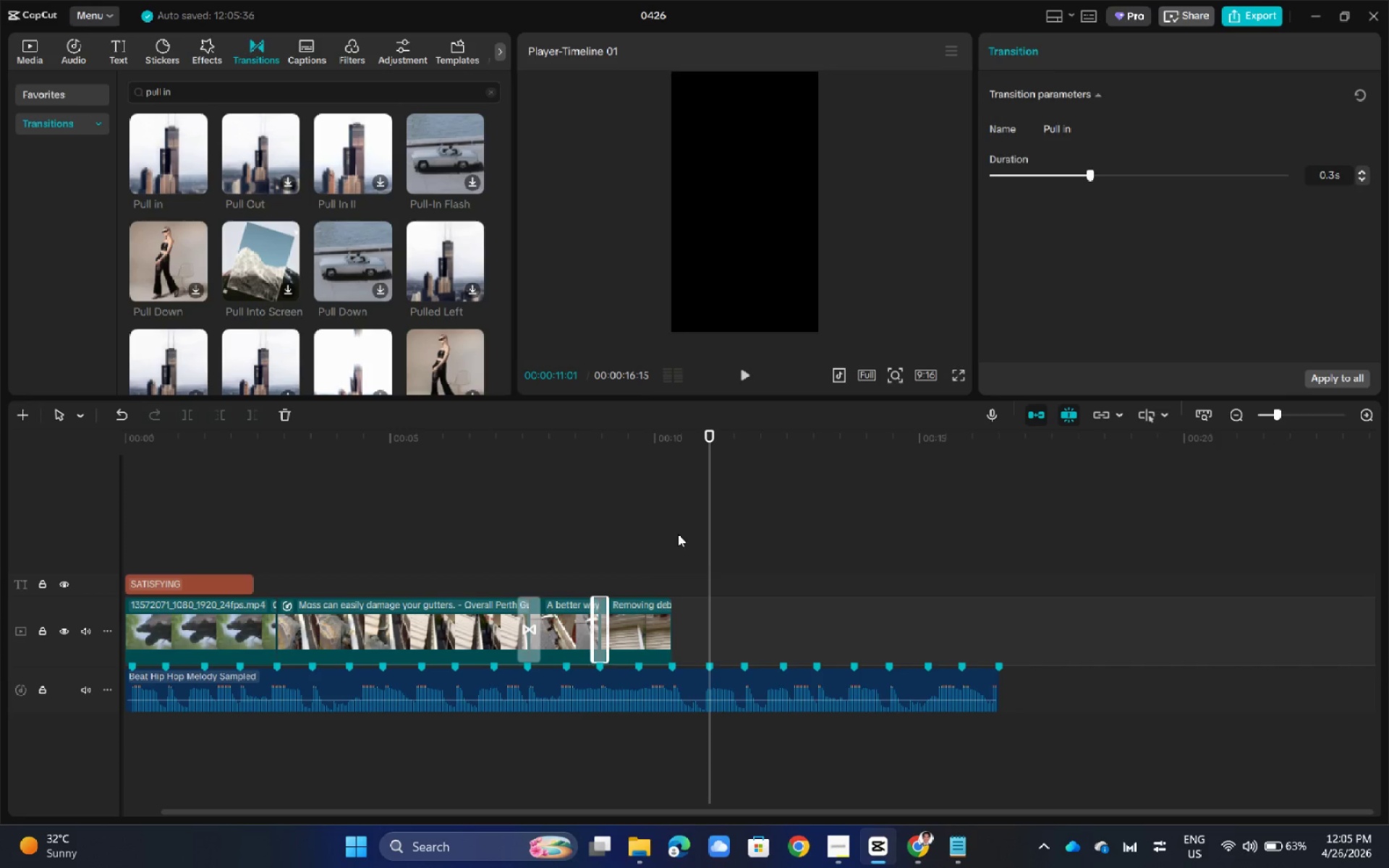 
left_click([917, 859])
 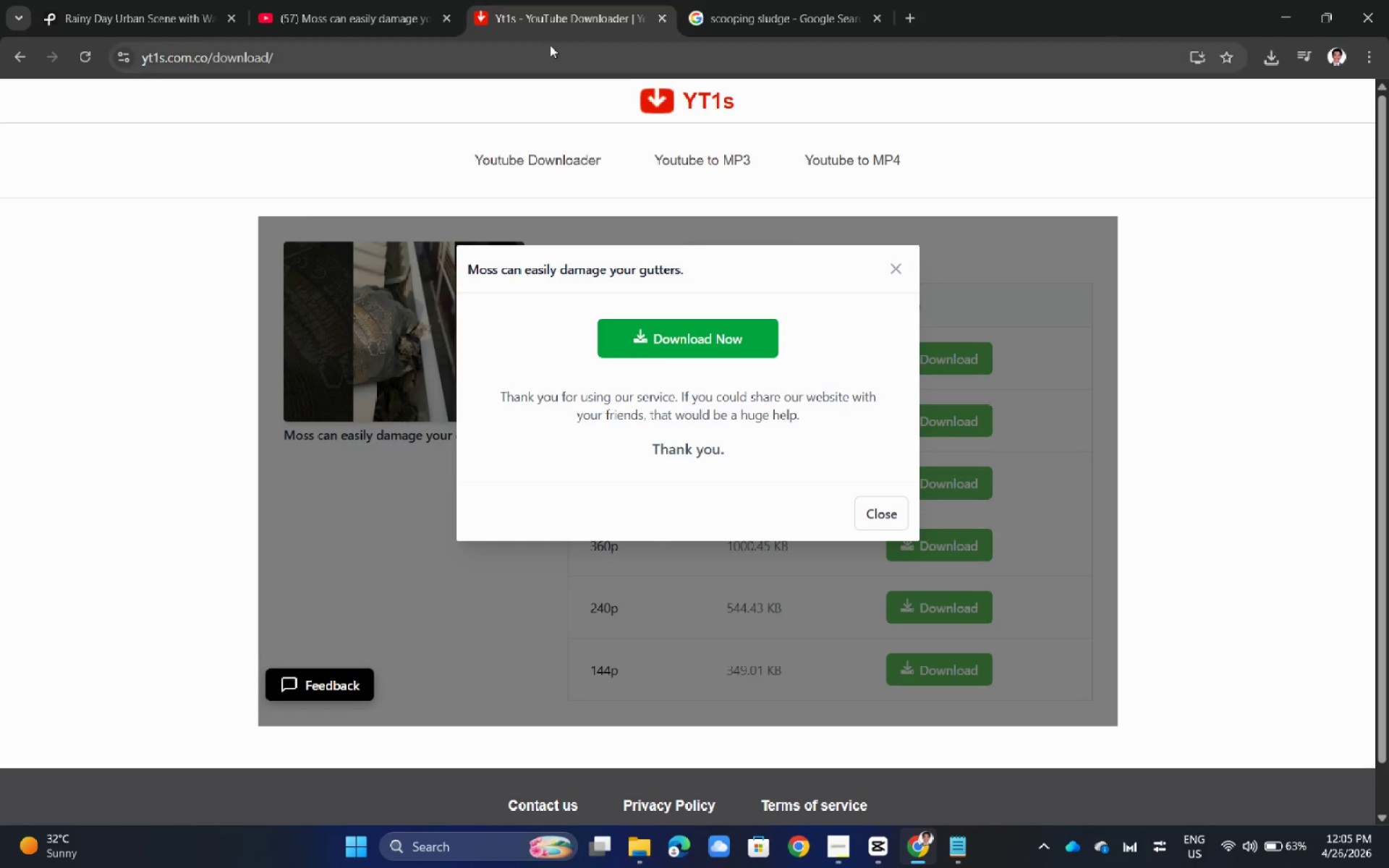 
left_click([362, 0])
 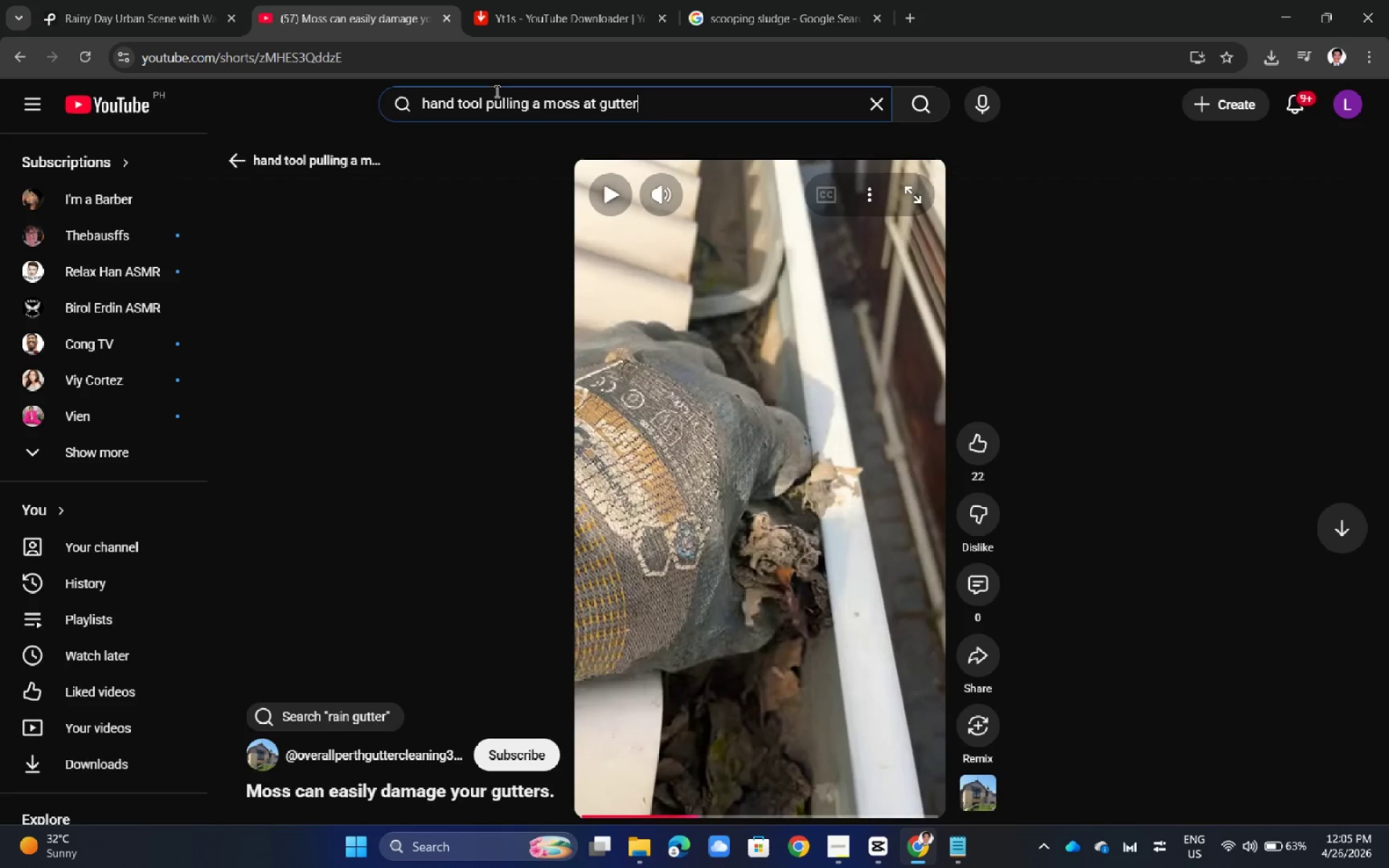 
double_click([496, 95])
 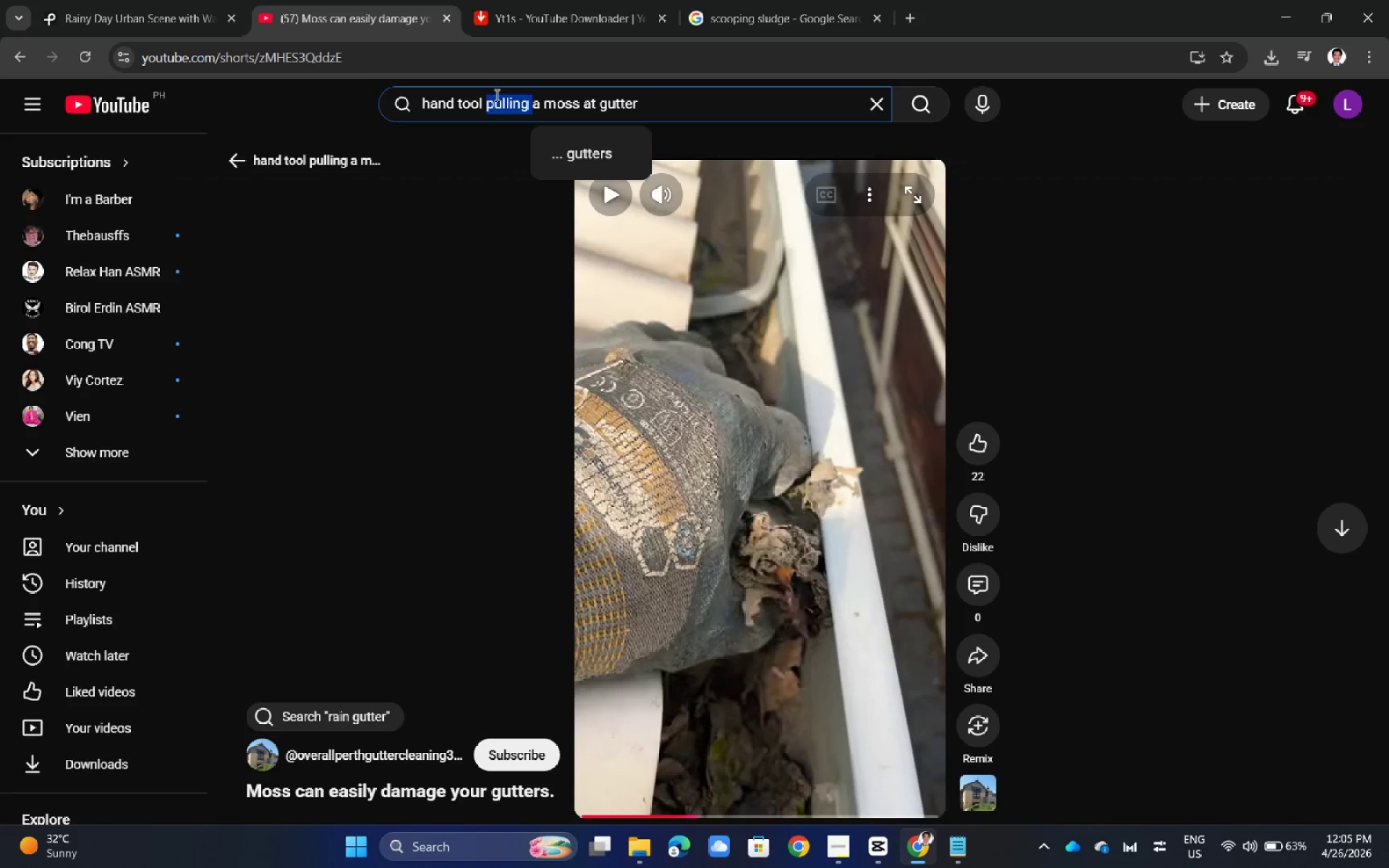 
triple_click([496, 95])
 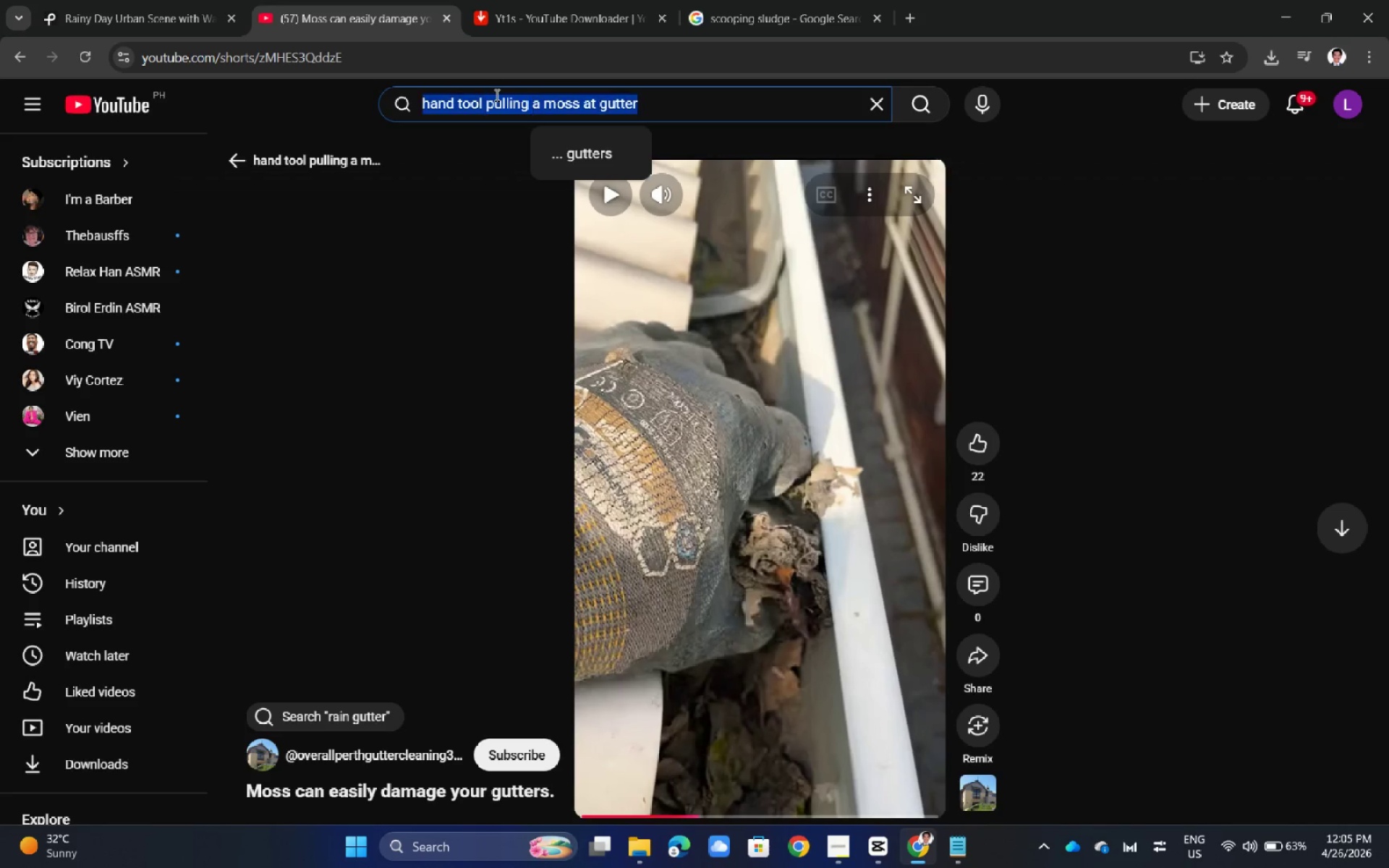 
triple_click([496, 95])
 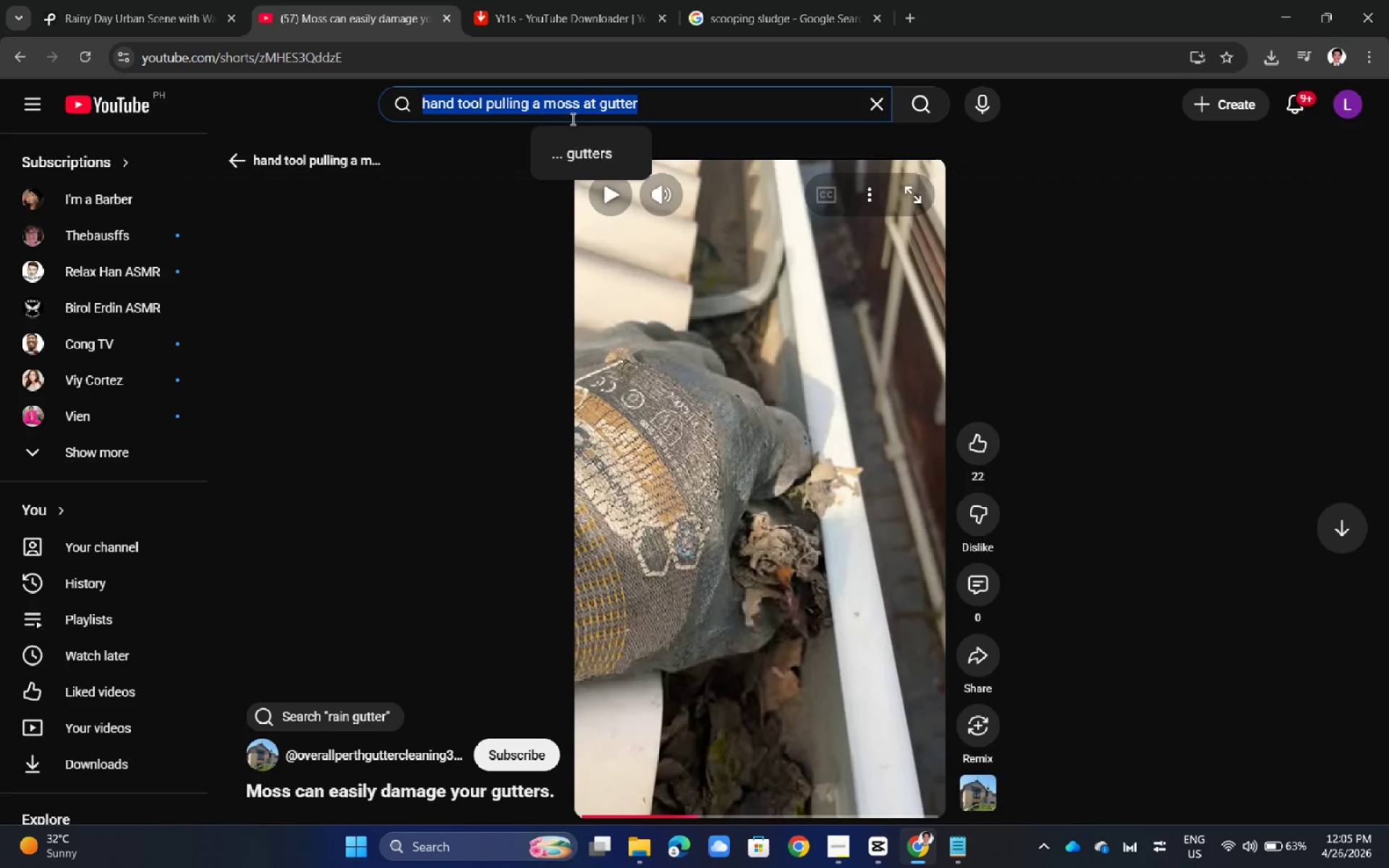 
triple_click([572, 118])
 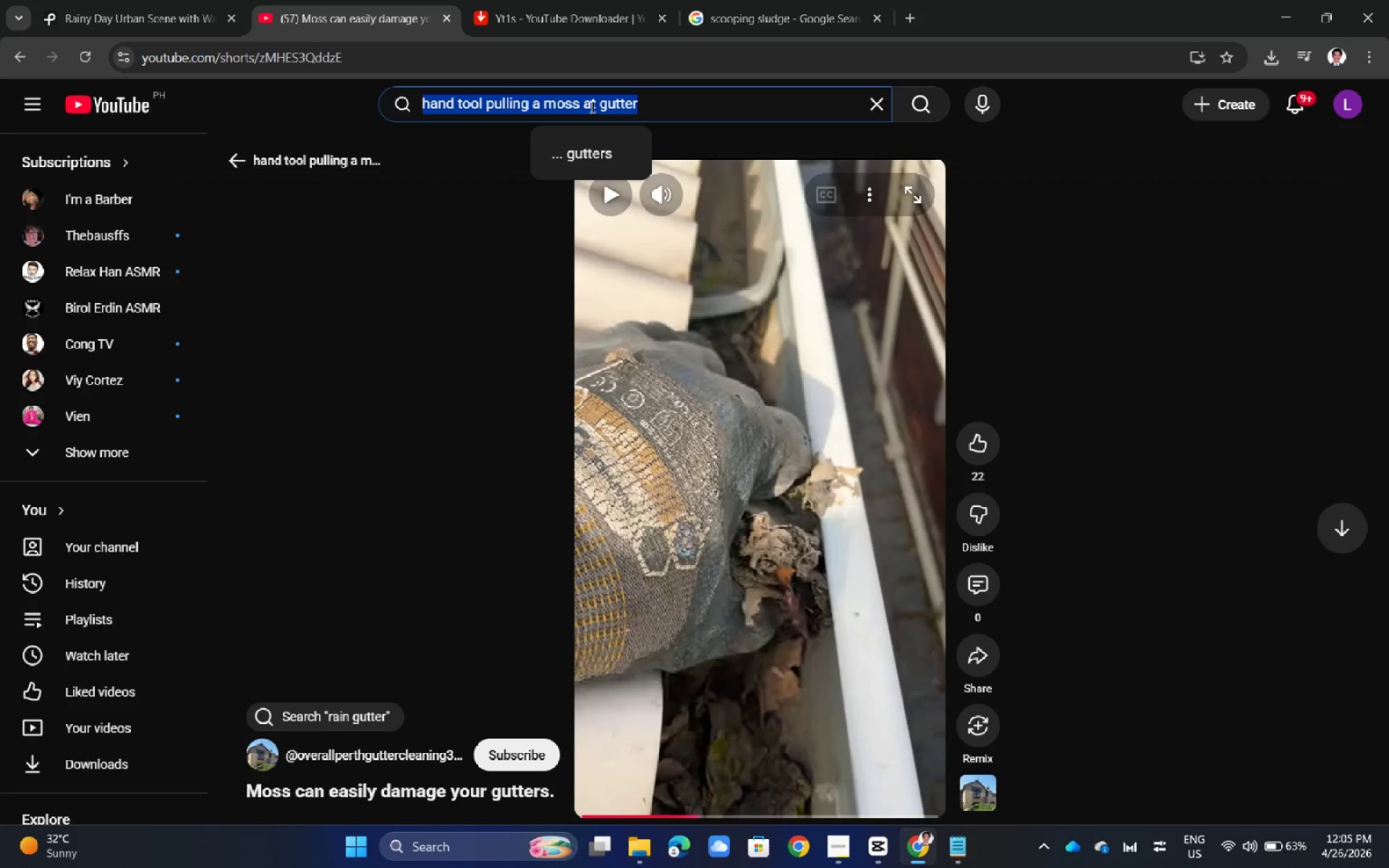 
left_click([591, 106])
 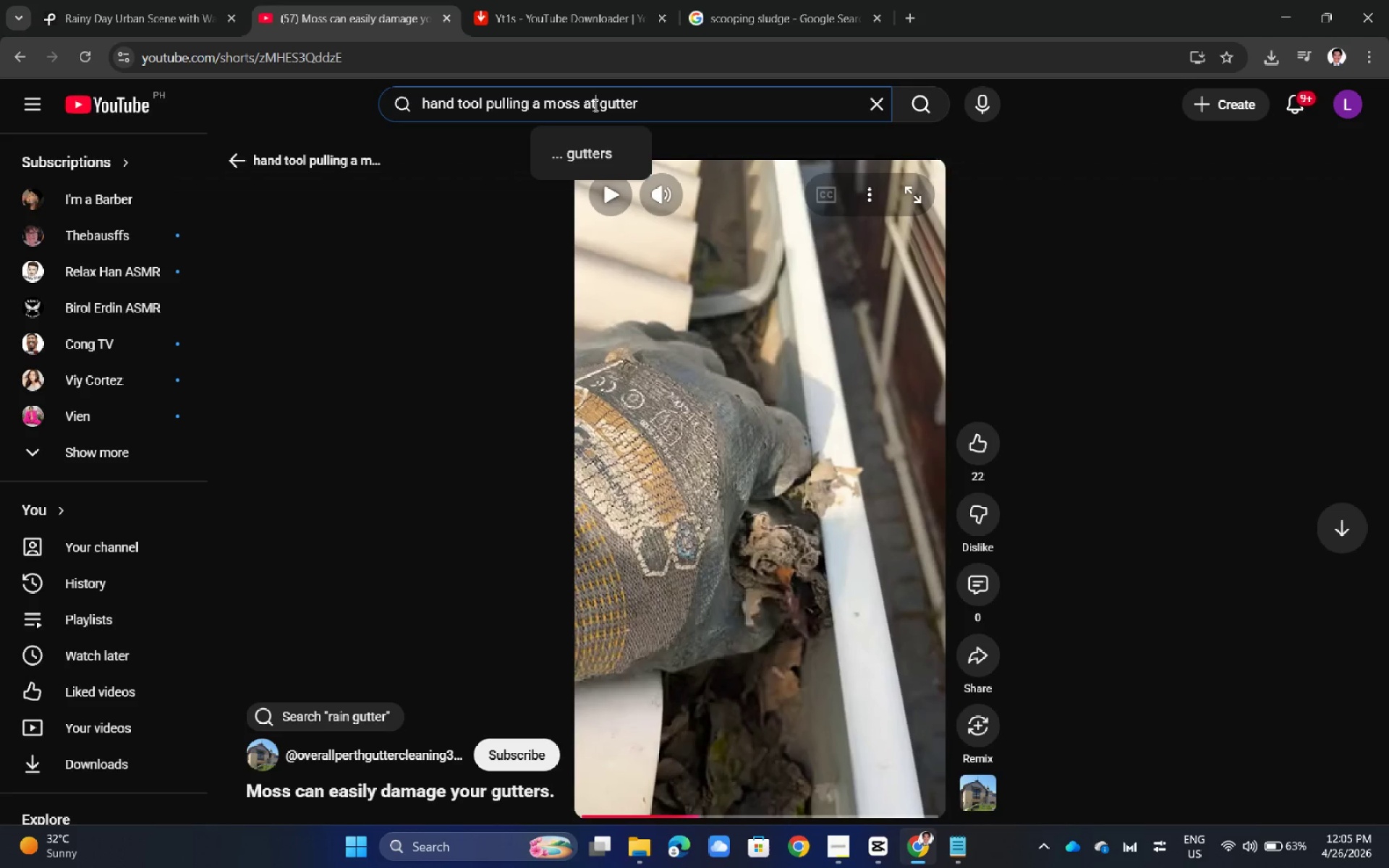 
left_click_drag(start_coordinate=[594, 105], to_coordinate=[347, 97])
 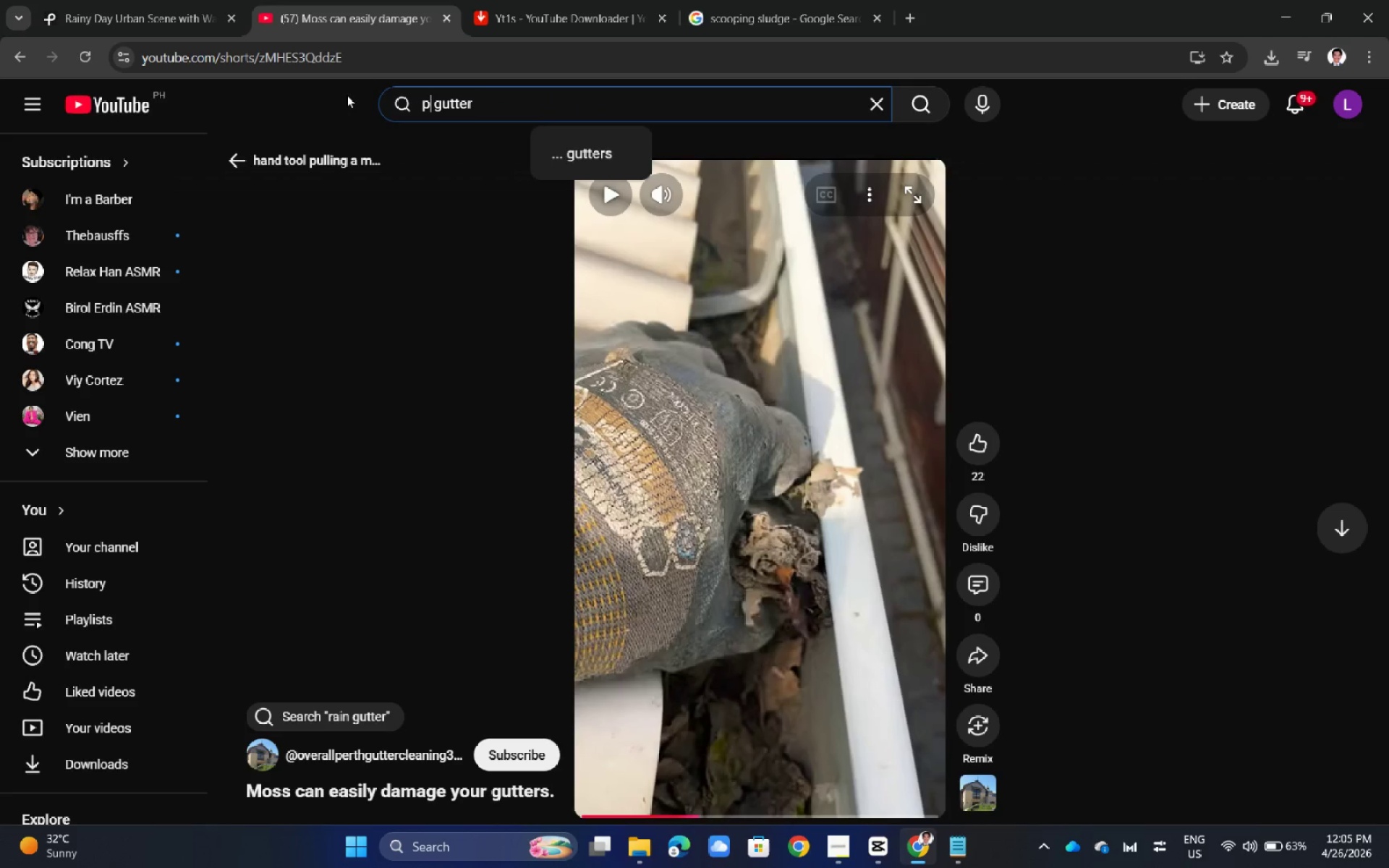 
type(pulling roots on)
 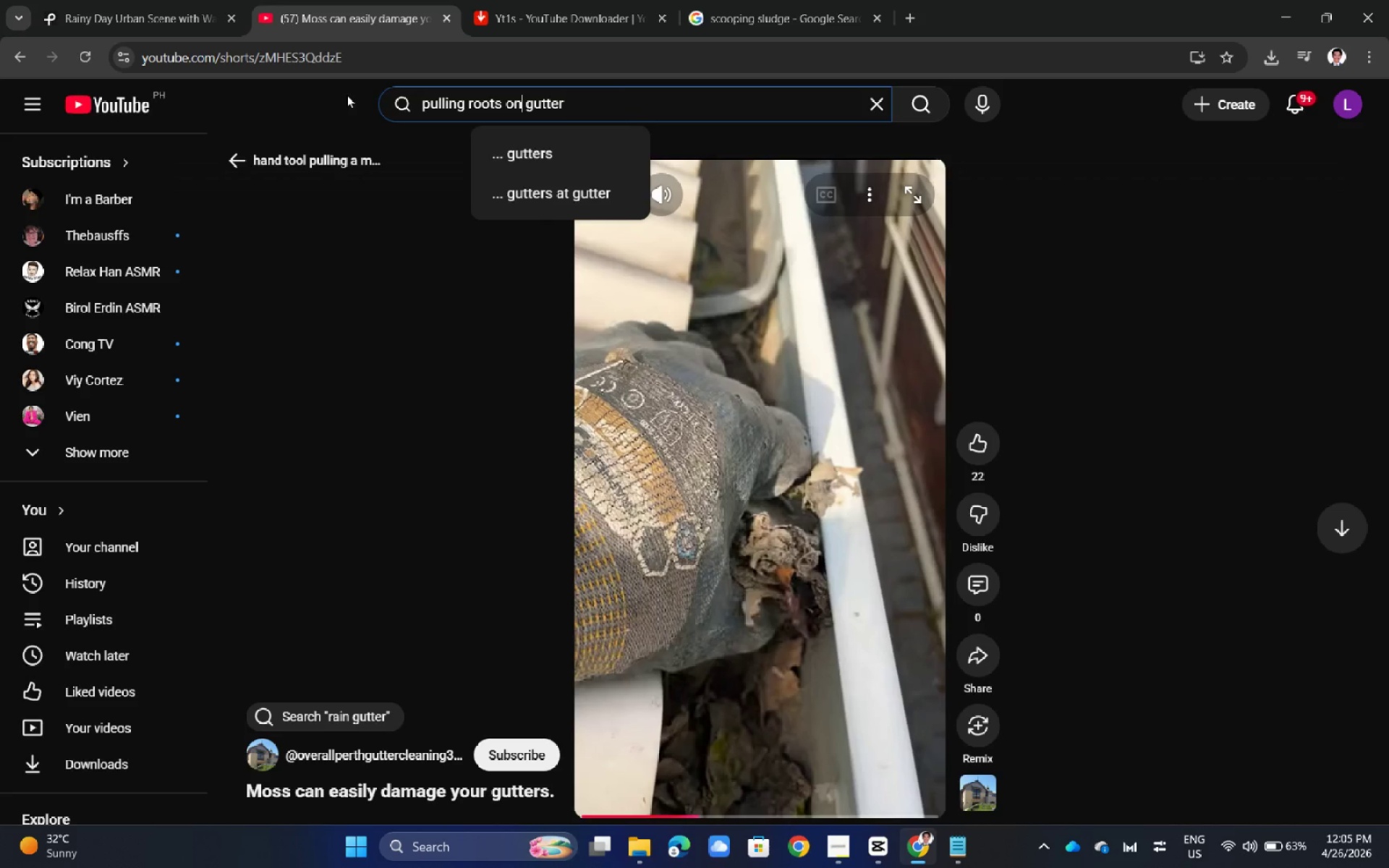 
key(Enter)
 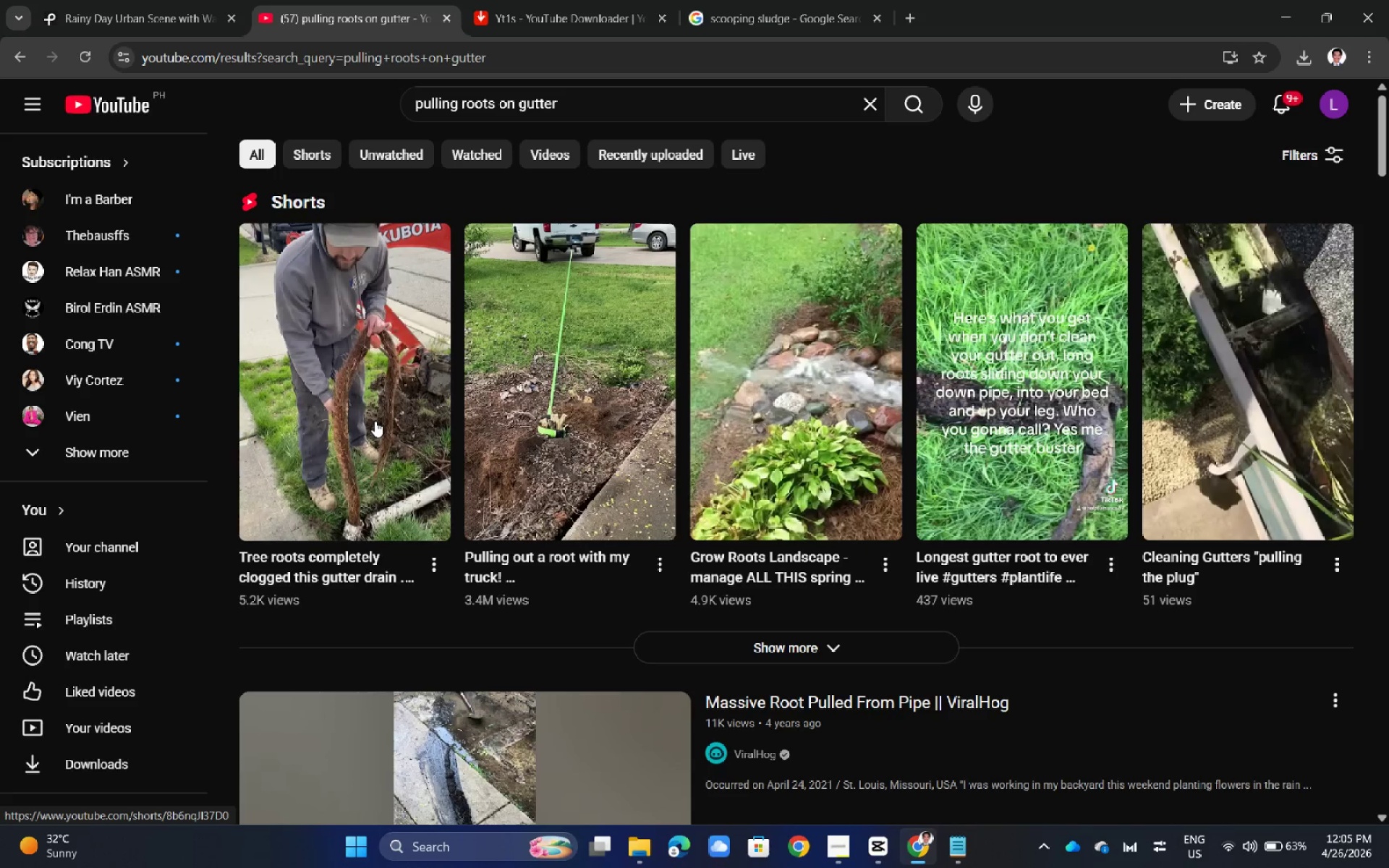 
wait(8.91)
 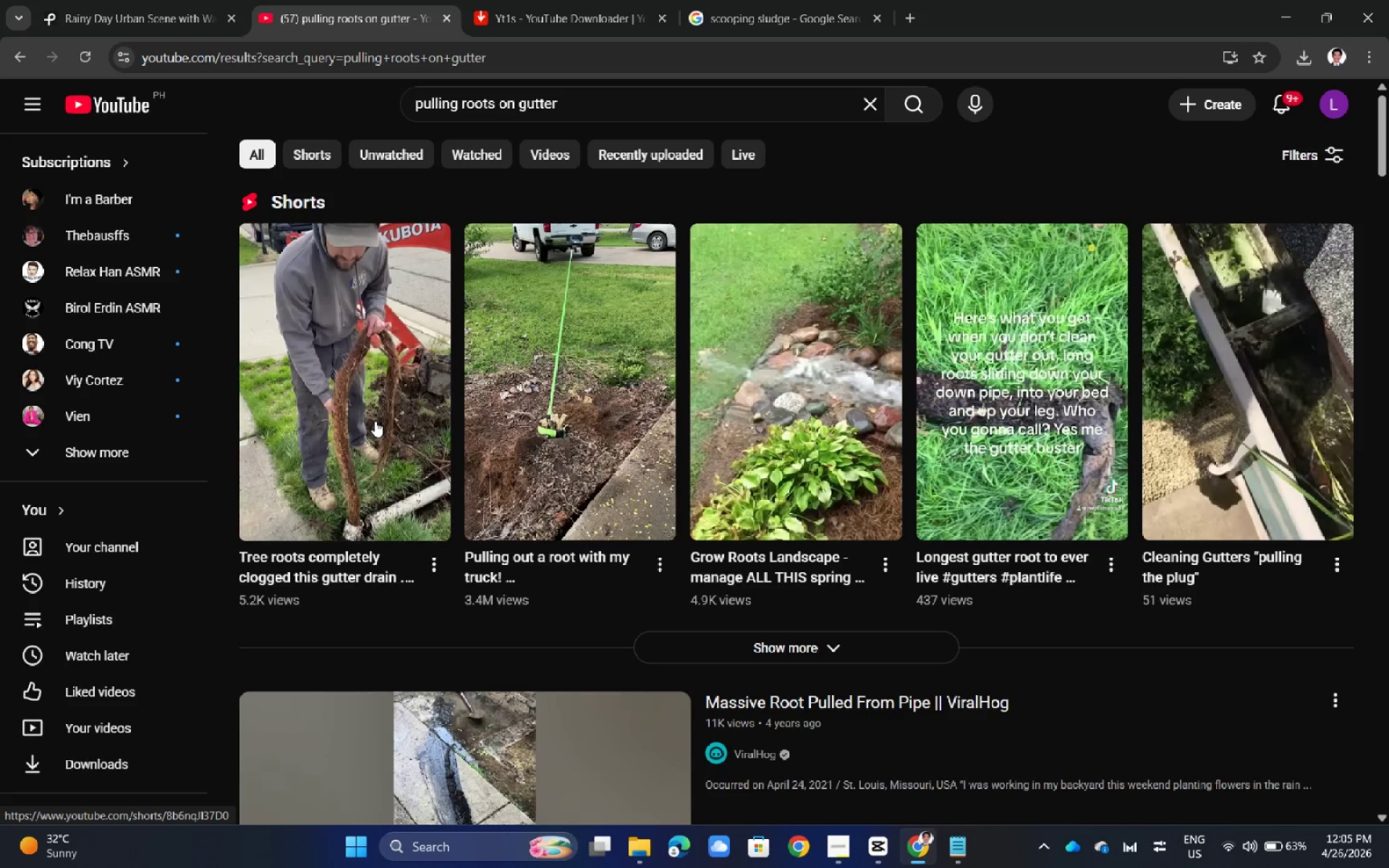 
left_click([820, 649])
 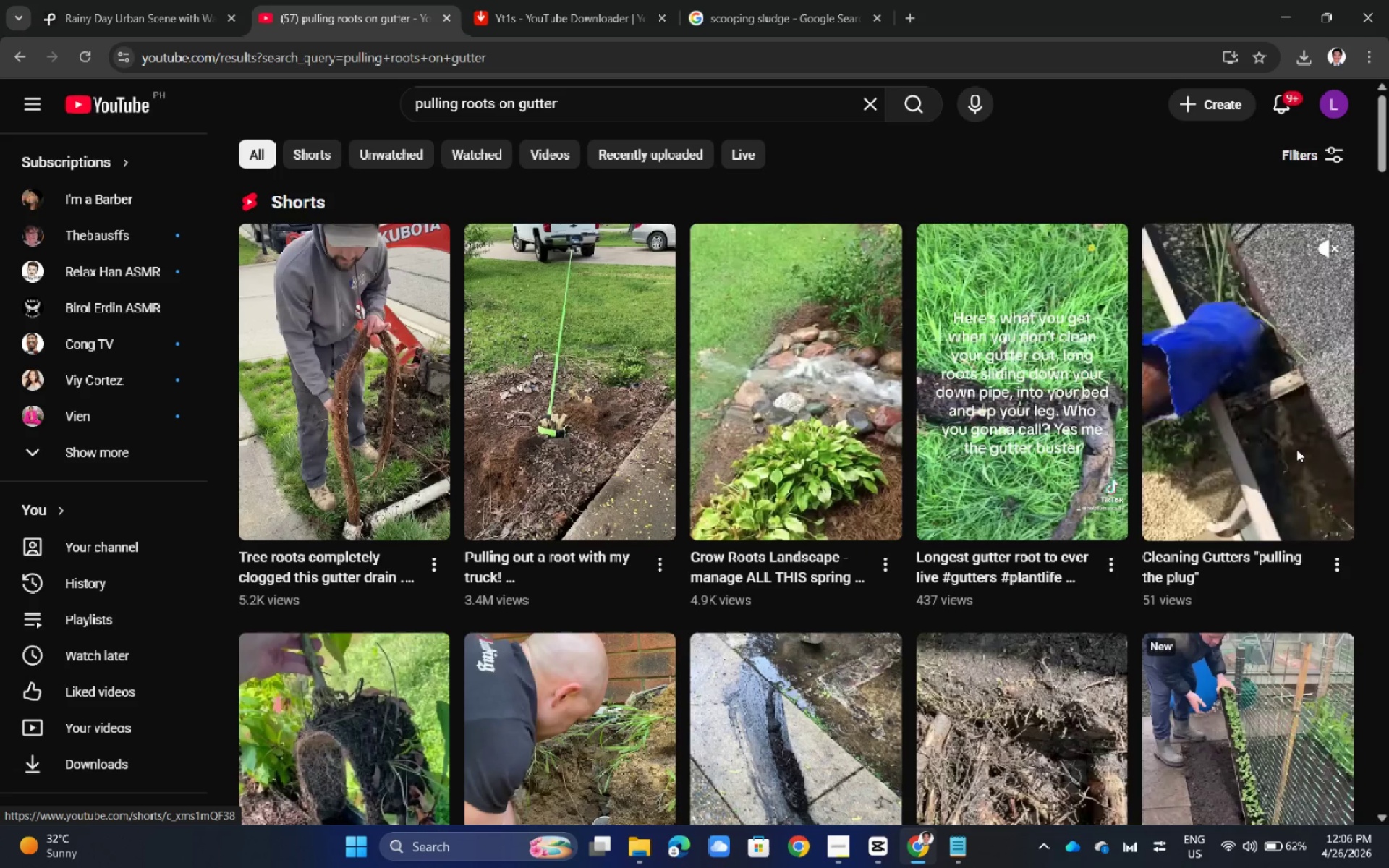 
wait(12.36)
 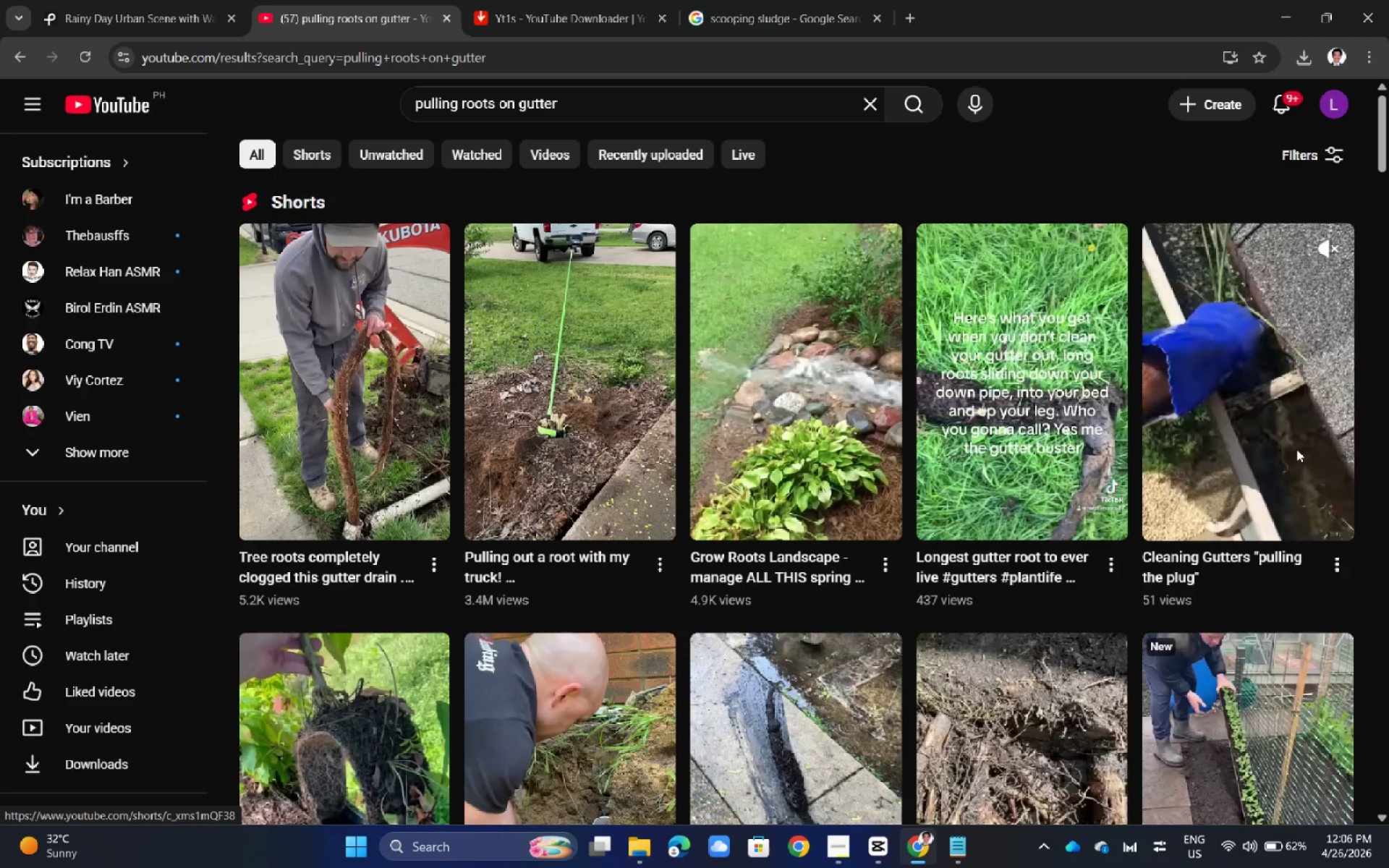 
scroll: coordinate [1296, 449], scroll_direction: down, amount: 3.0
 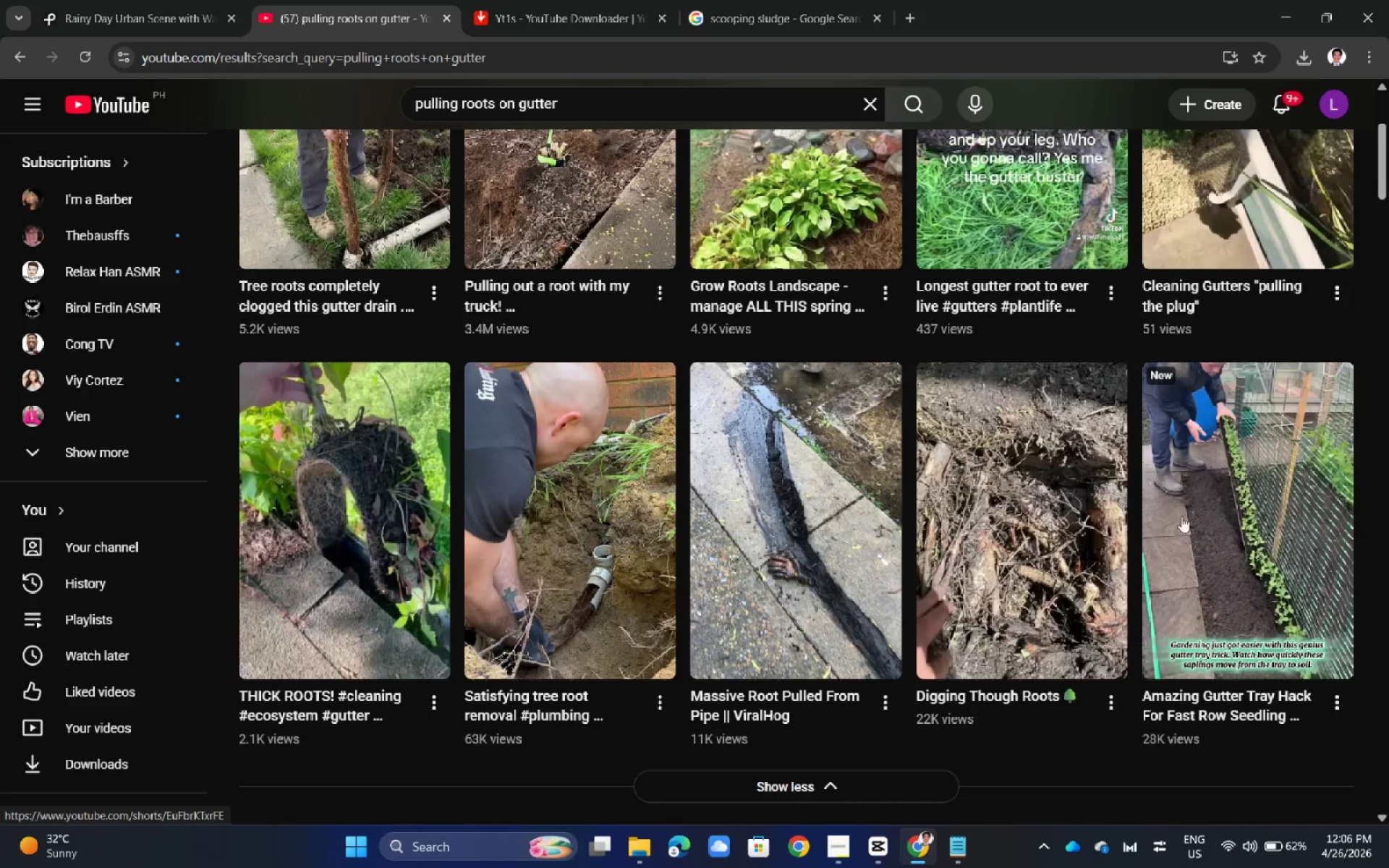 
left_click([1220, 312])
 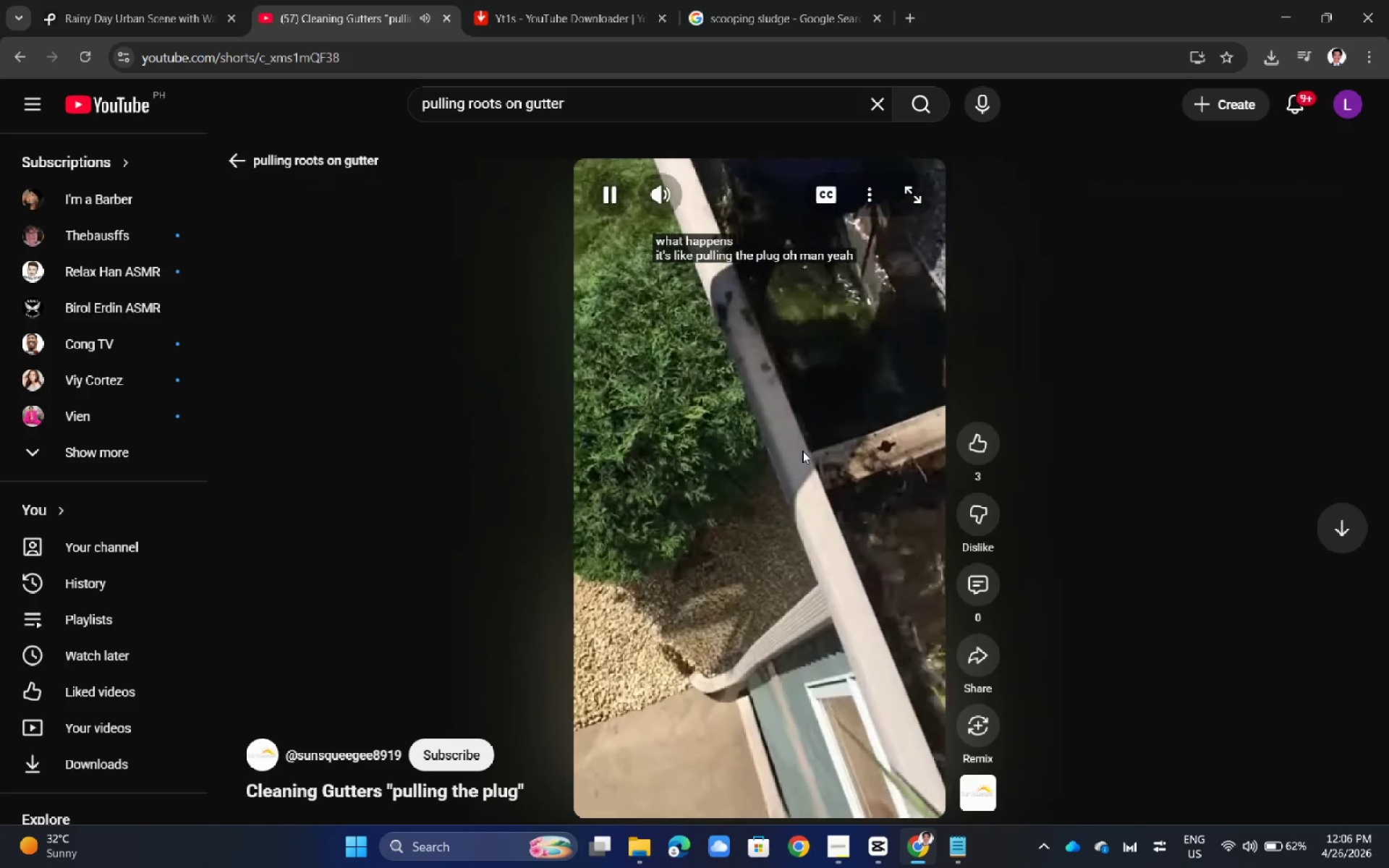 
scroll: coordinate [1343, 522], scroll_direction: up, amount: 2.0
 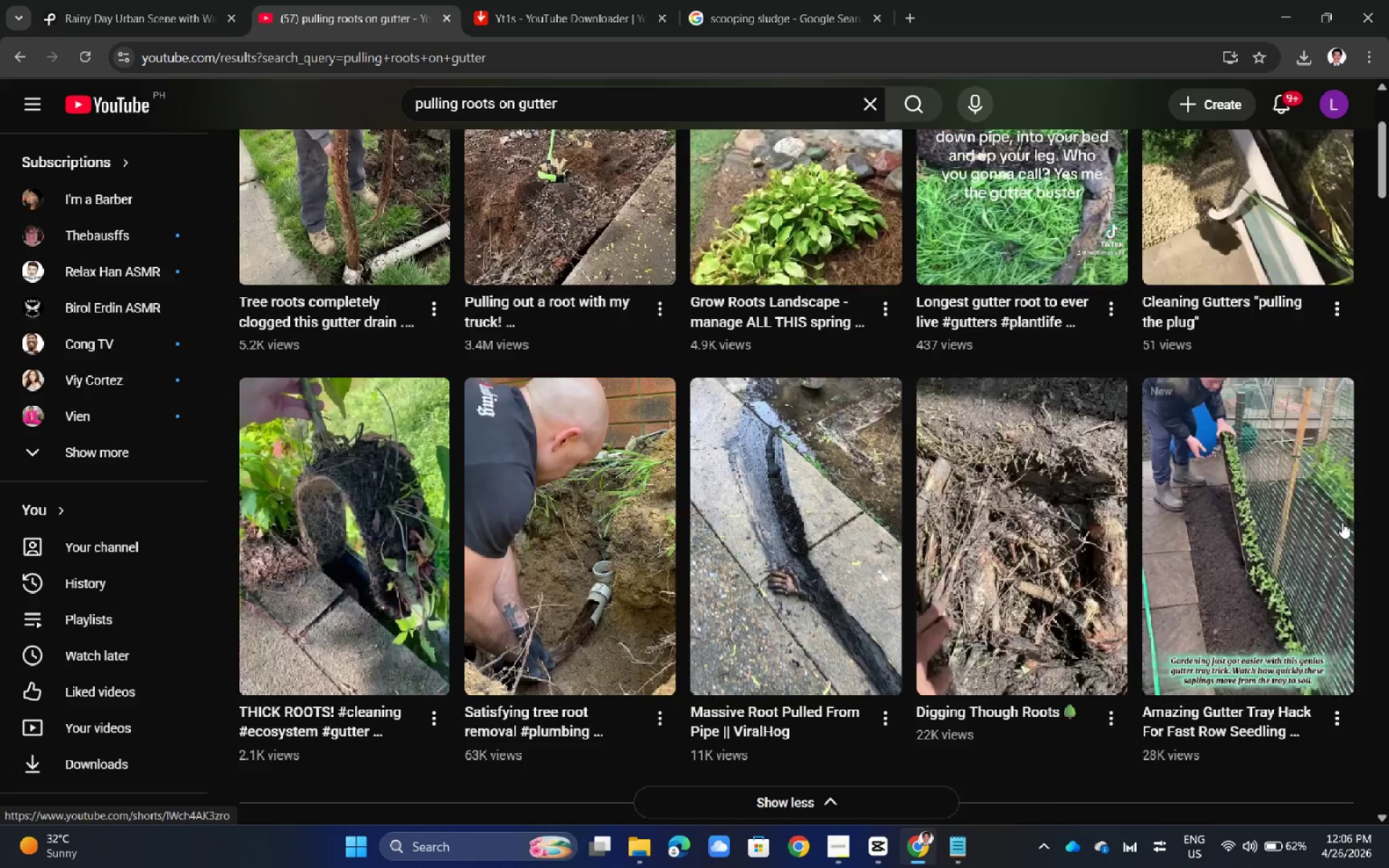 
wait(16.26)
 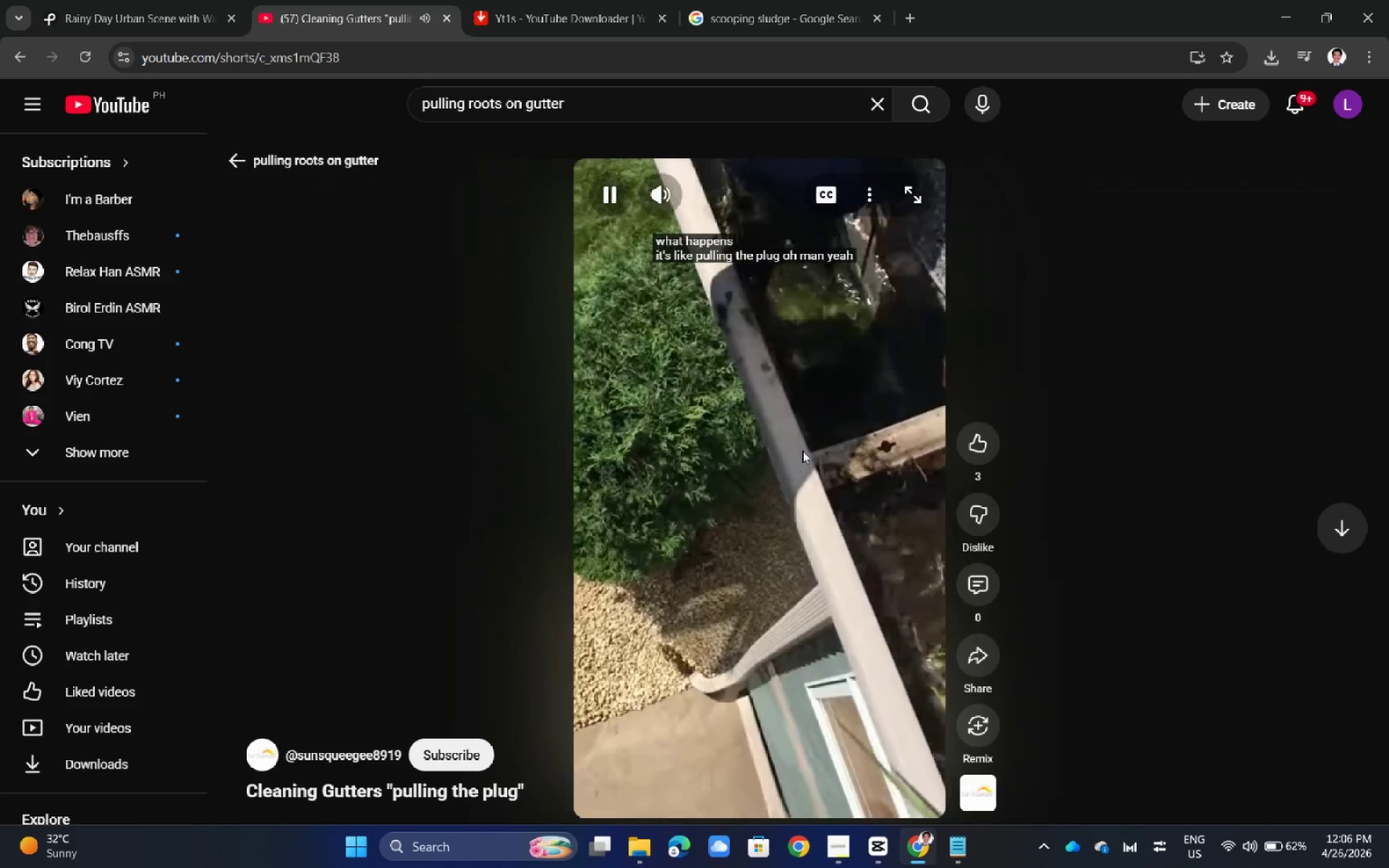 
left_click([252, 162])
 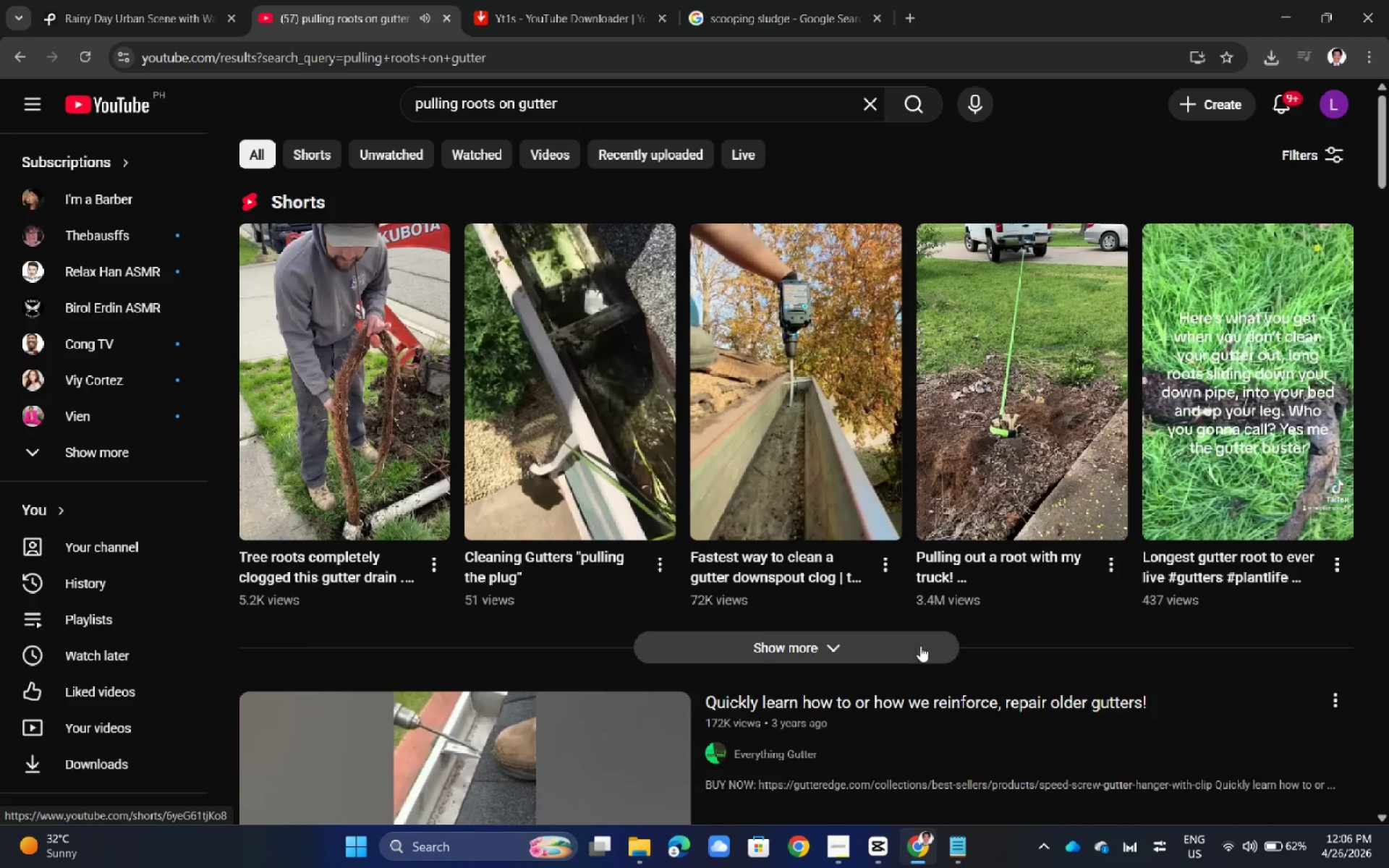 
left_click([838, 645])
 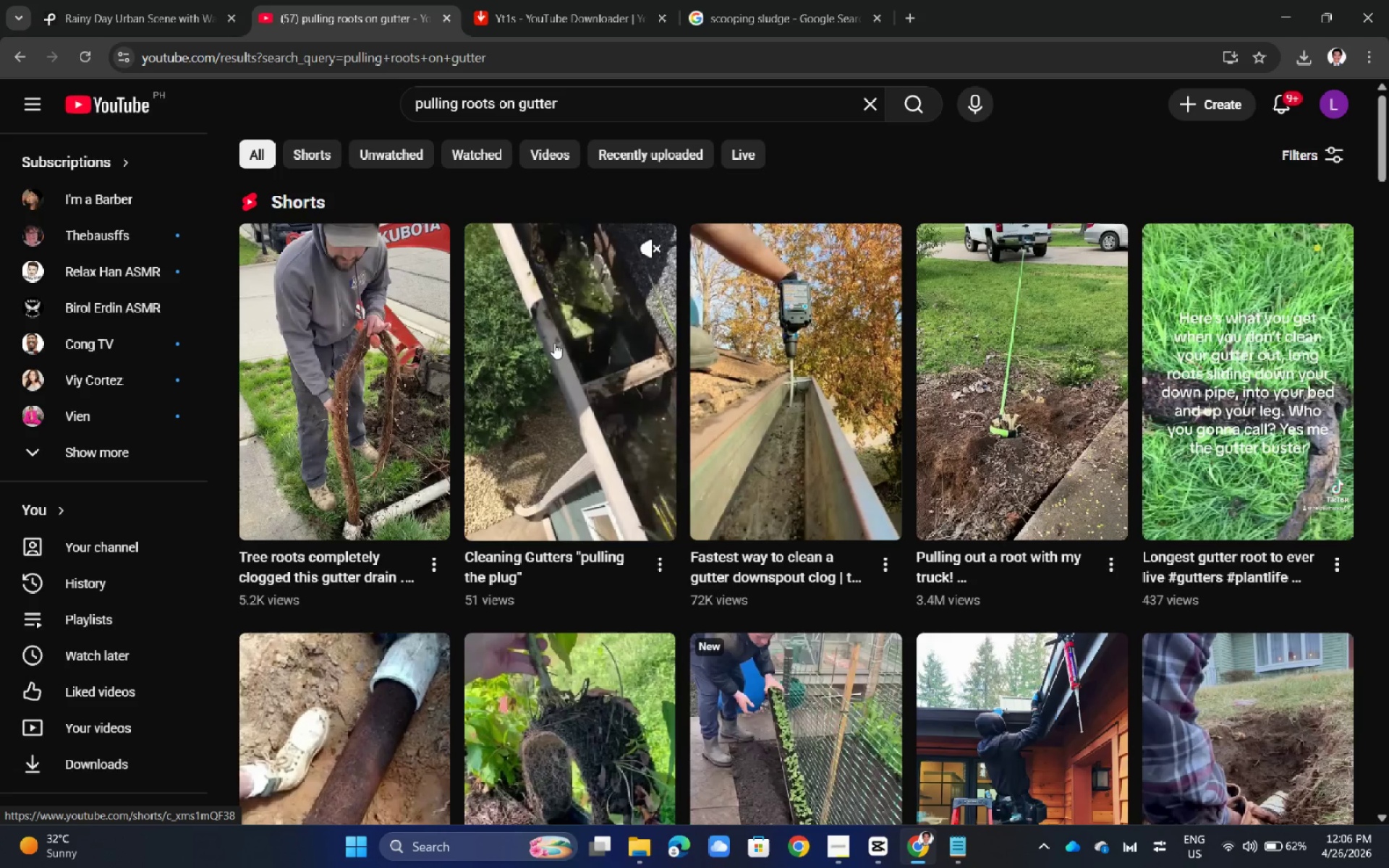 
scroll: coordinate [554, 343], scroll_direction: down, amount: 12.0
 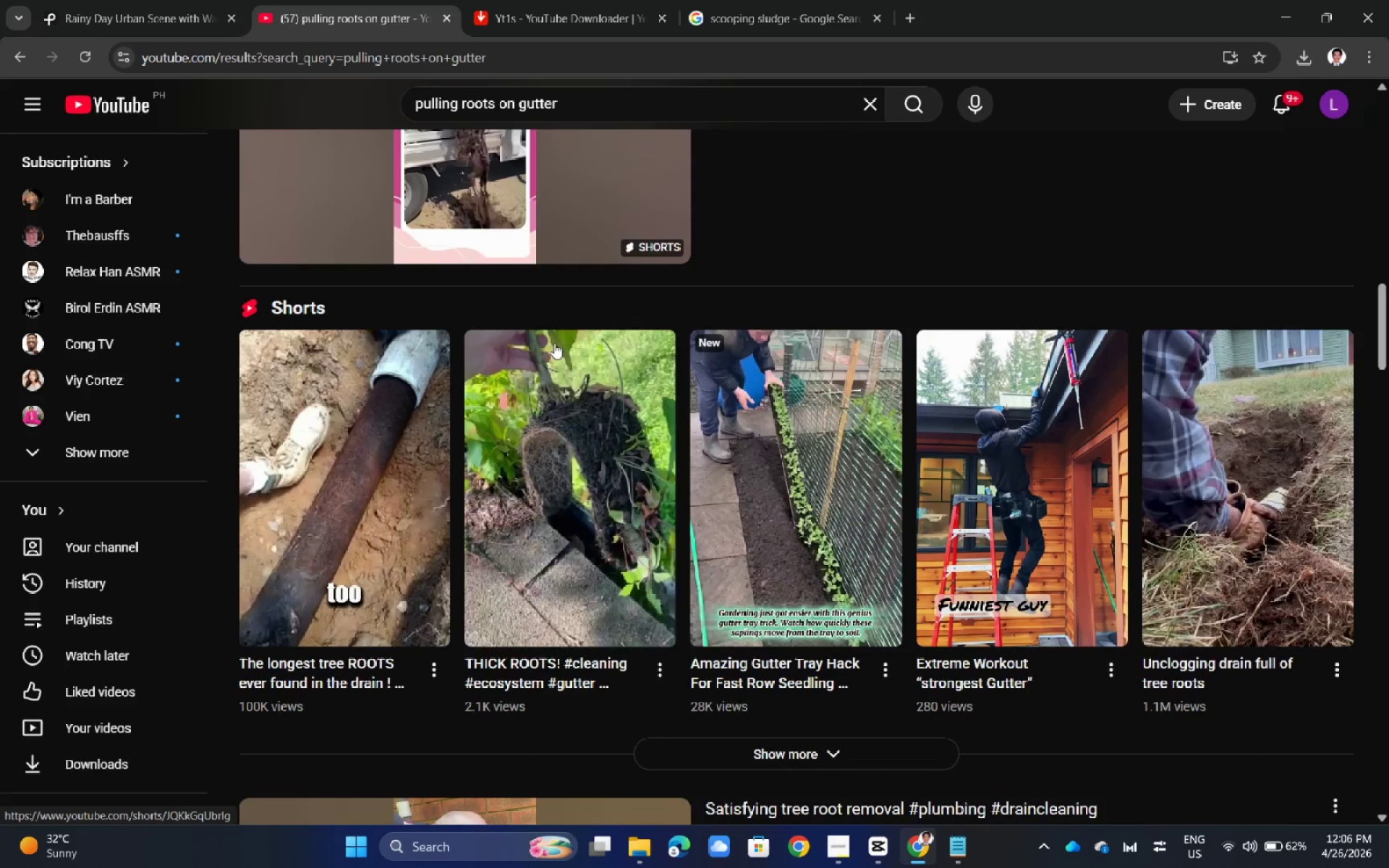 
scroll: coordinate [509, 443], scroll_direction: up, amount: 18.0
 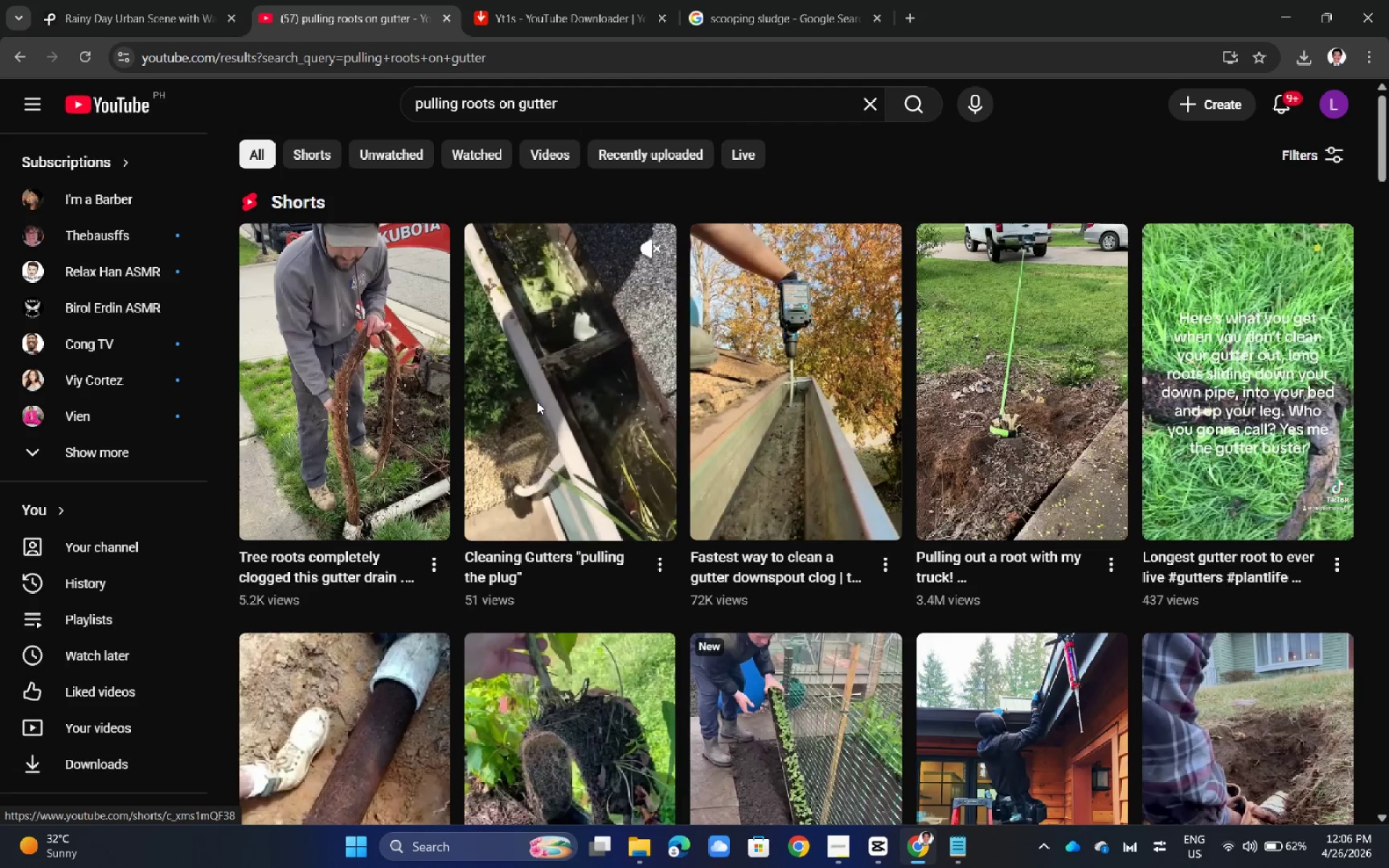 
wait(9.5)
 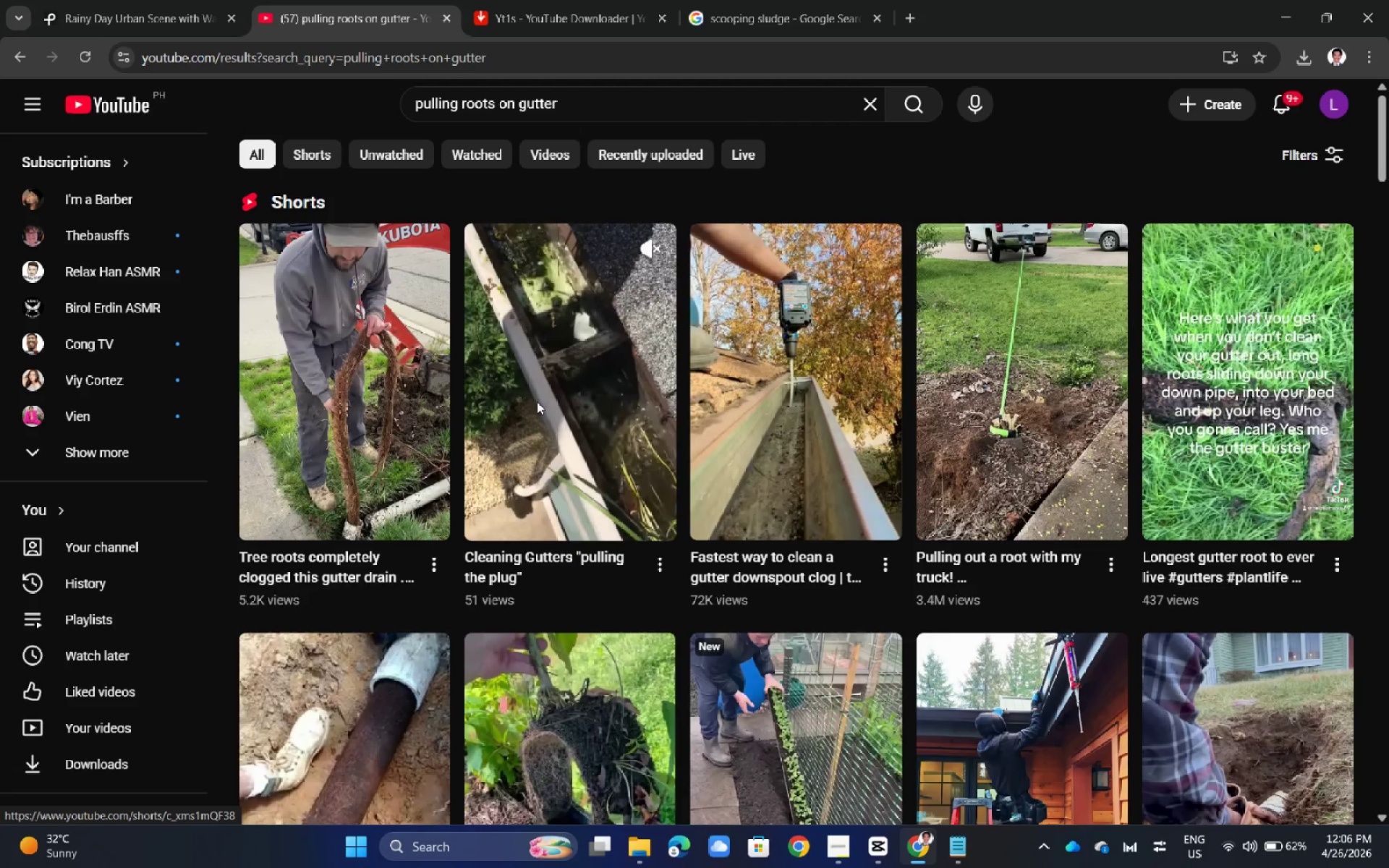 
left_click([880, 480])
 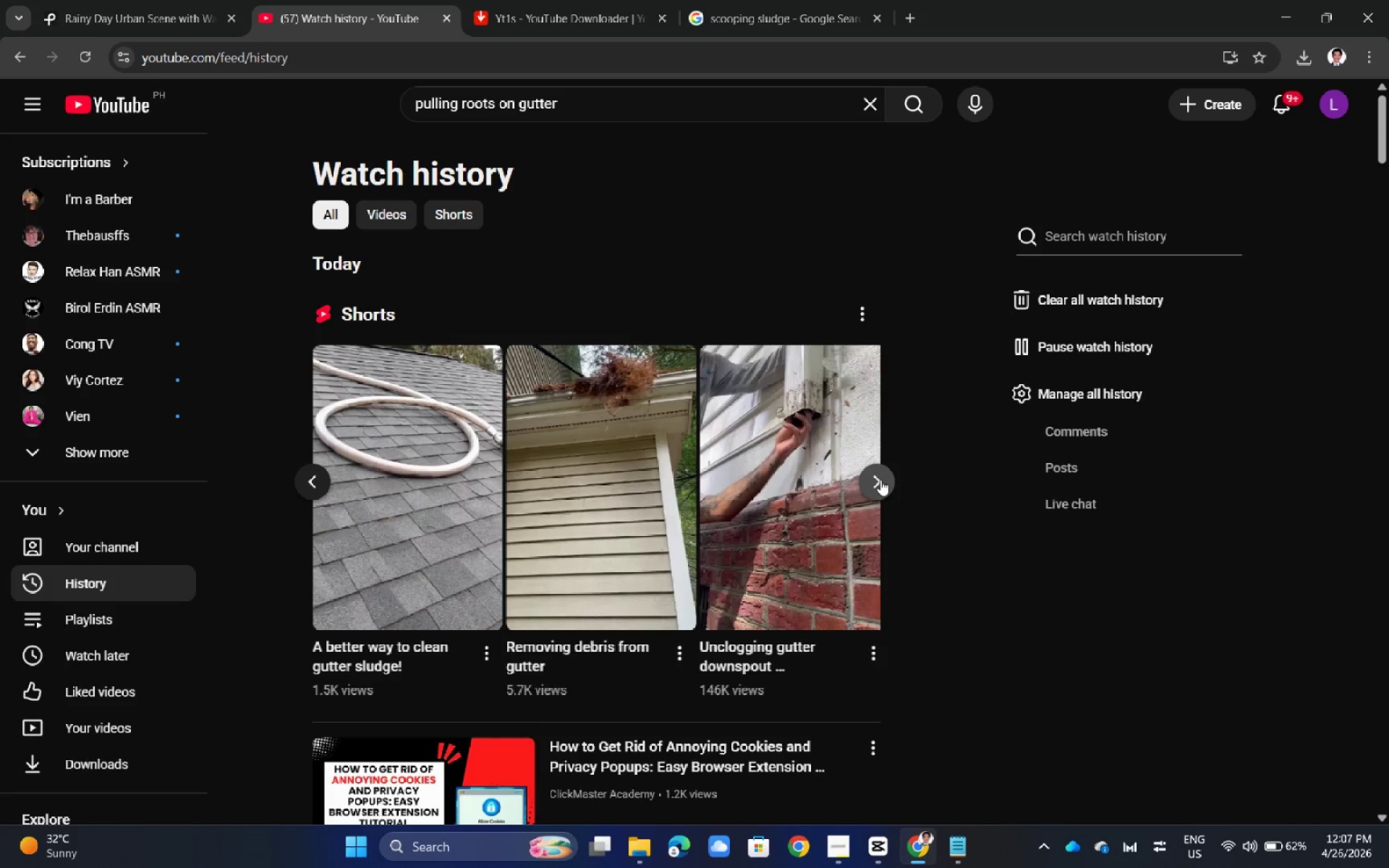 
left_click([880, 480])
 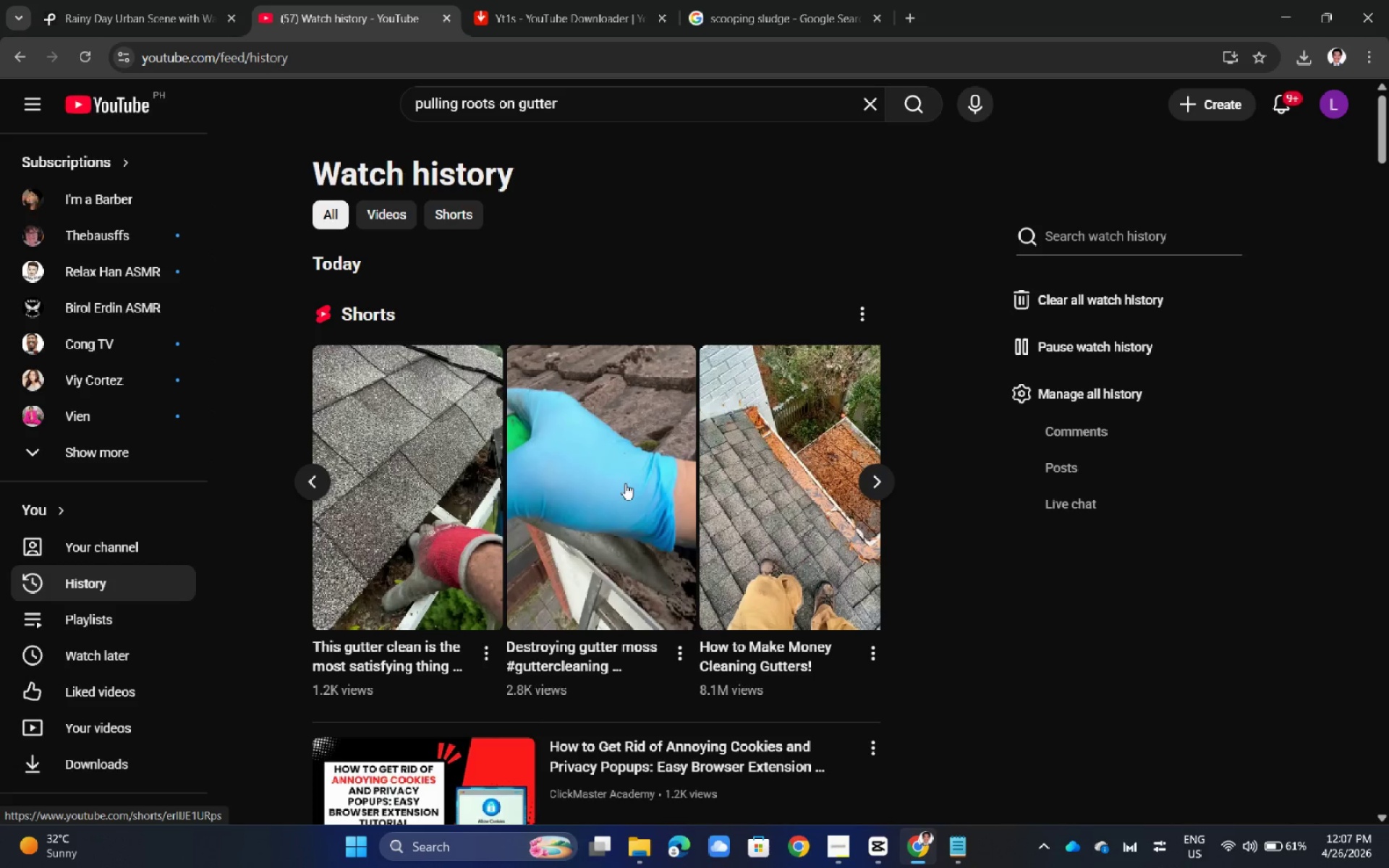 
left_click([624, 481])
 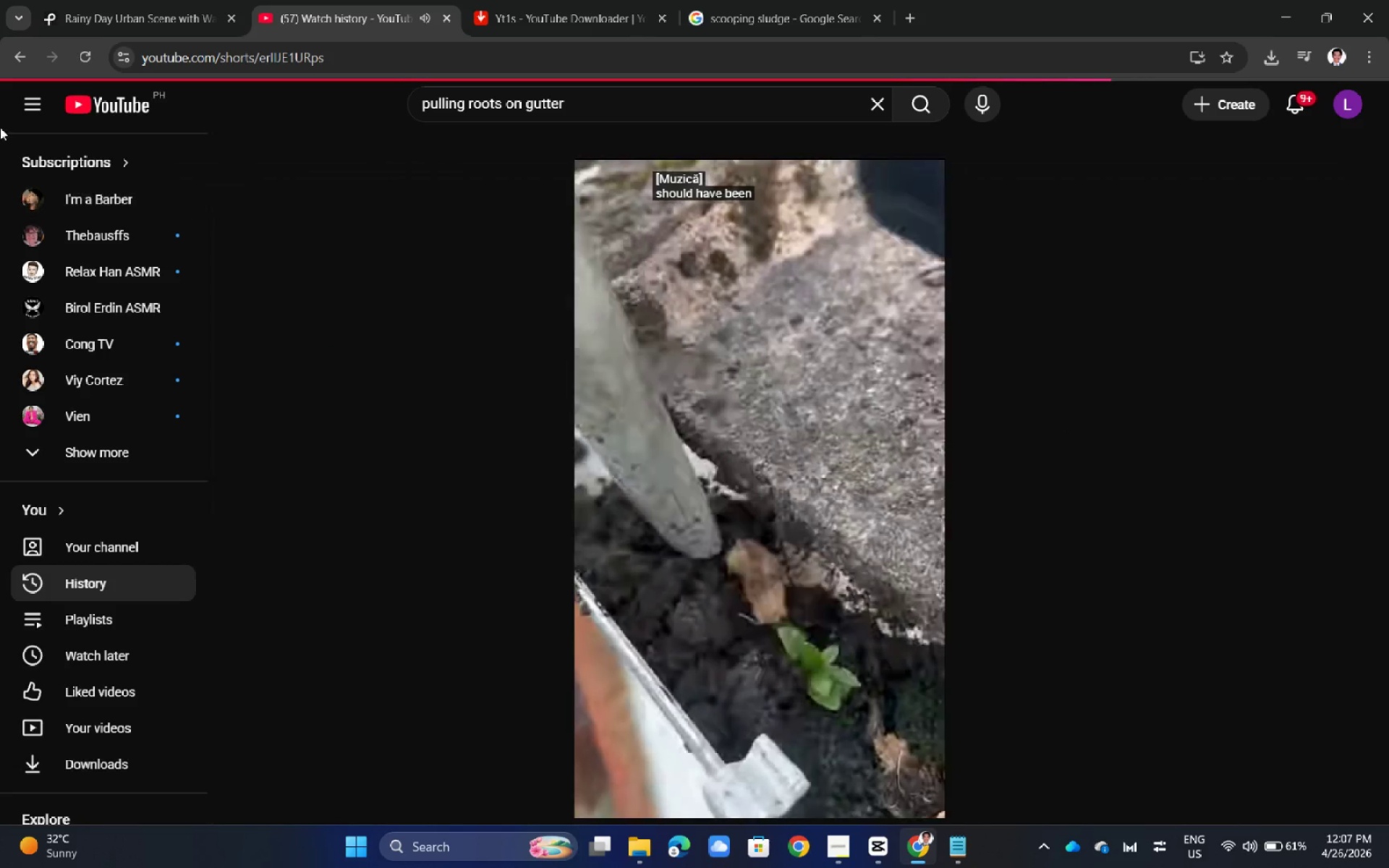 
left_click([22, 60])
 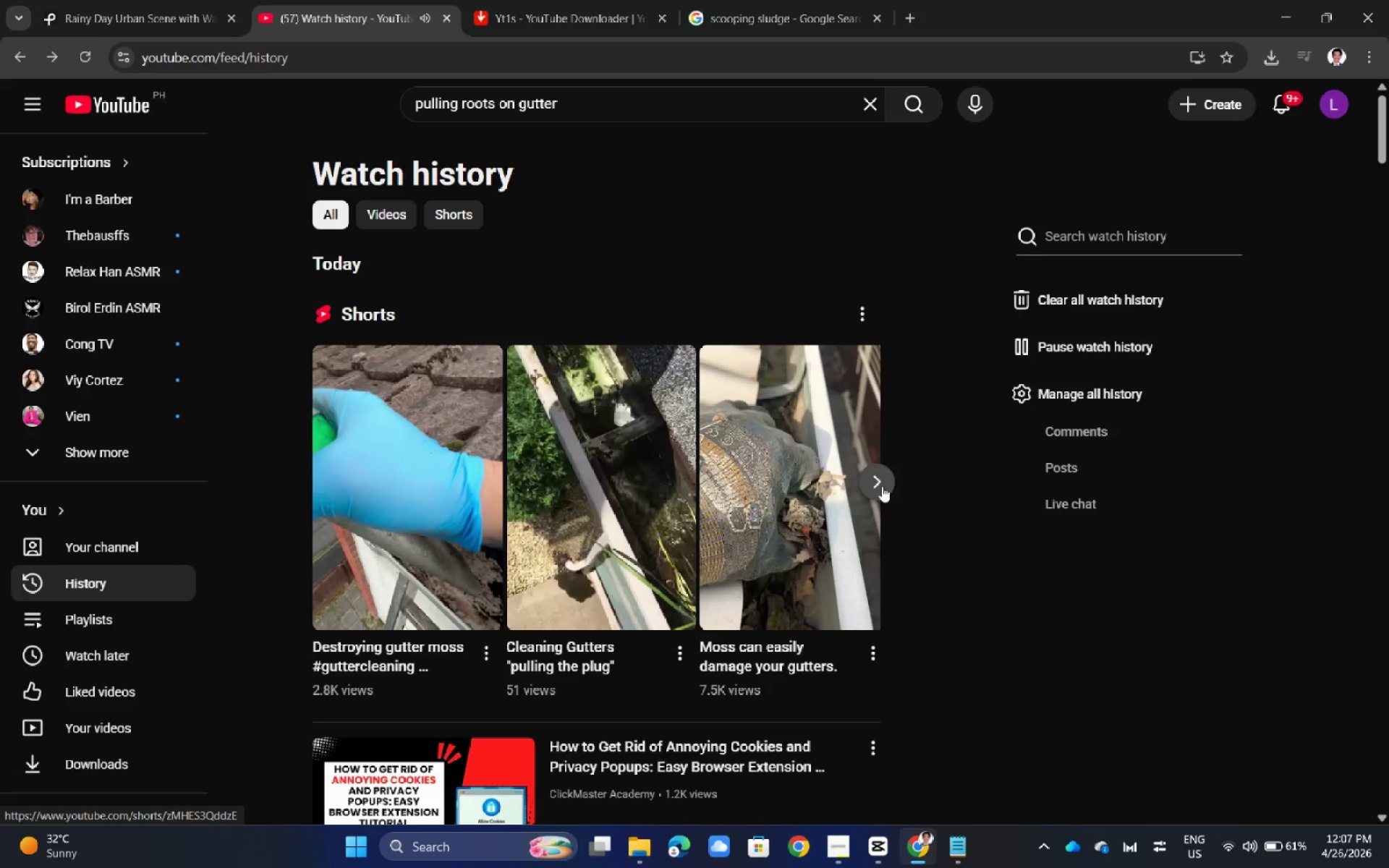 
double_click([888, 481])
 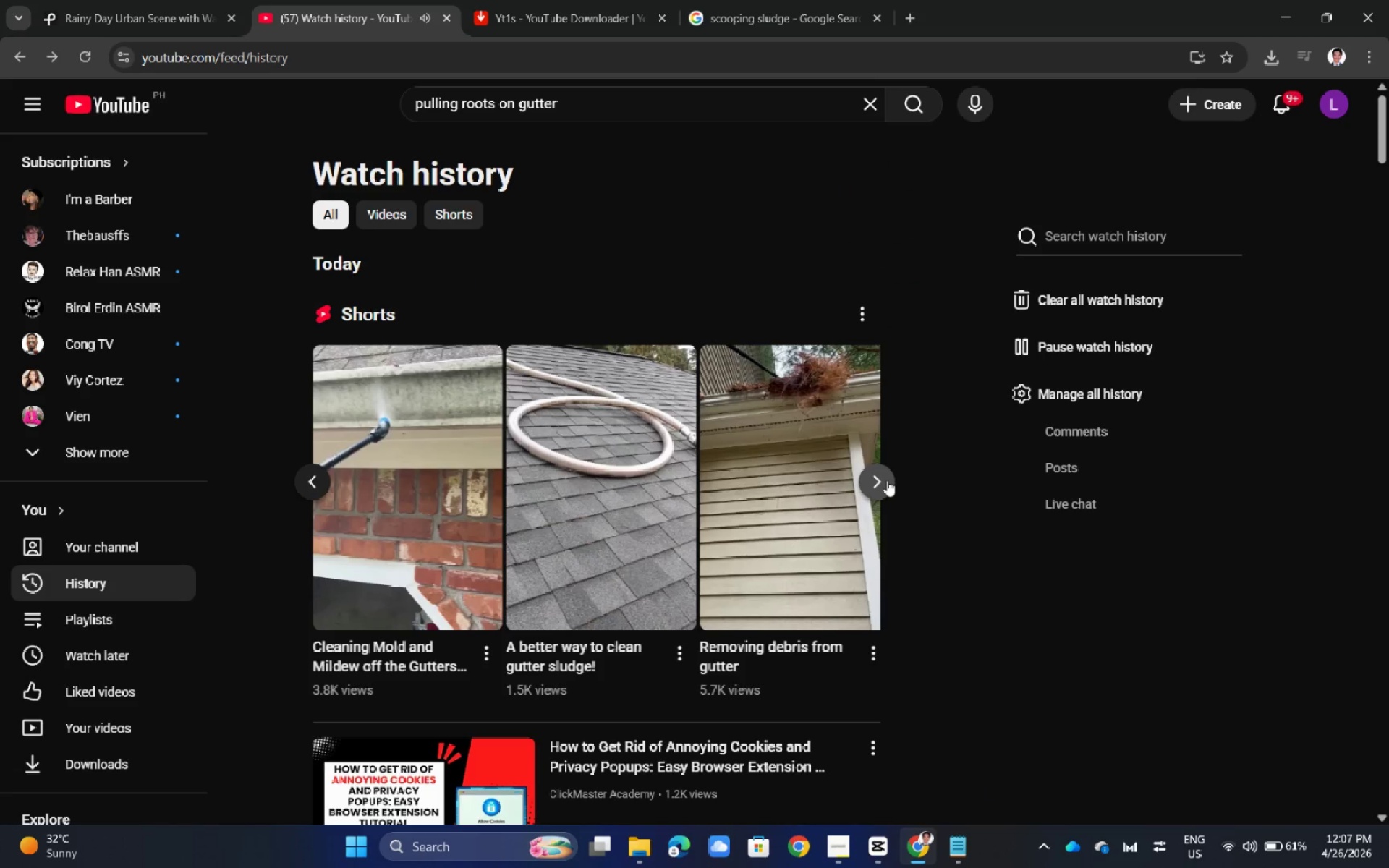 
left_click([887, 480])
 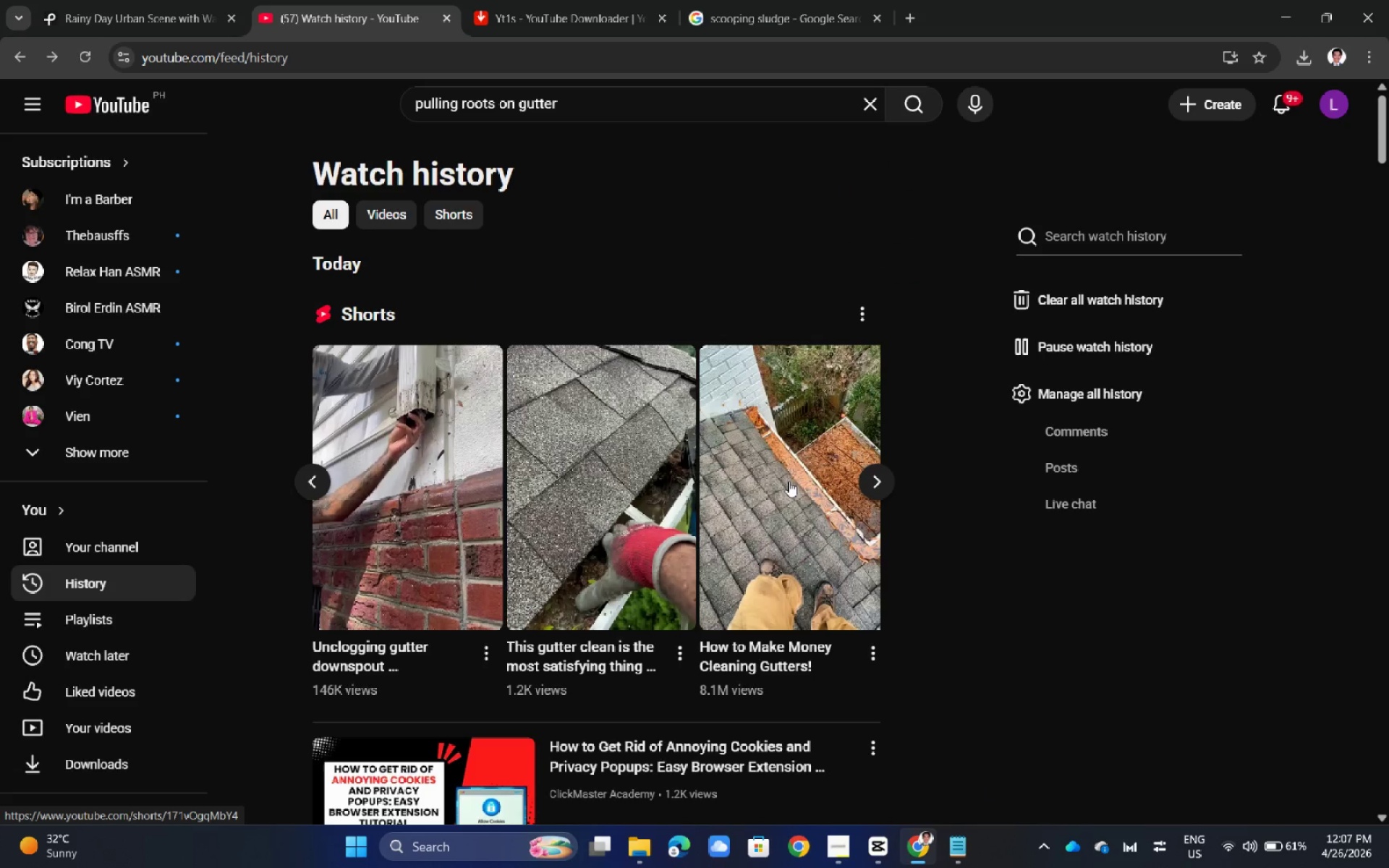 
left_click([789, 481])
 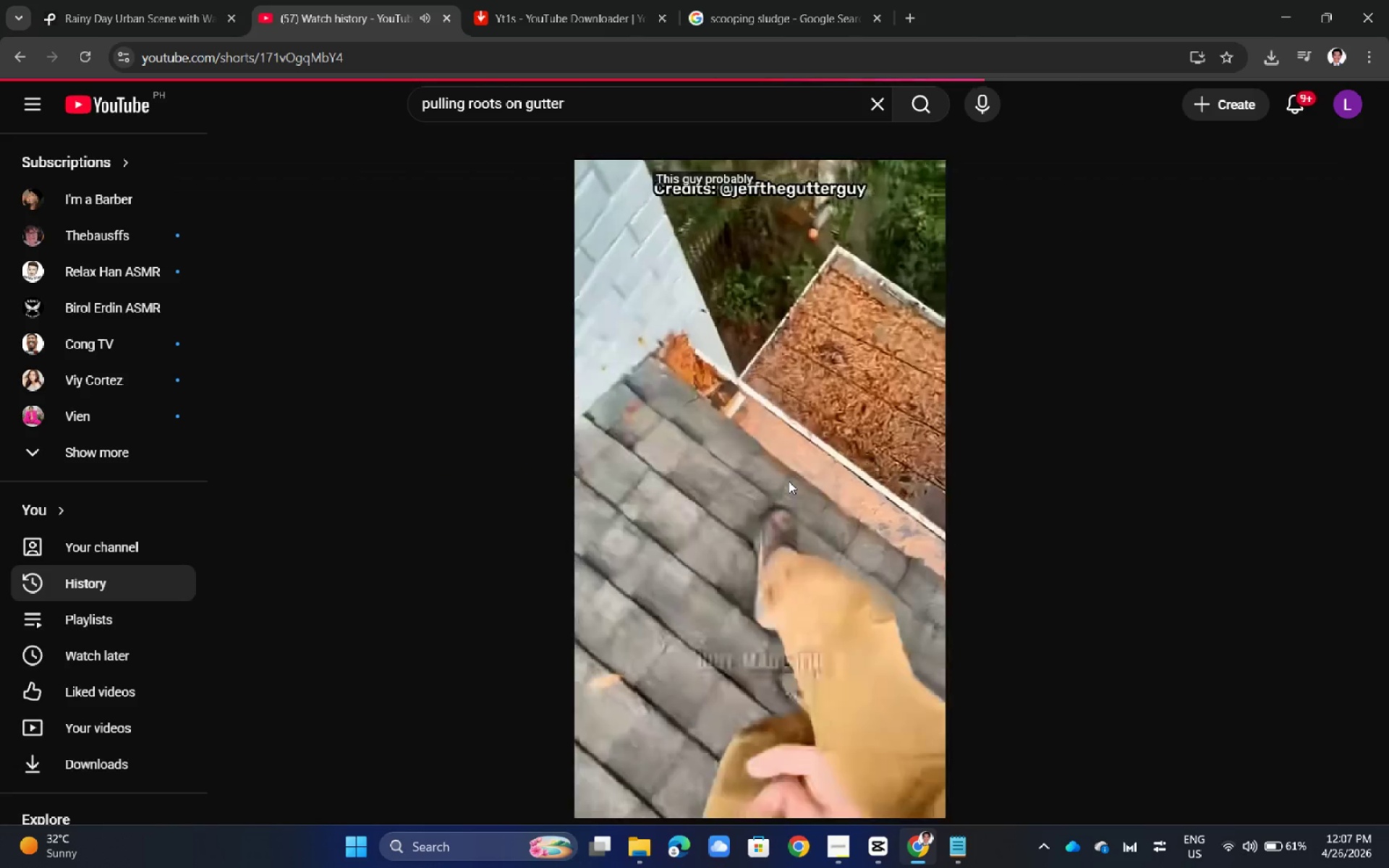 
left_click([20, 62])
 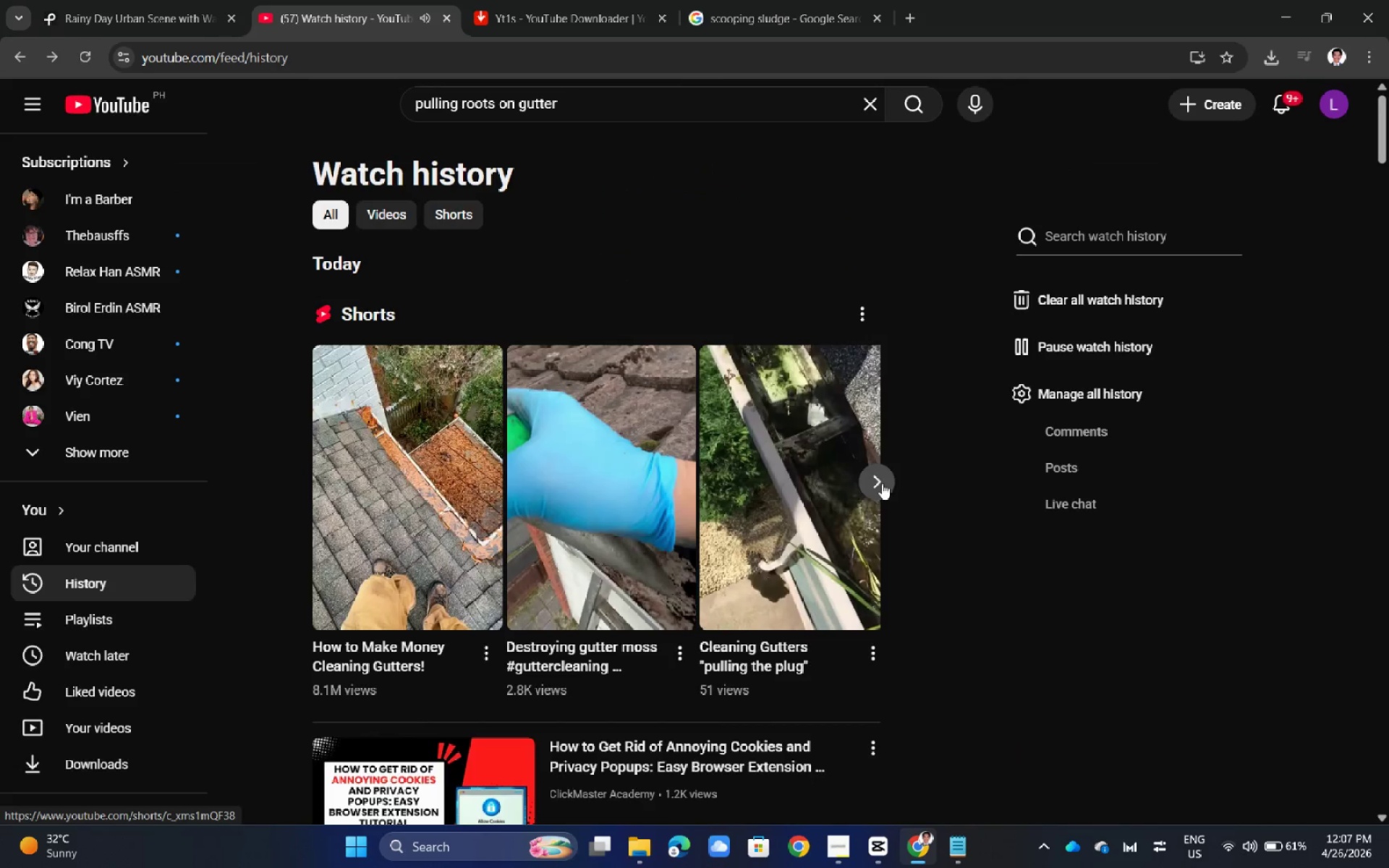 
double_click([878, 483])
 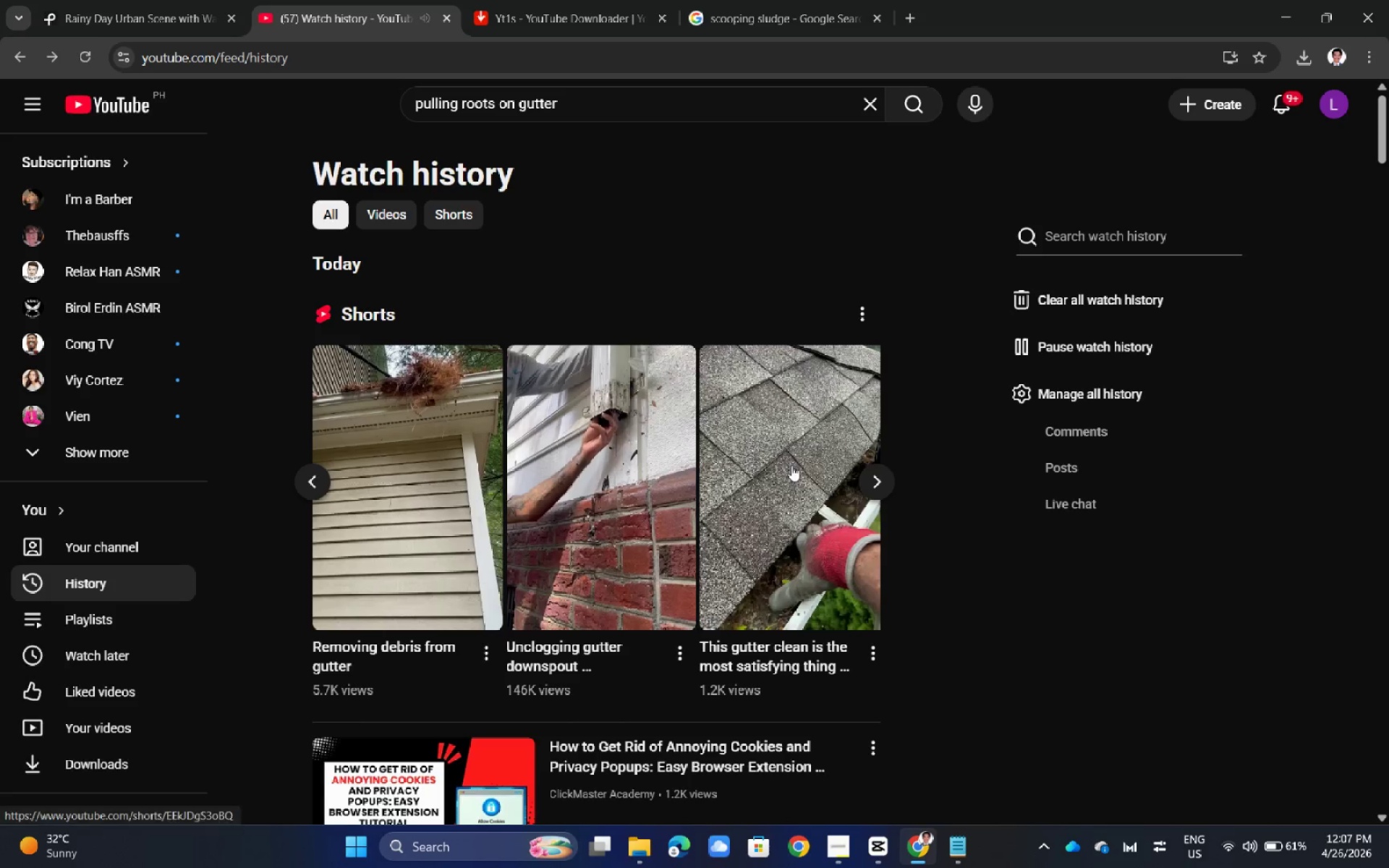 
left_click([791, 465])
 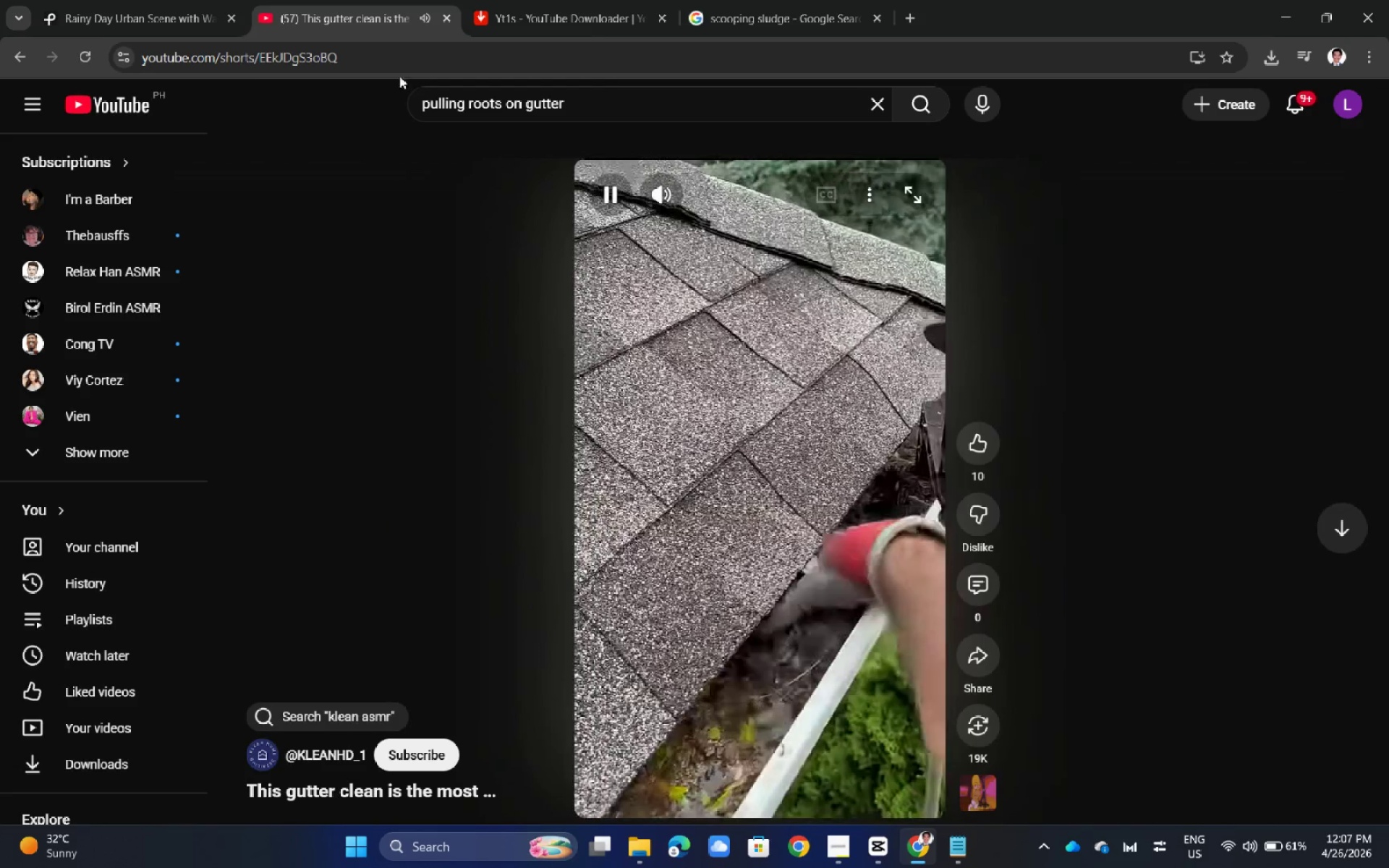 
wait(9.44)
 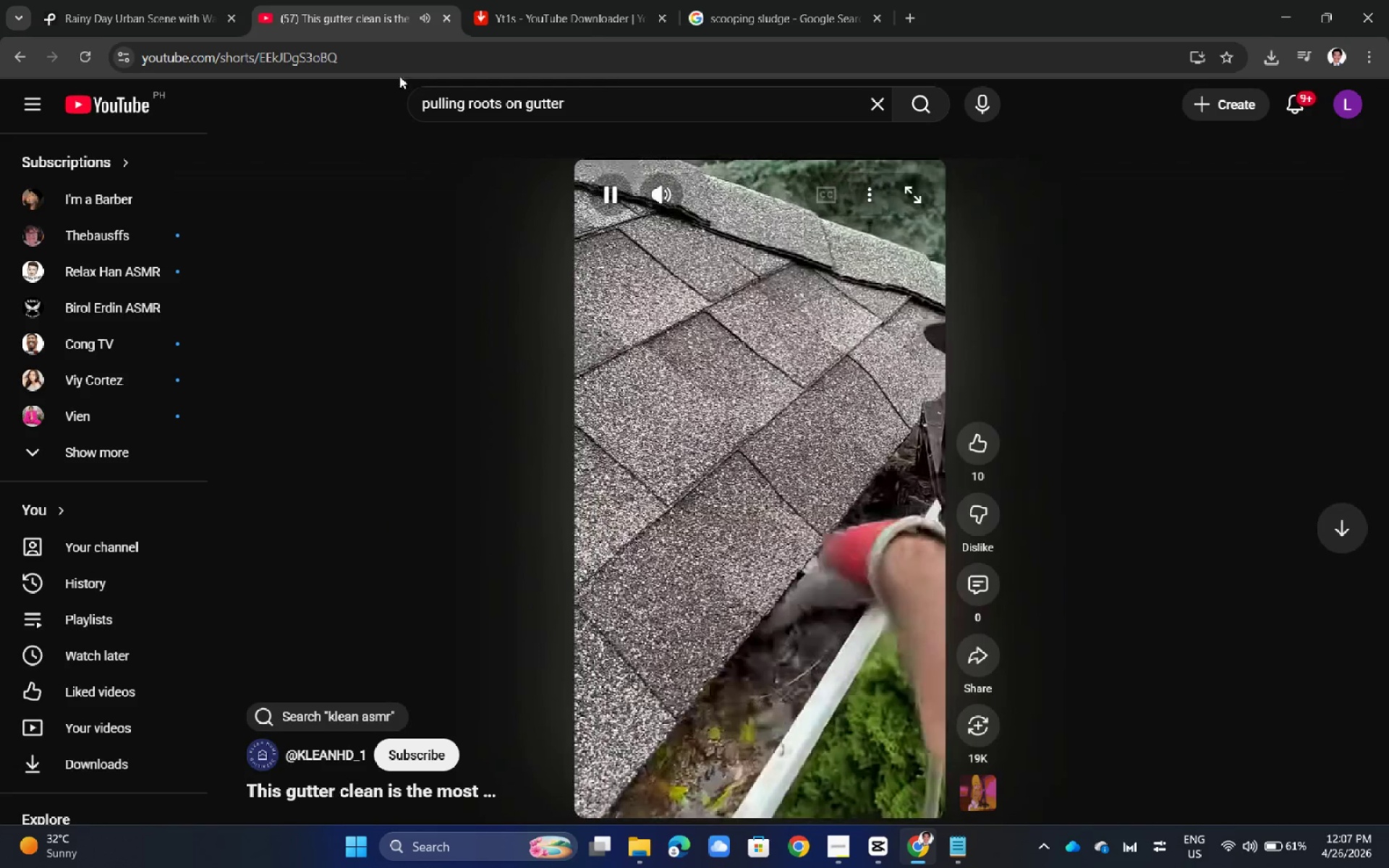 
left_click([624, 359])
 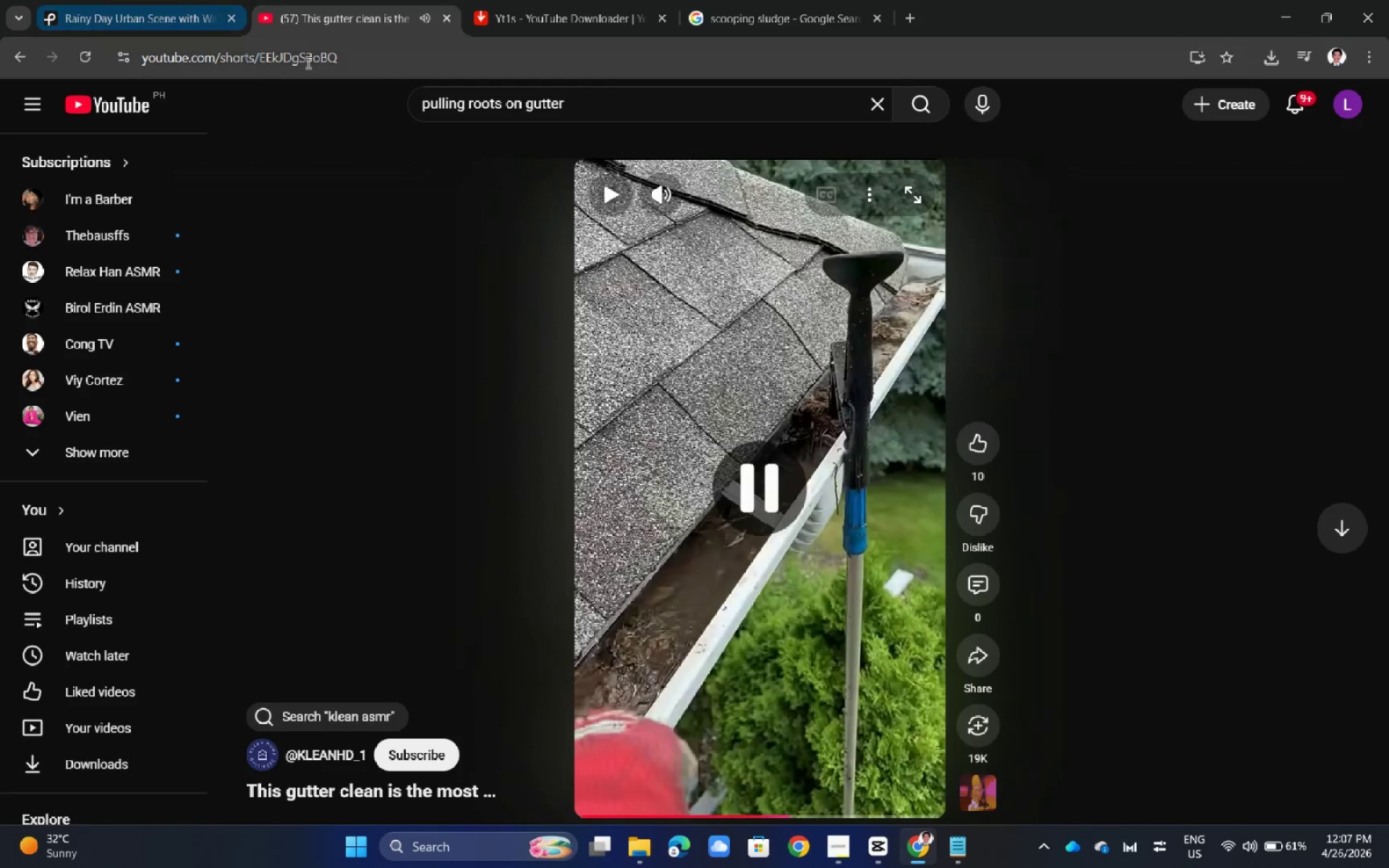 
left_click([307, 62])
 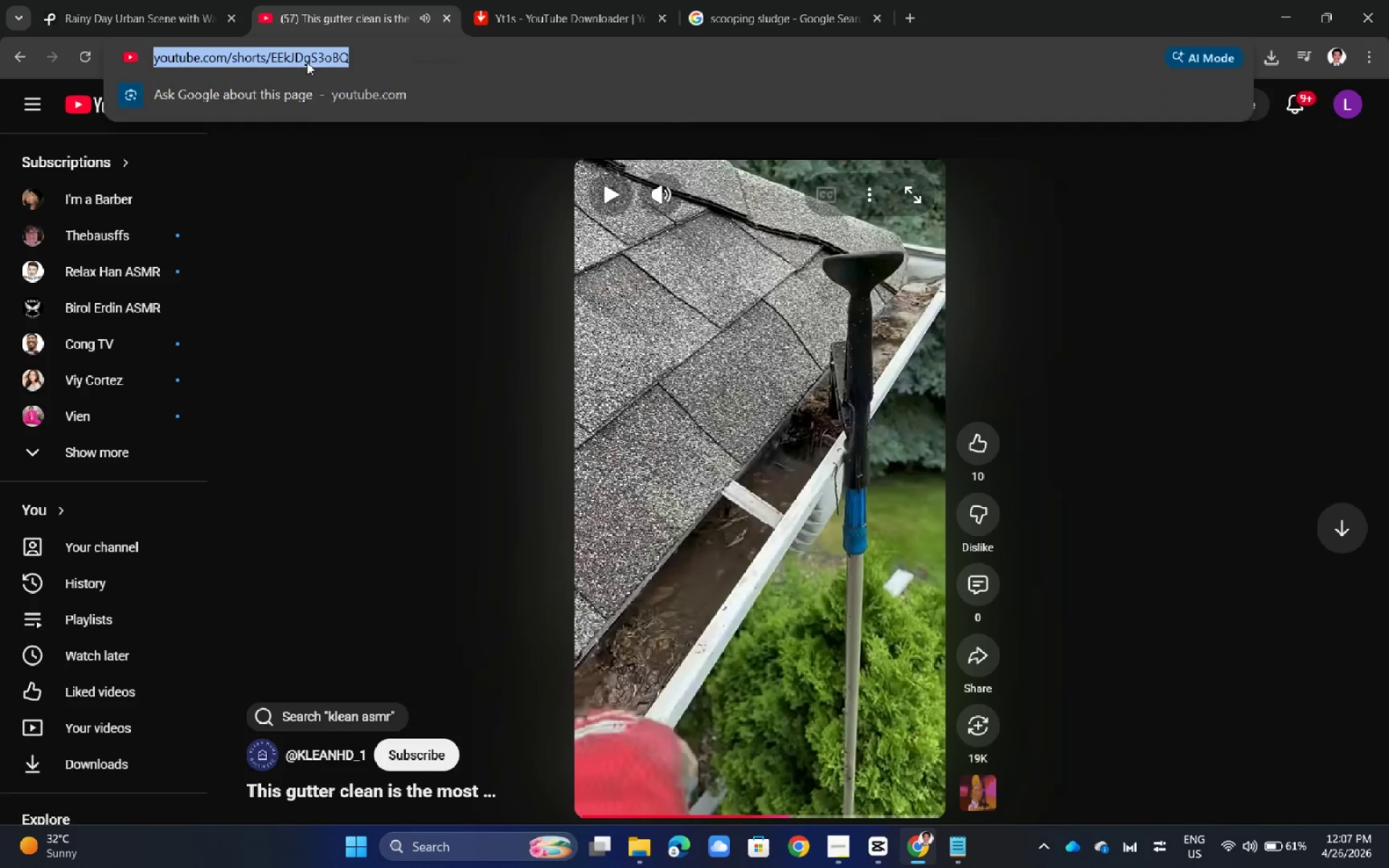 
key(Control+C)
 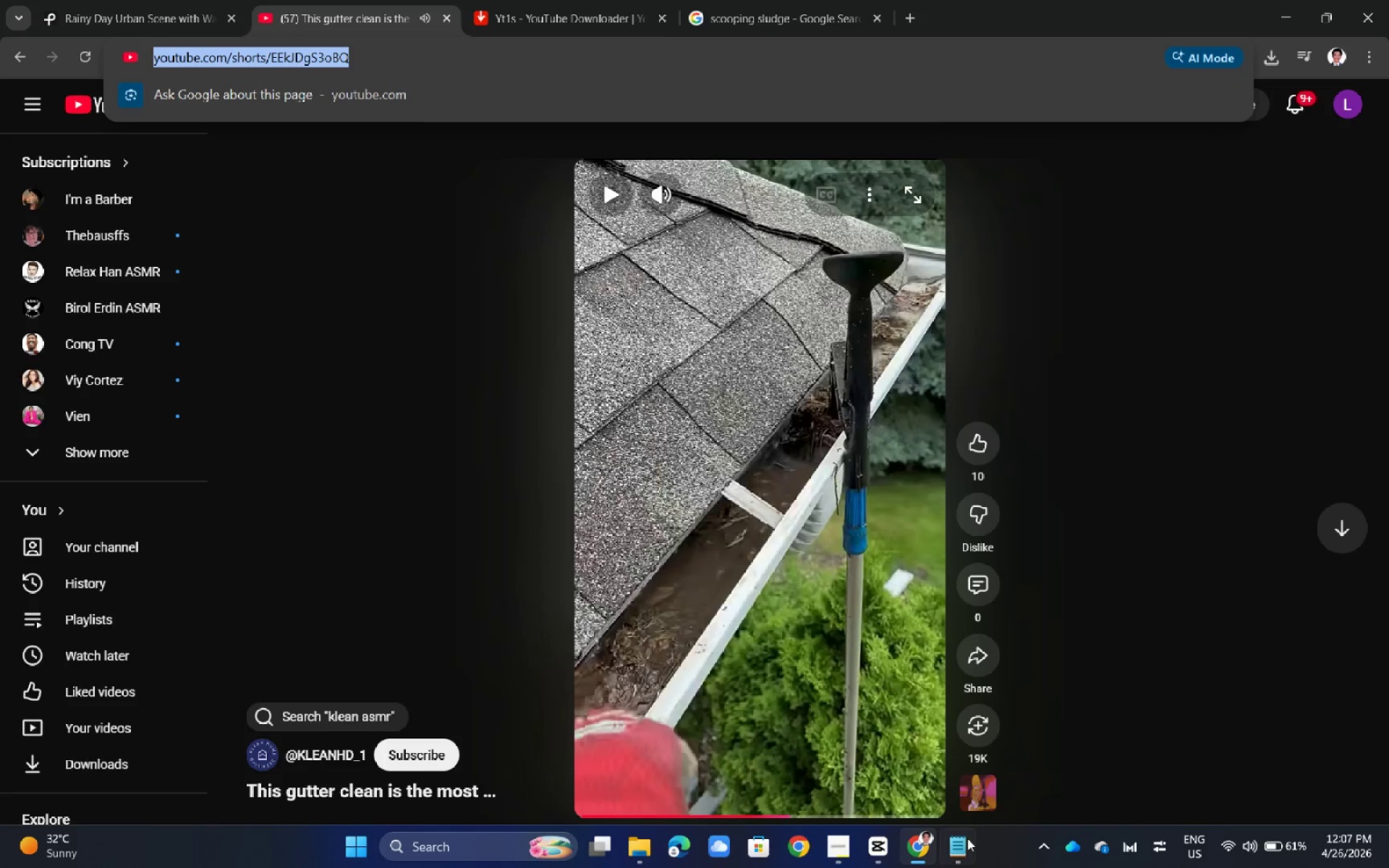 
left_click([965, 841])
 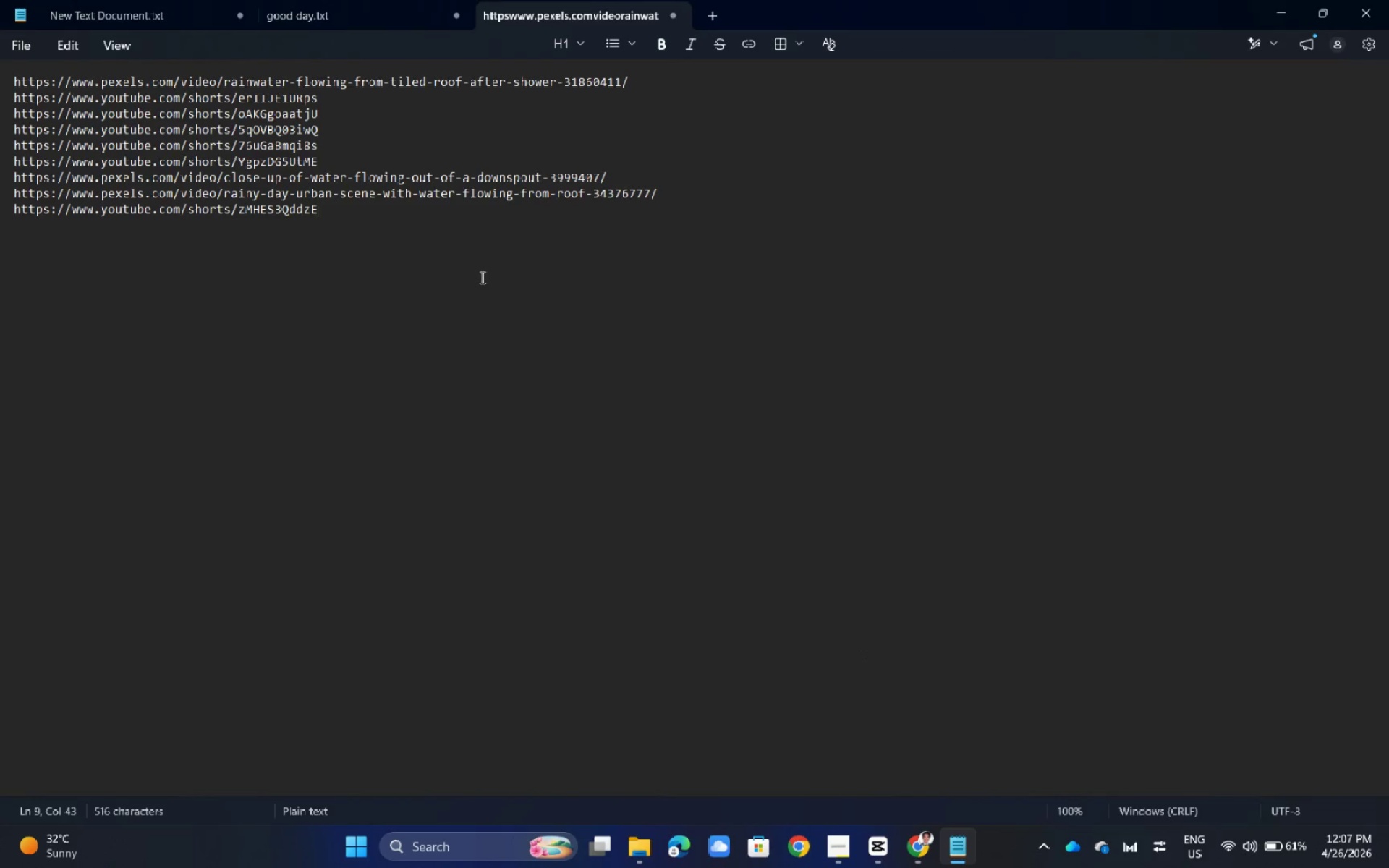 
key(NumpadEnter)
 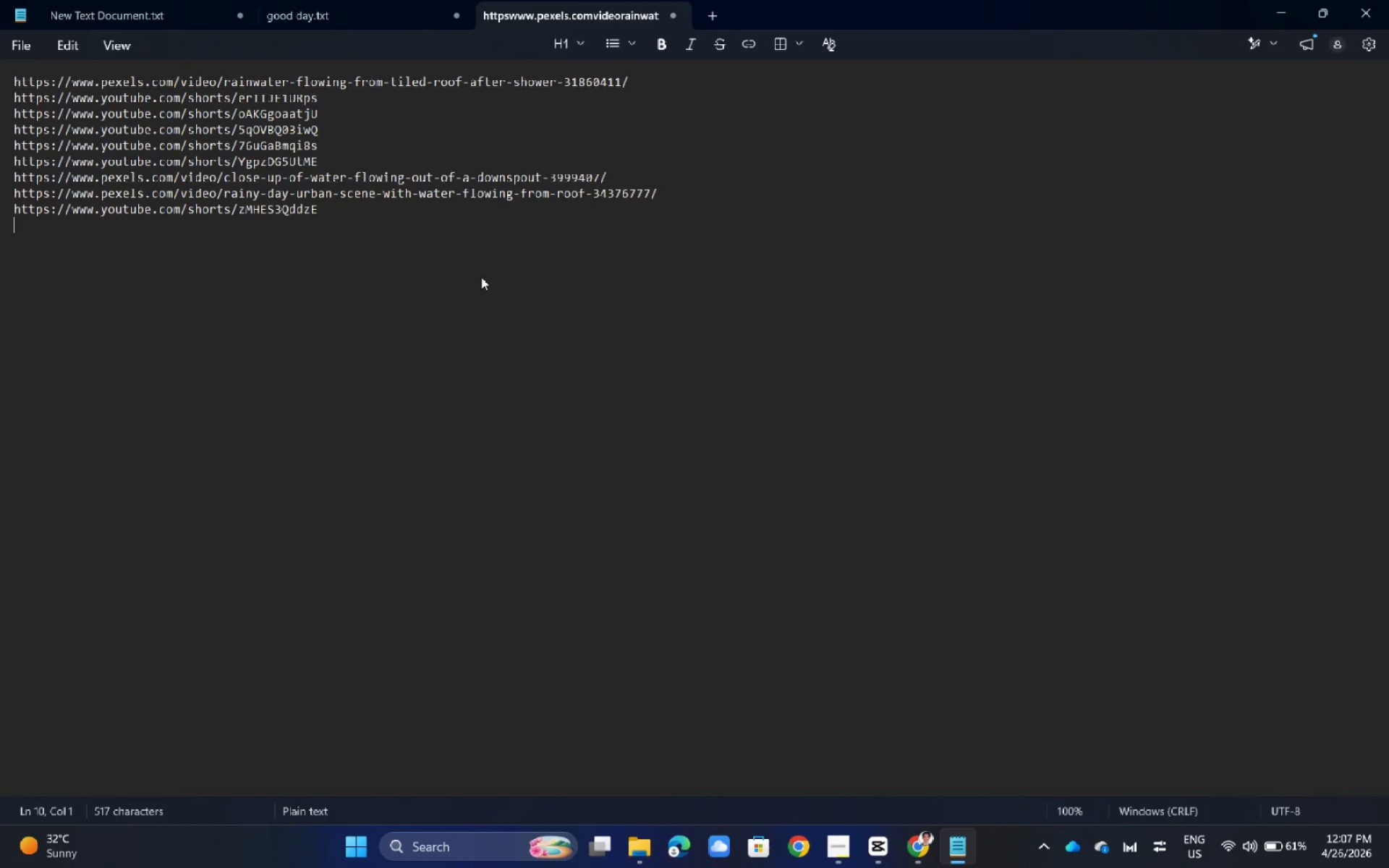 
key(Control+ControlLeft)
 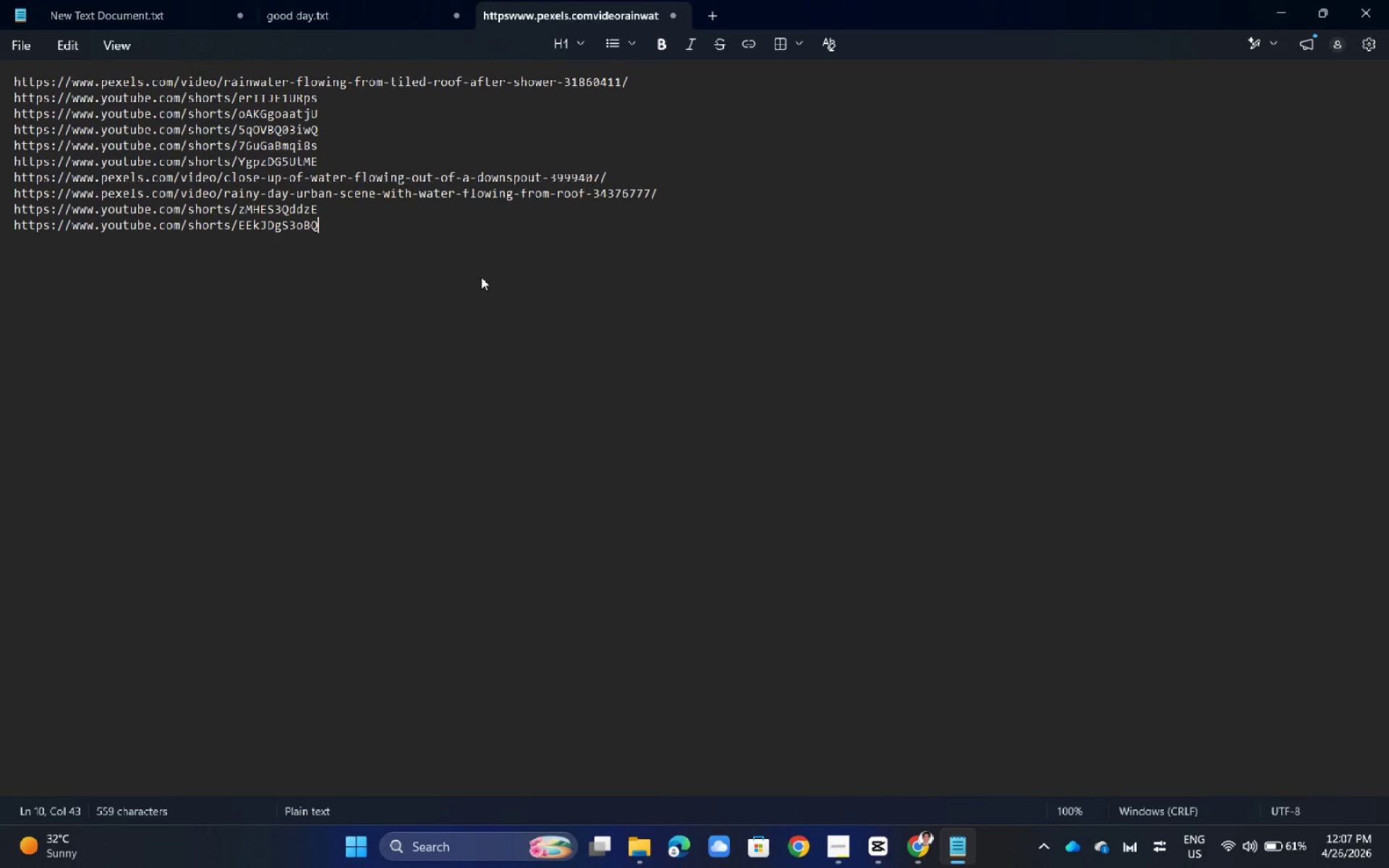 
key(Control+V)
 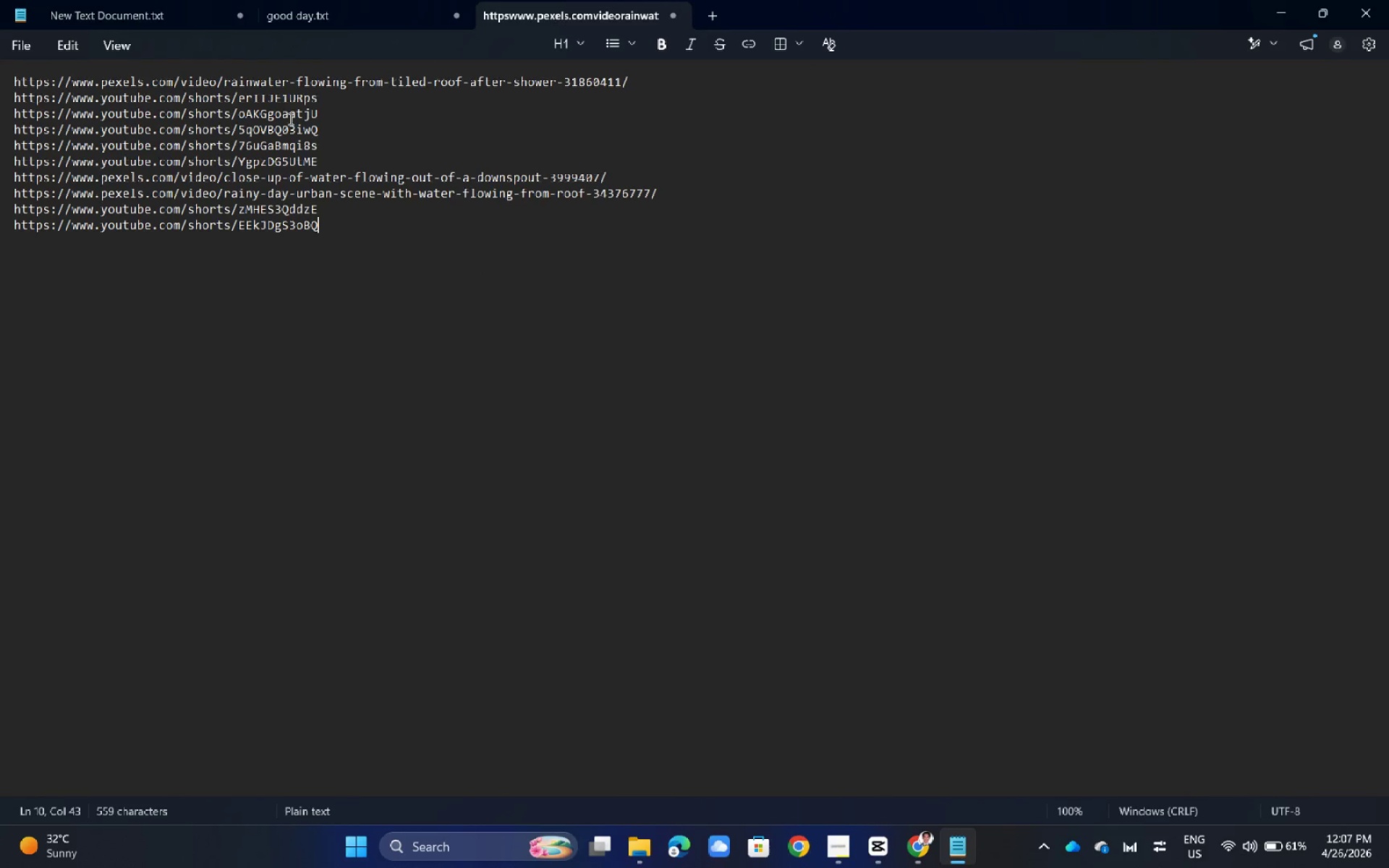 
key(Alt+AltLeft)
 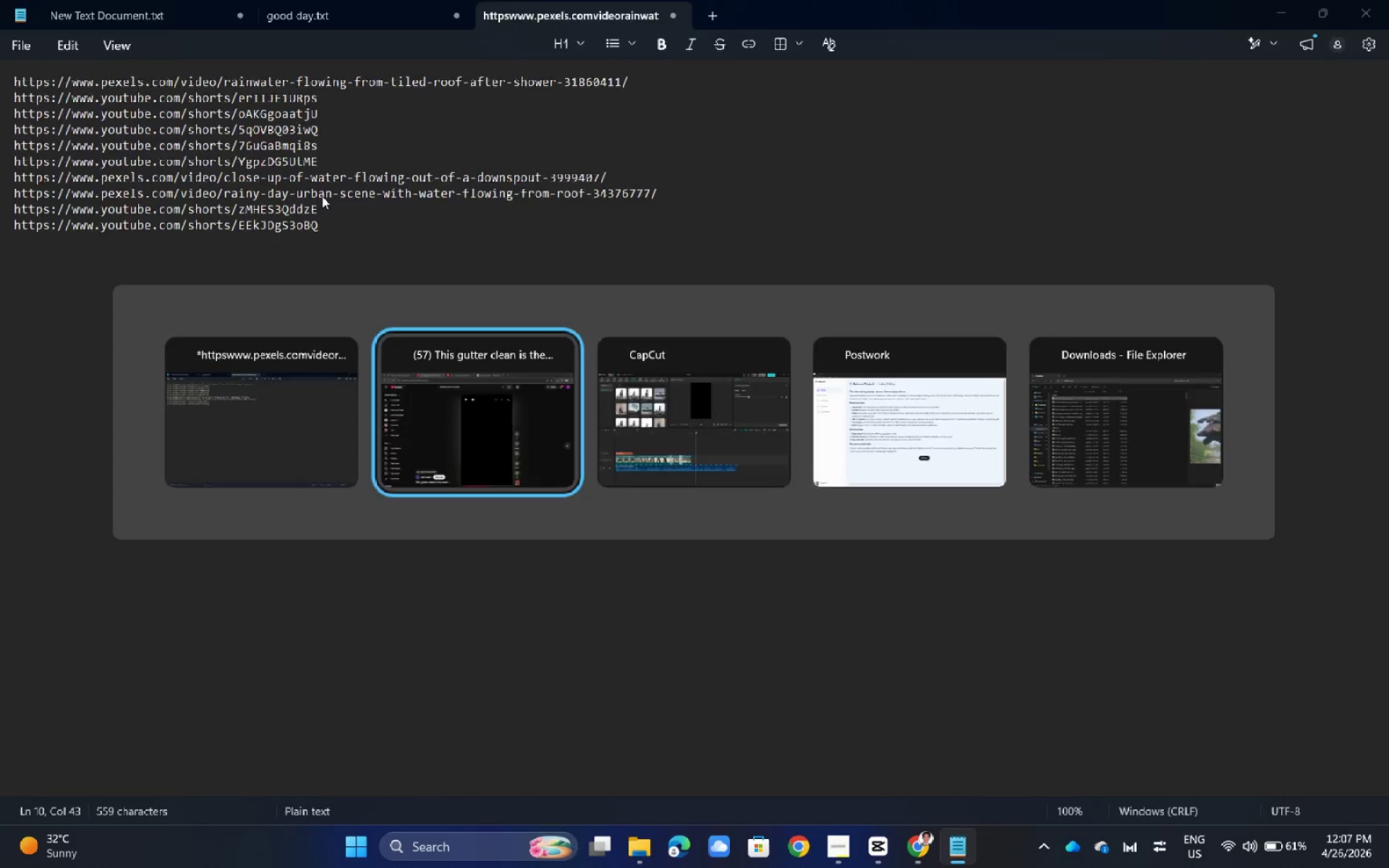 
key(Alt+Tab)
 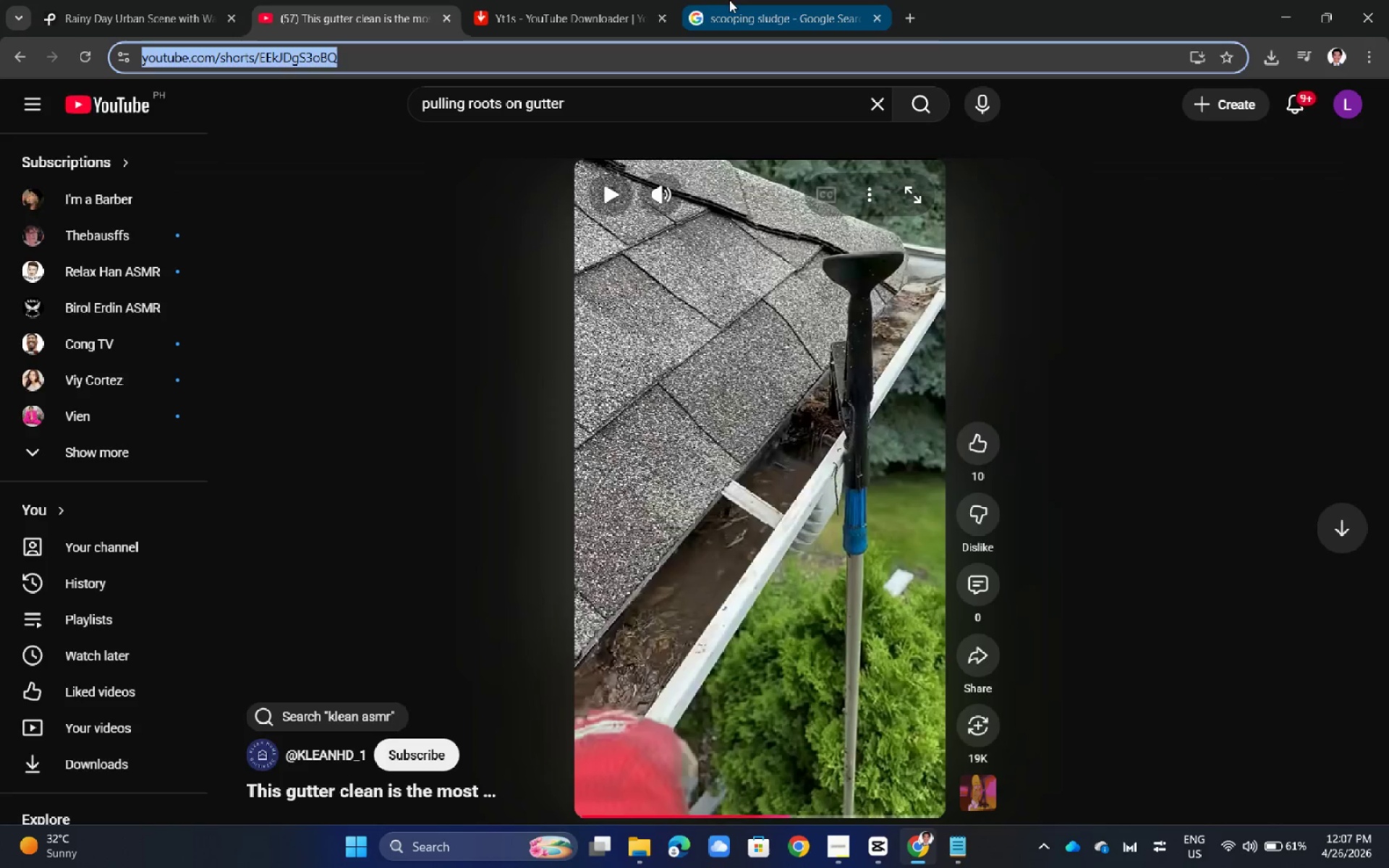 
left_click([731, 0])
 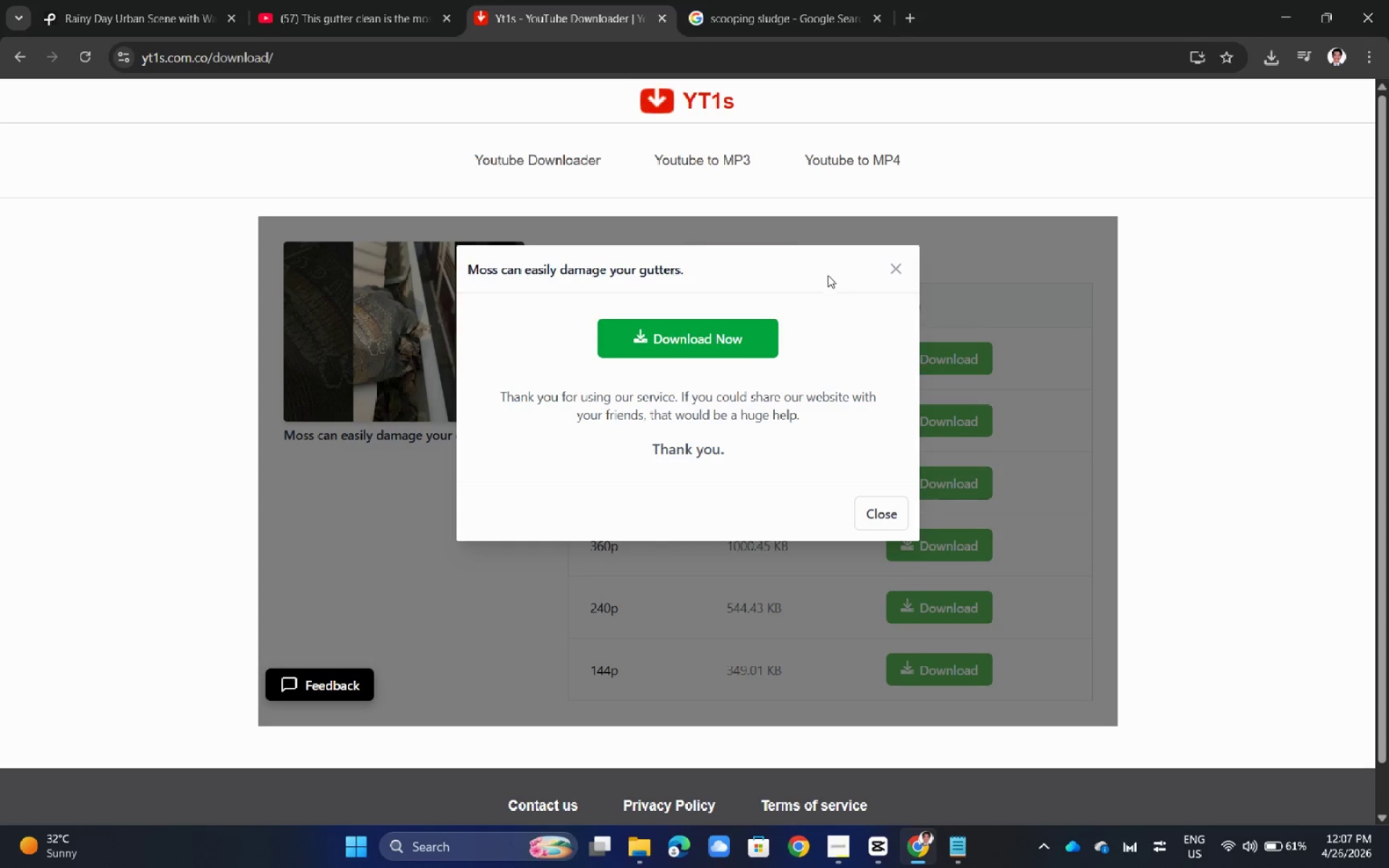 
left_click([909, 268])
 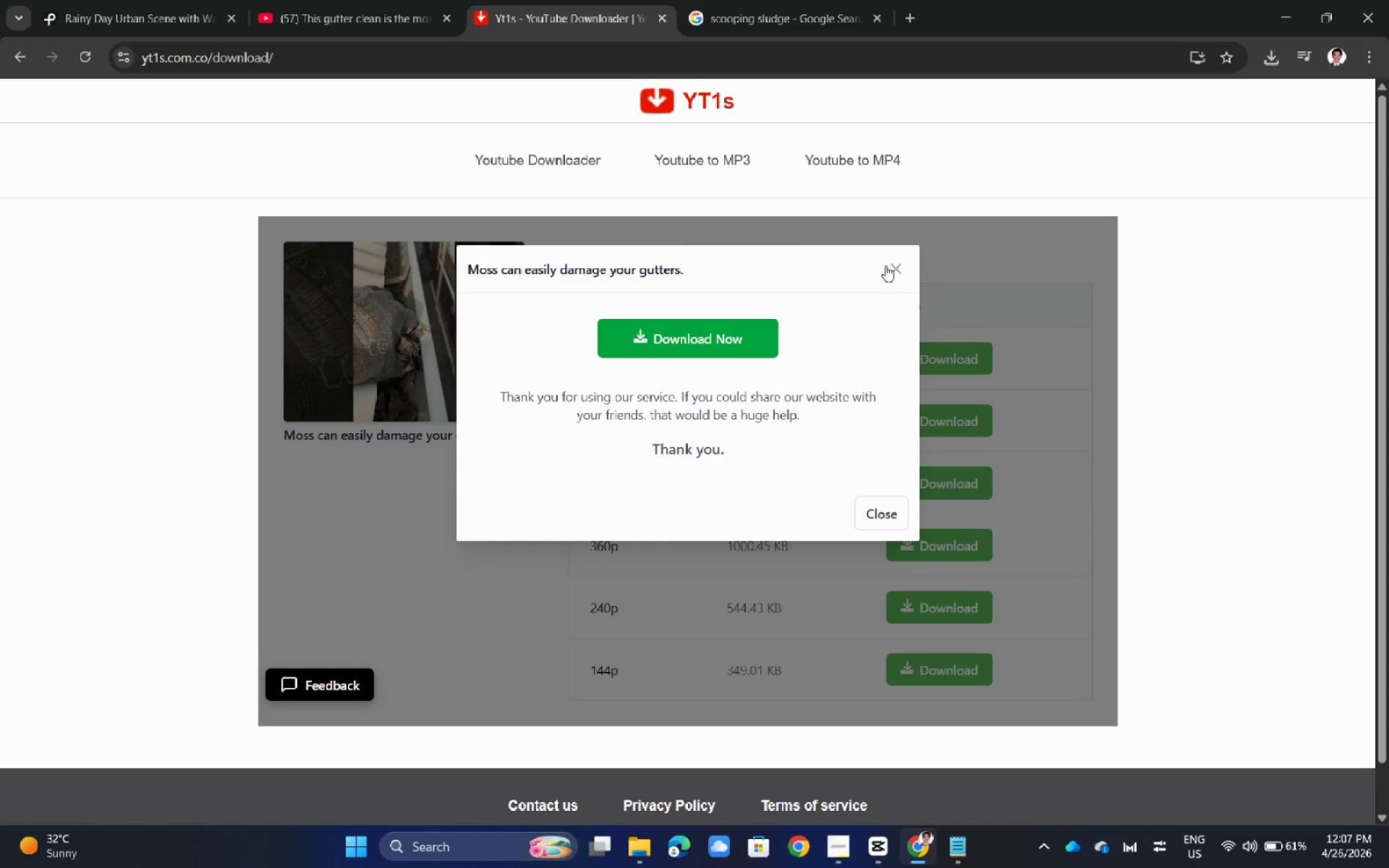 
left_click([893, 268])
 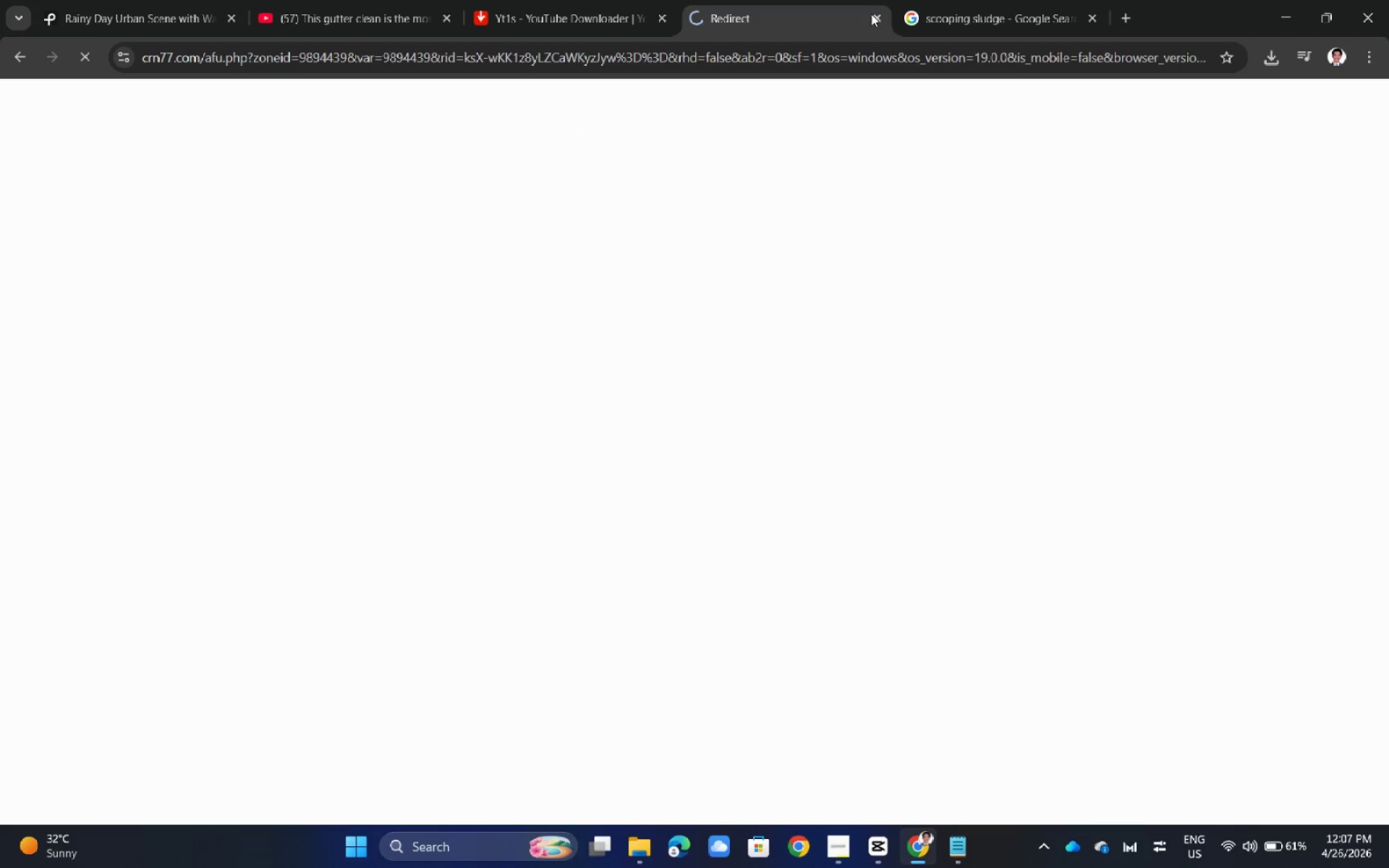 
left_click([876, 14])
 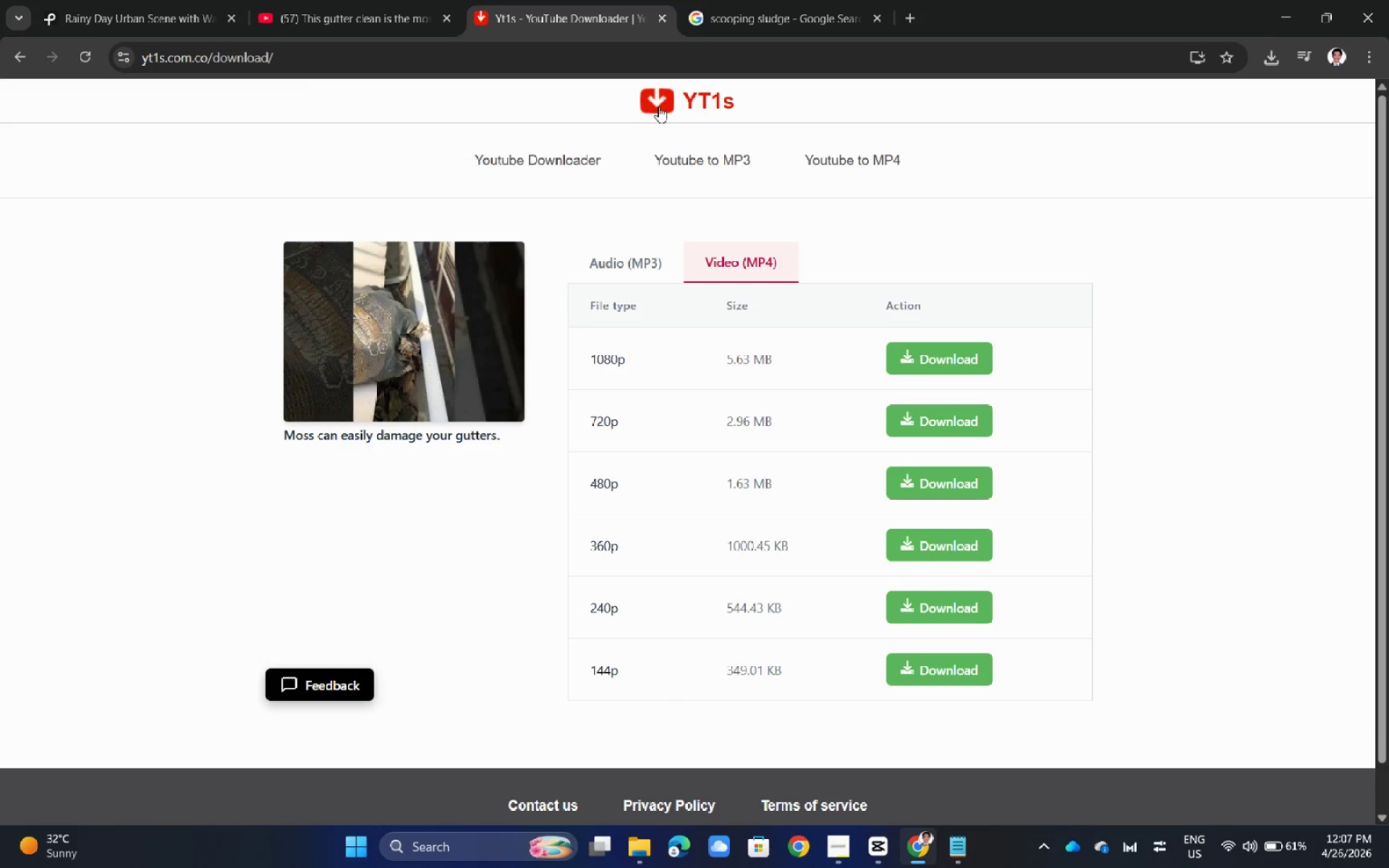 
left_click([663, 108])
 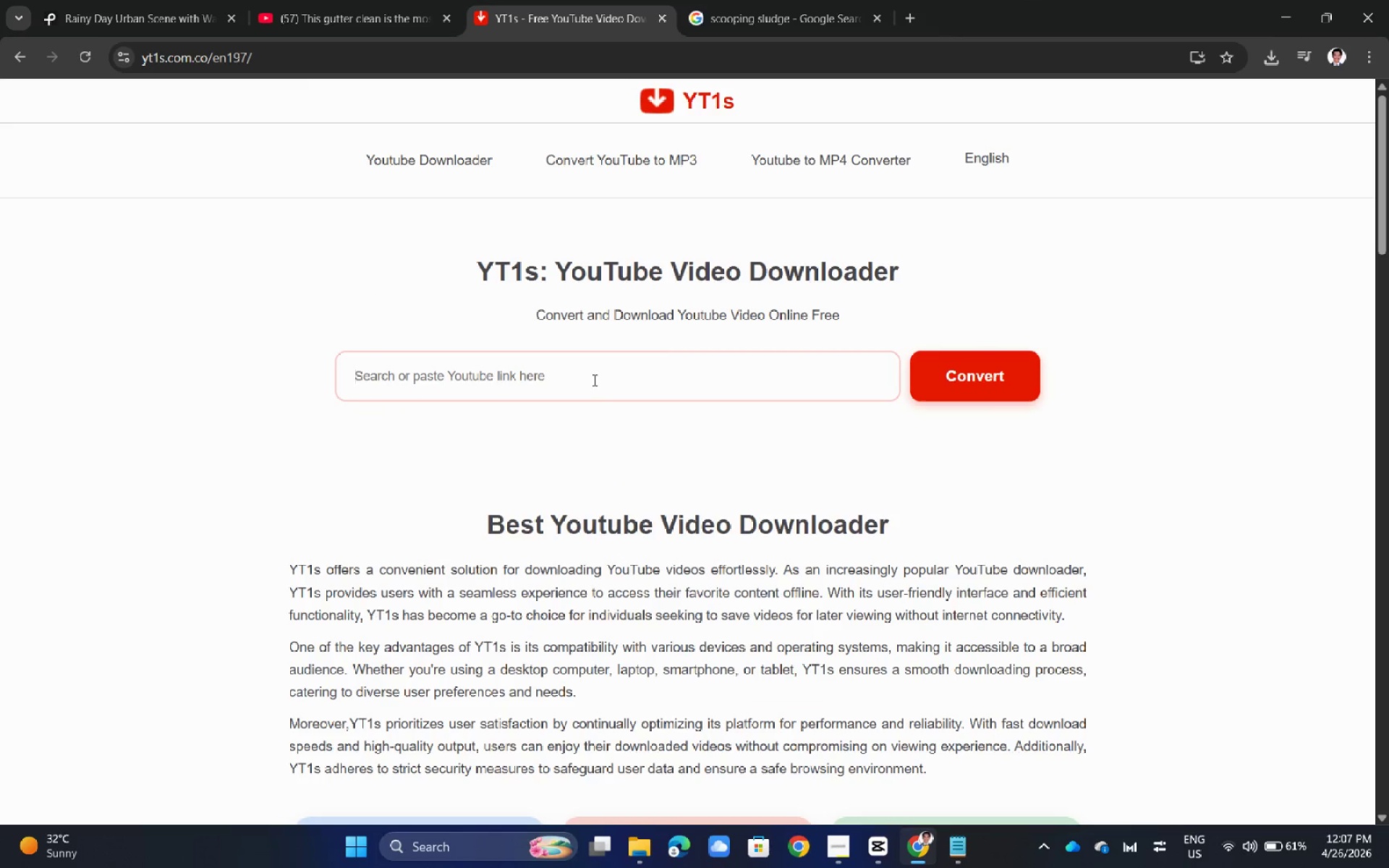 
key(Control+V)
 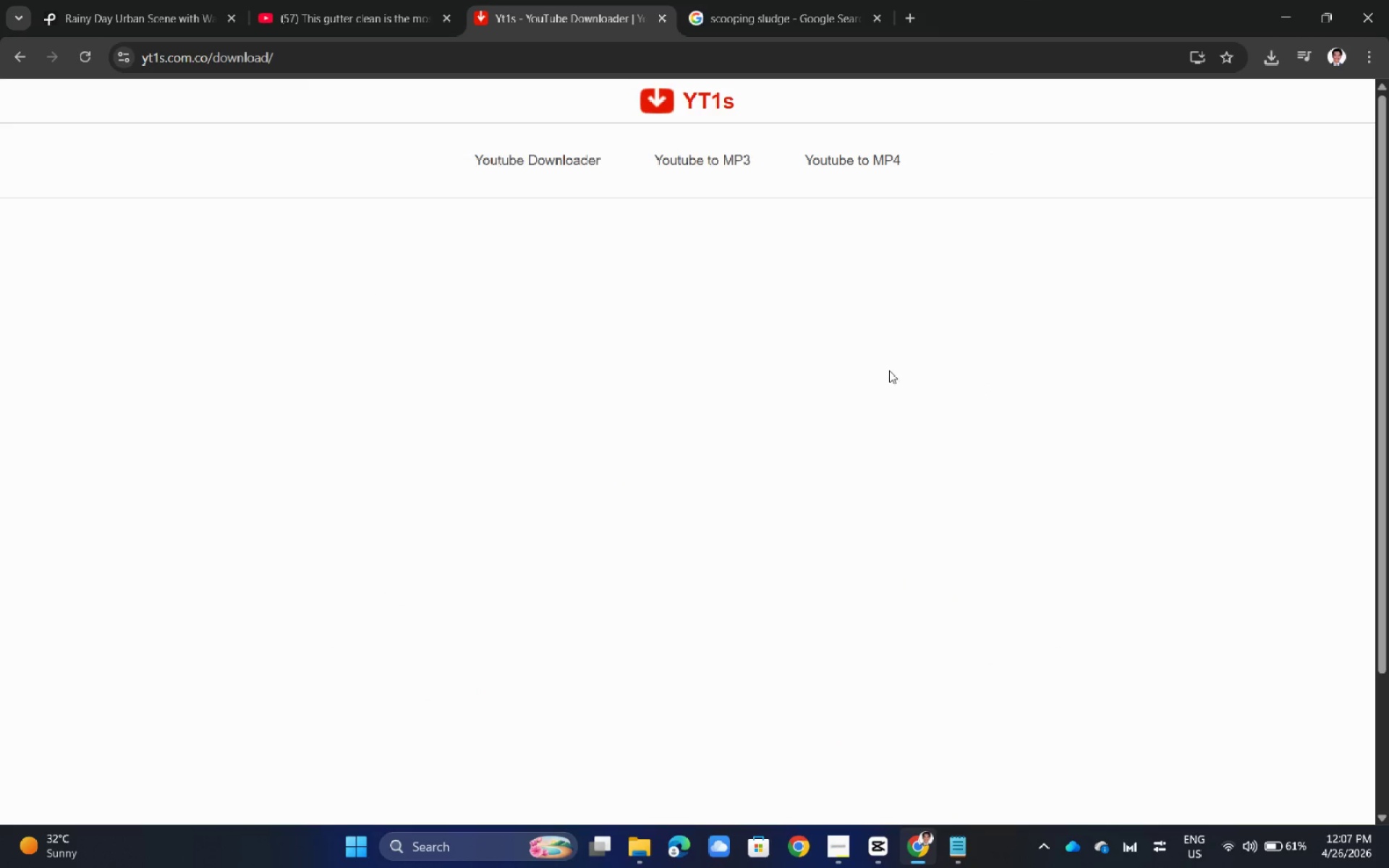 
mouse_move([850, 339])
 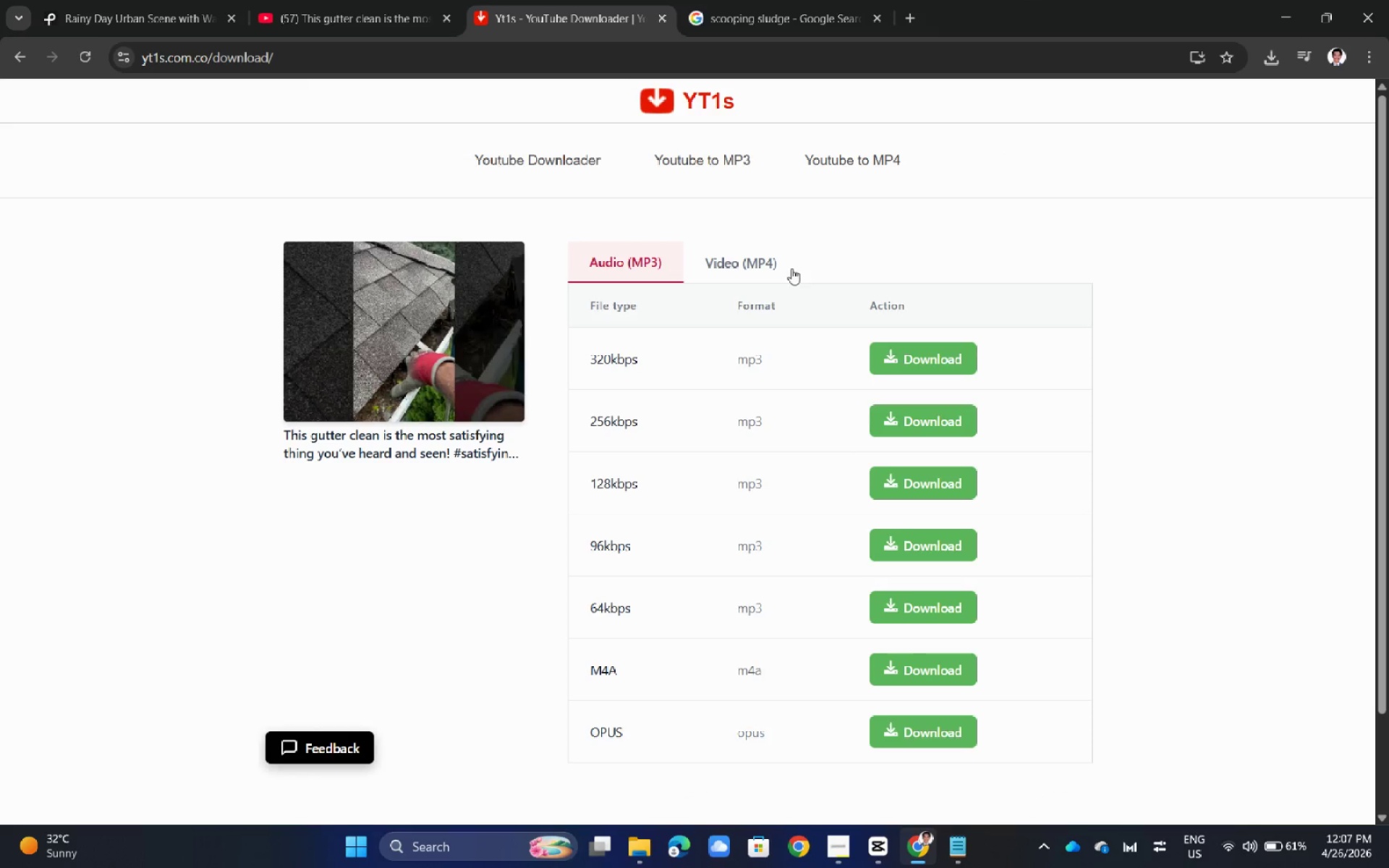 
left_click([783, 264])
 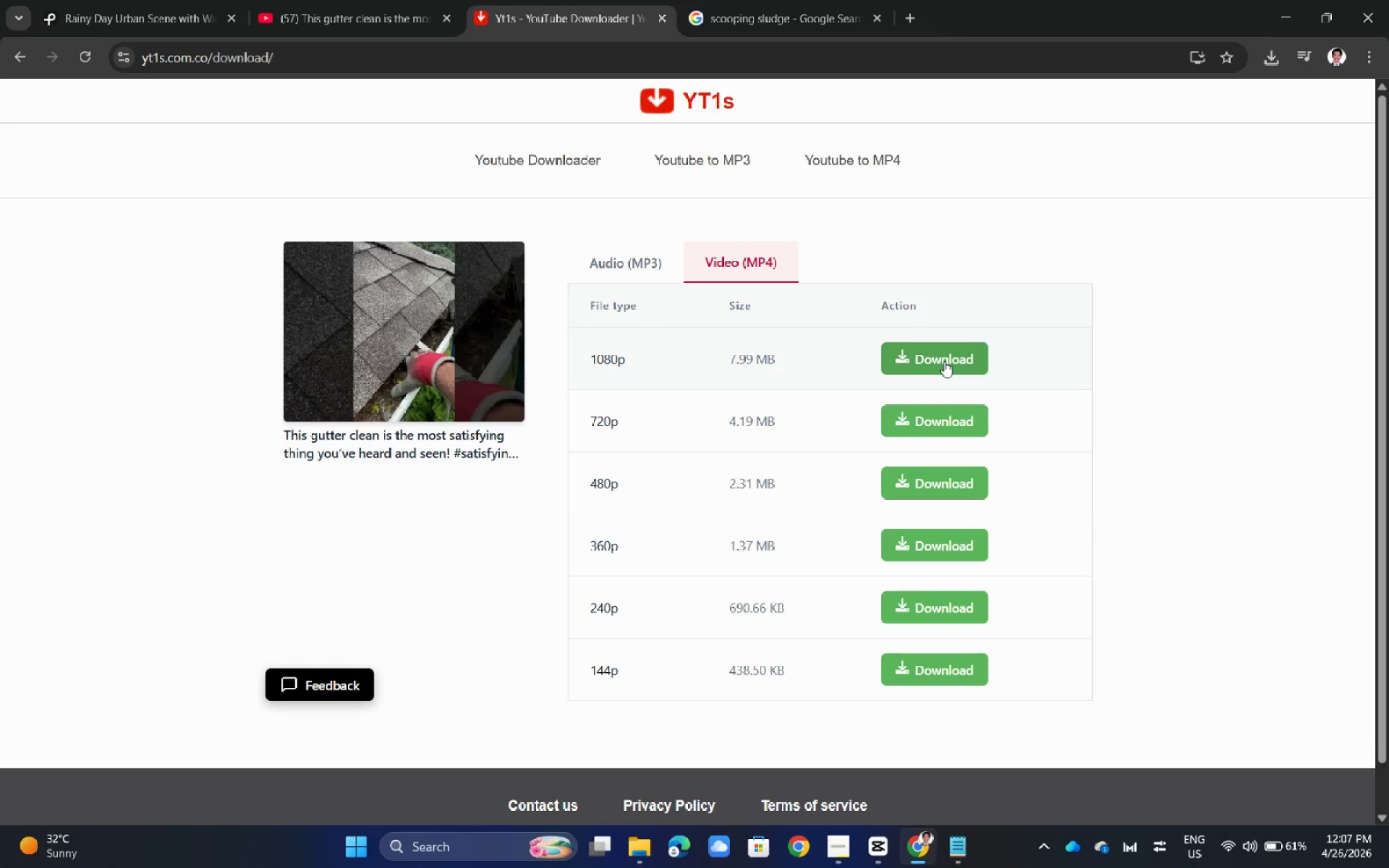 
left_click([944, 359])
 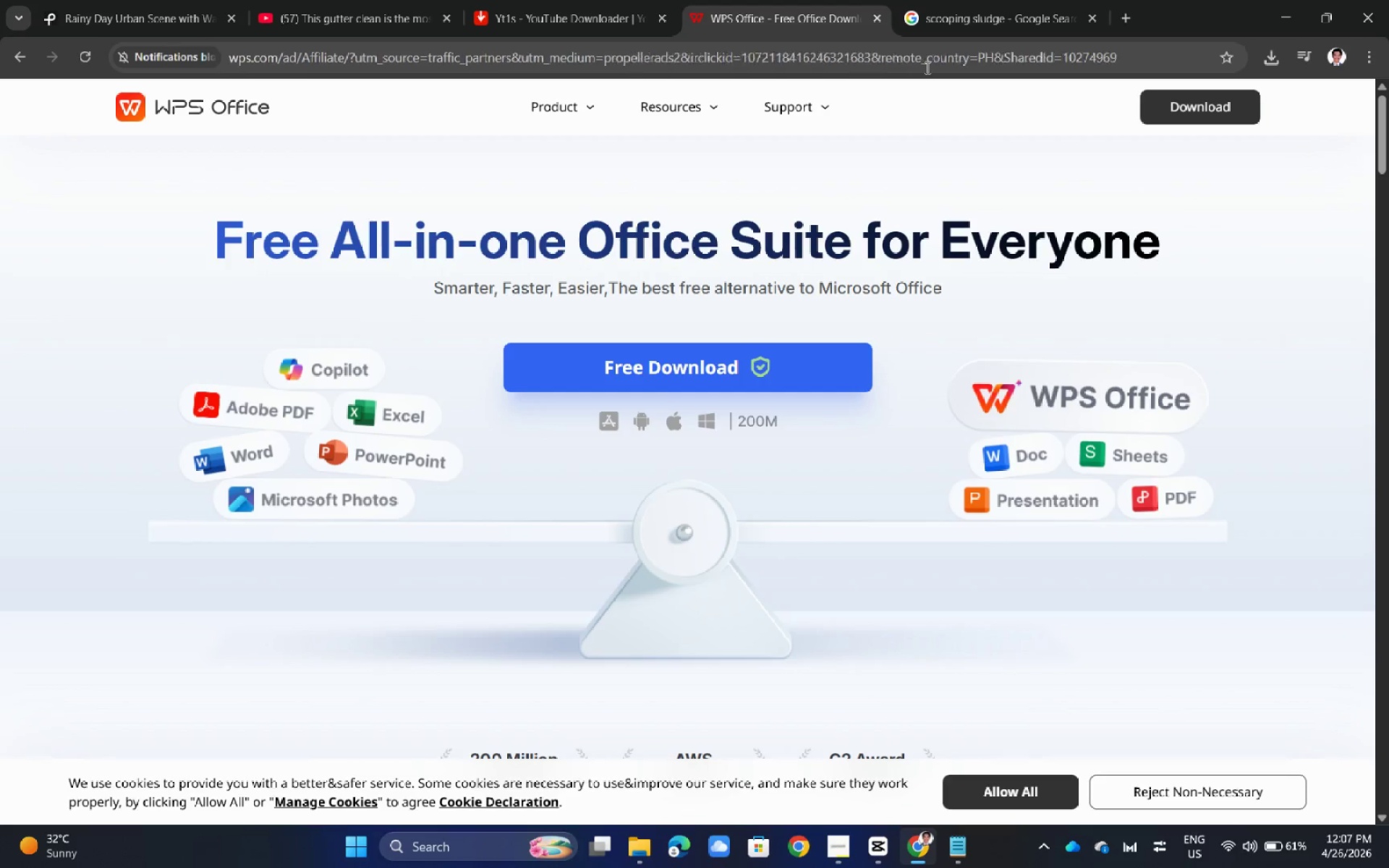 
key(Control+W)
 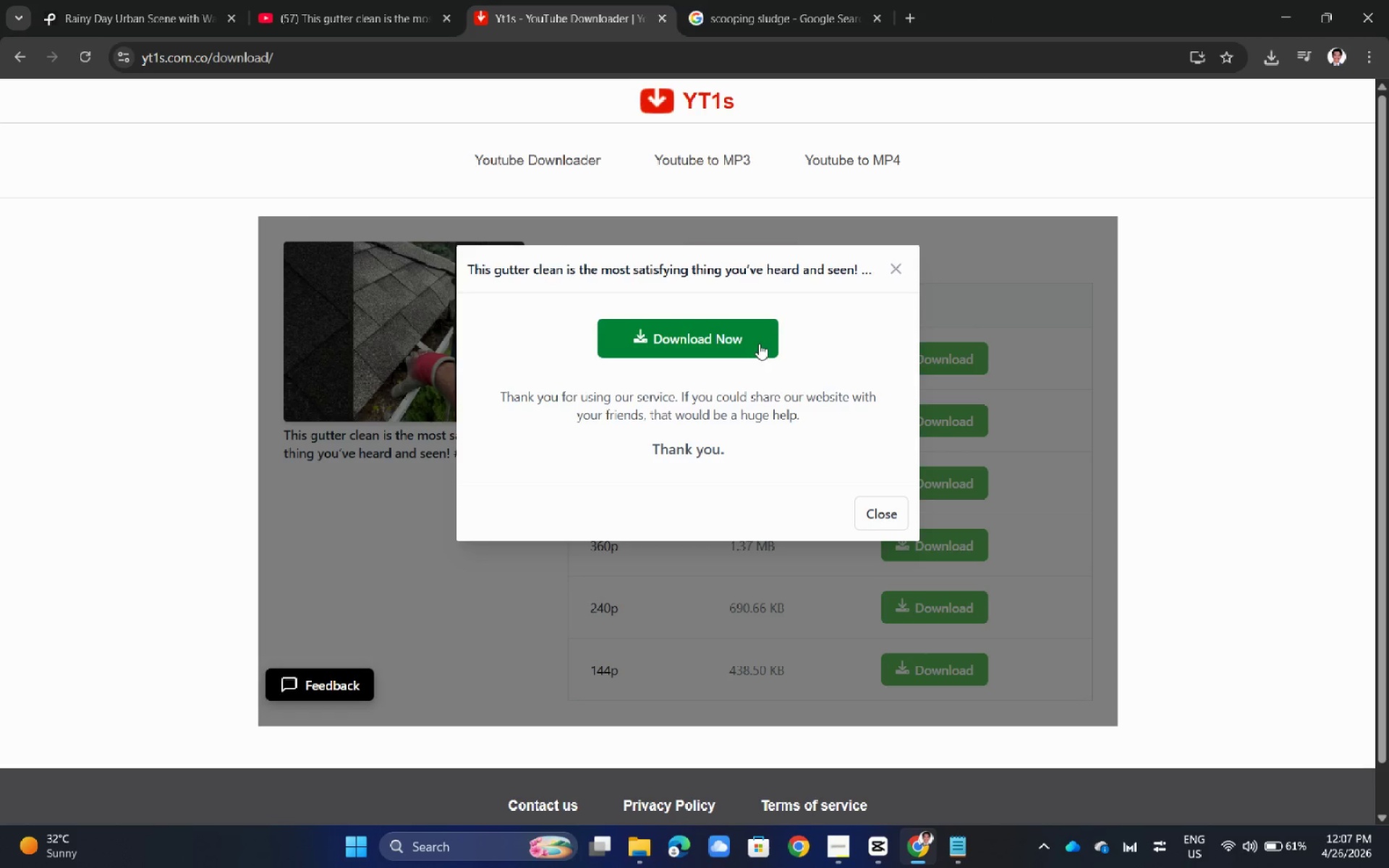 
left_click([759, 344])
 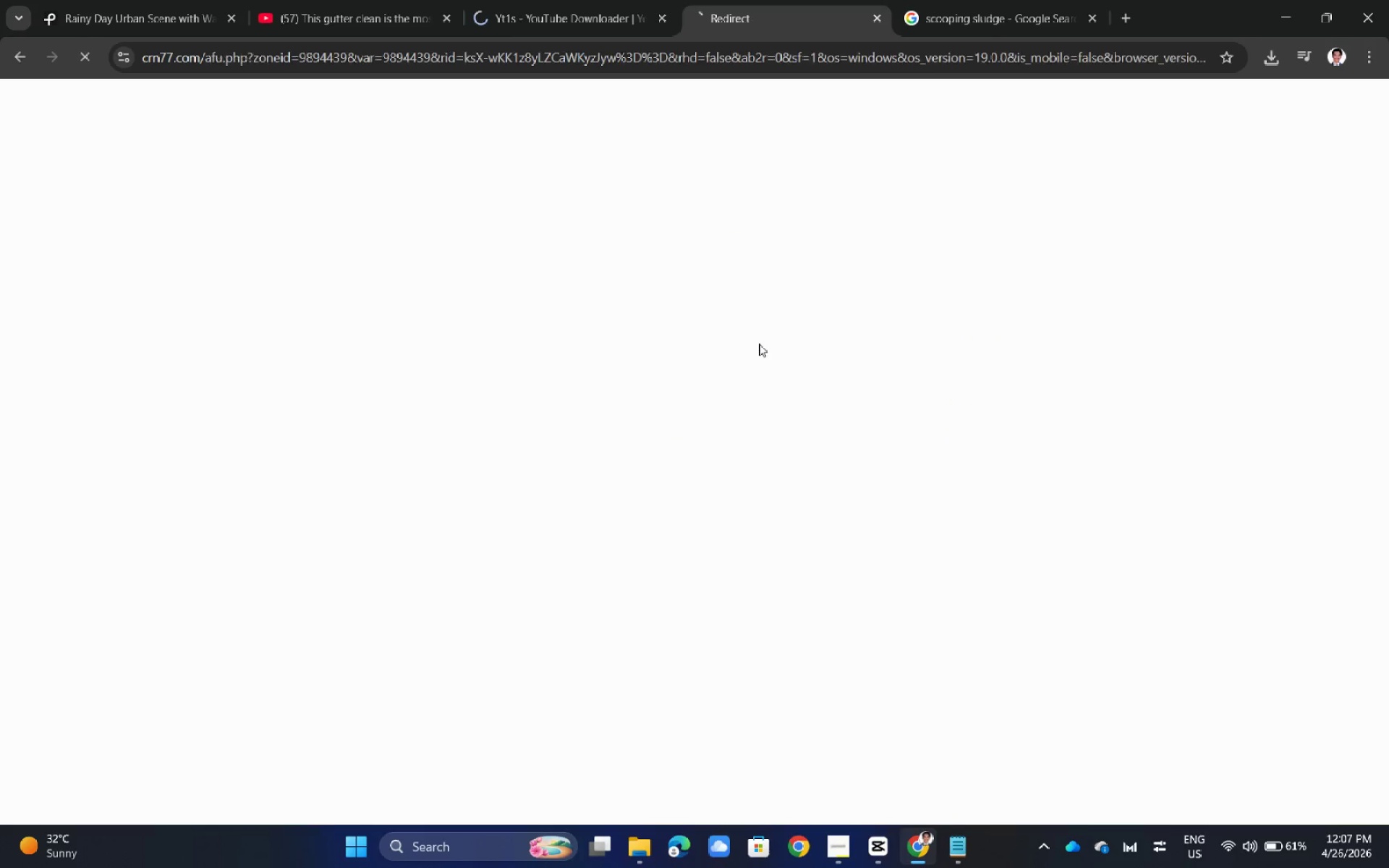 
key(Control+W)
 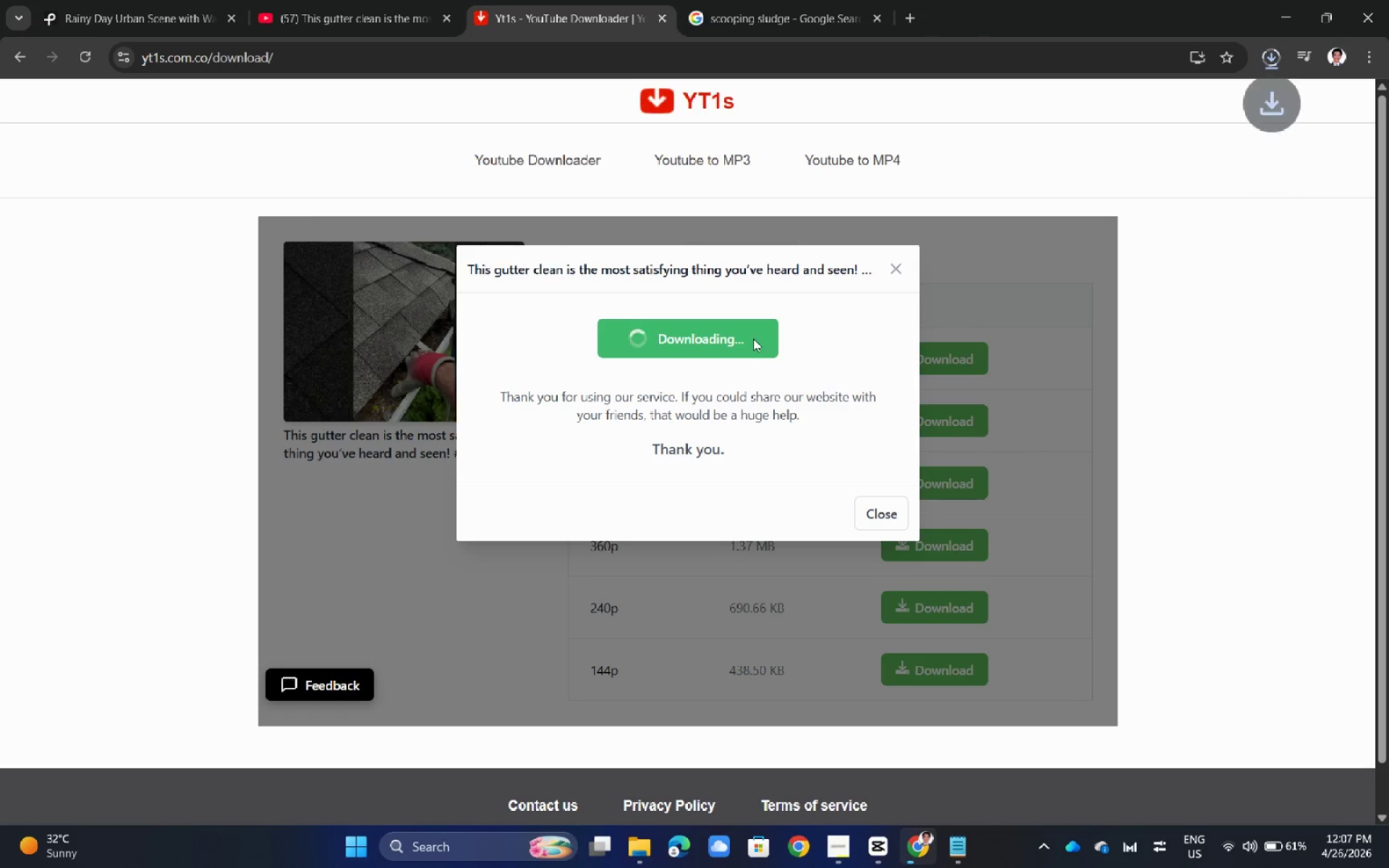 
key(Alt+AltLeft)
 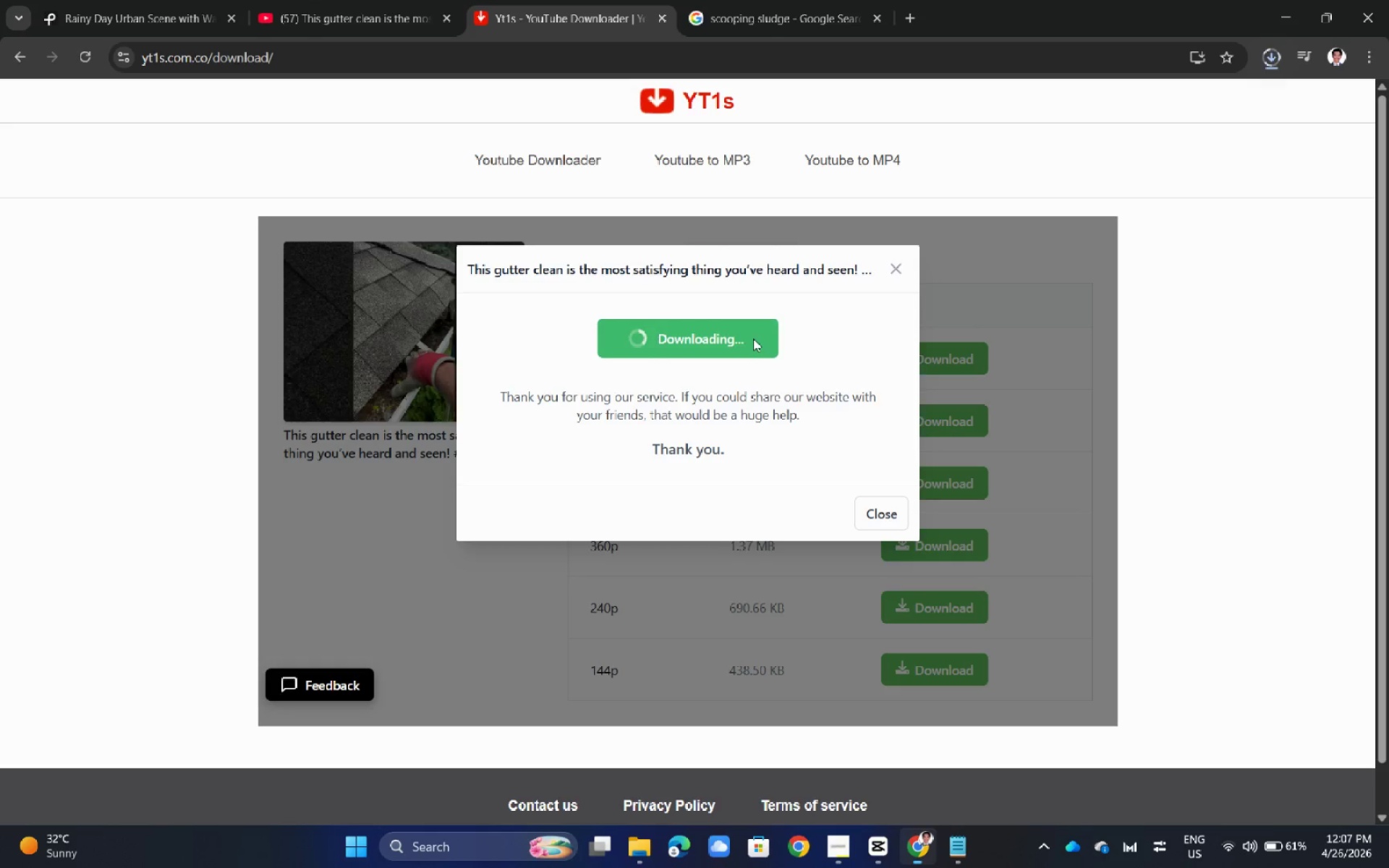 
key(Alt+Tab)
 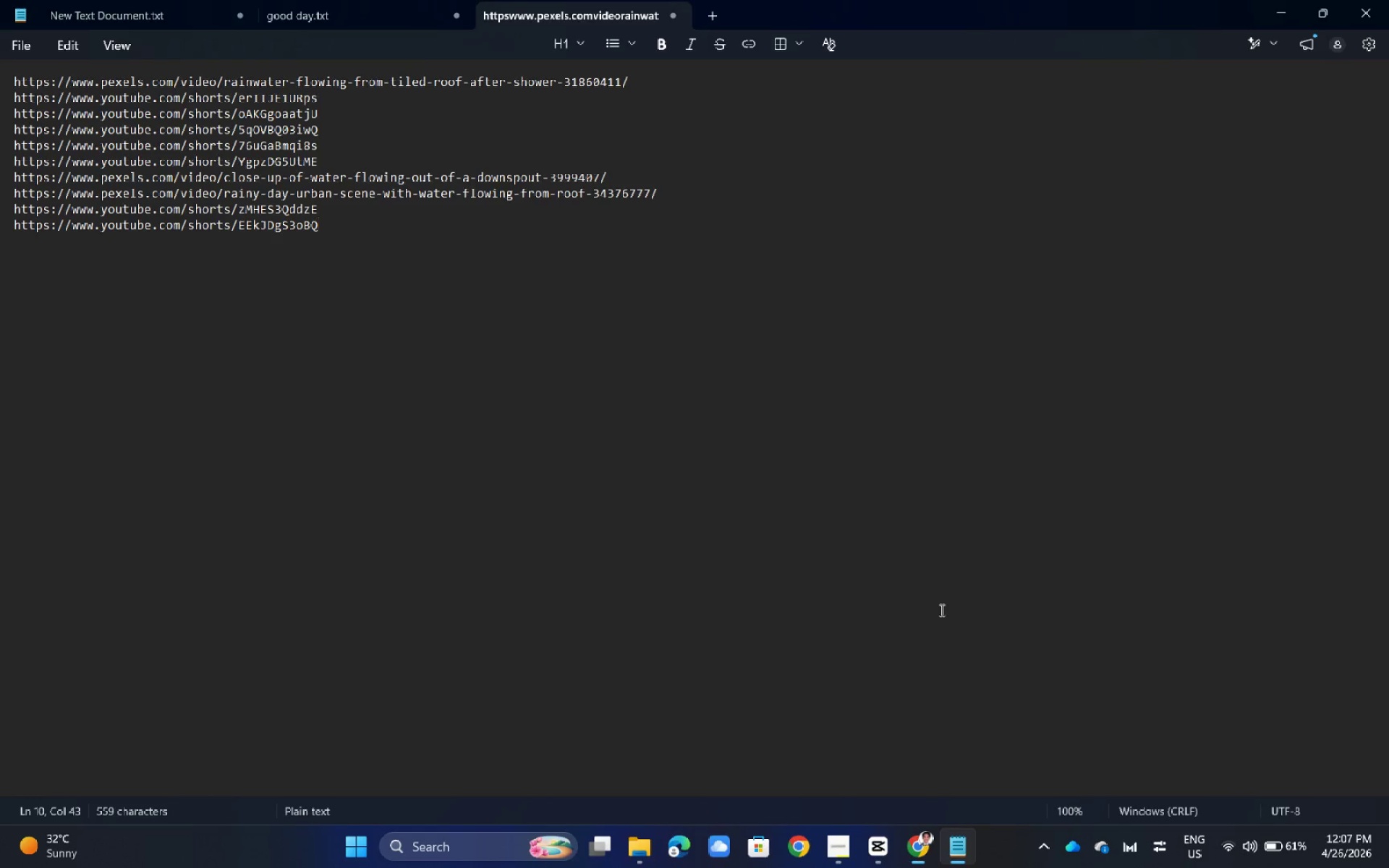 
key(Alt+Tab)
 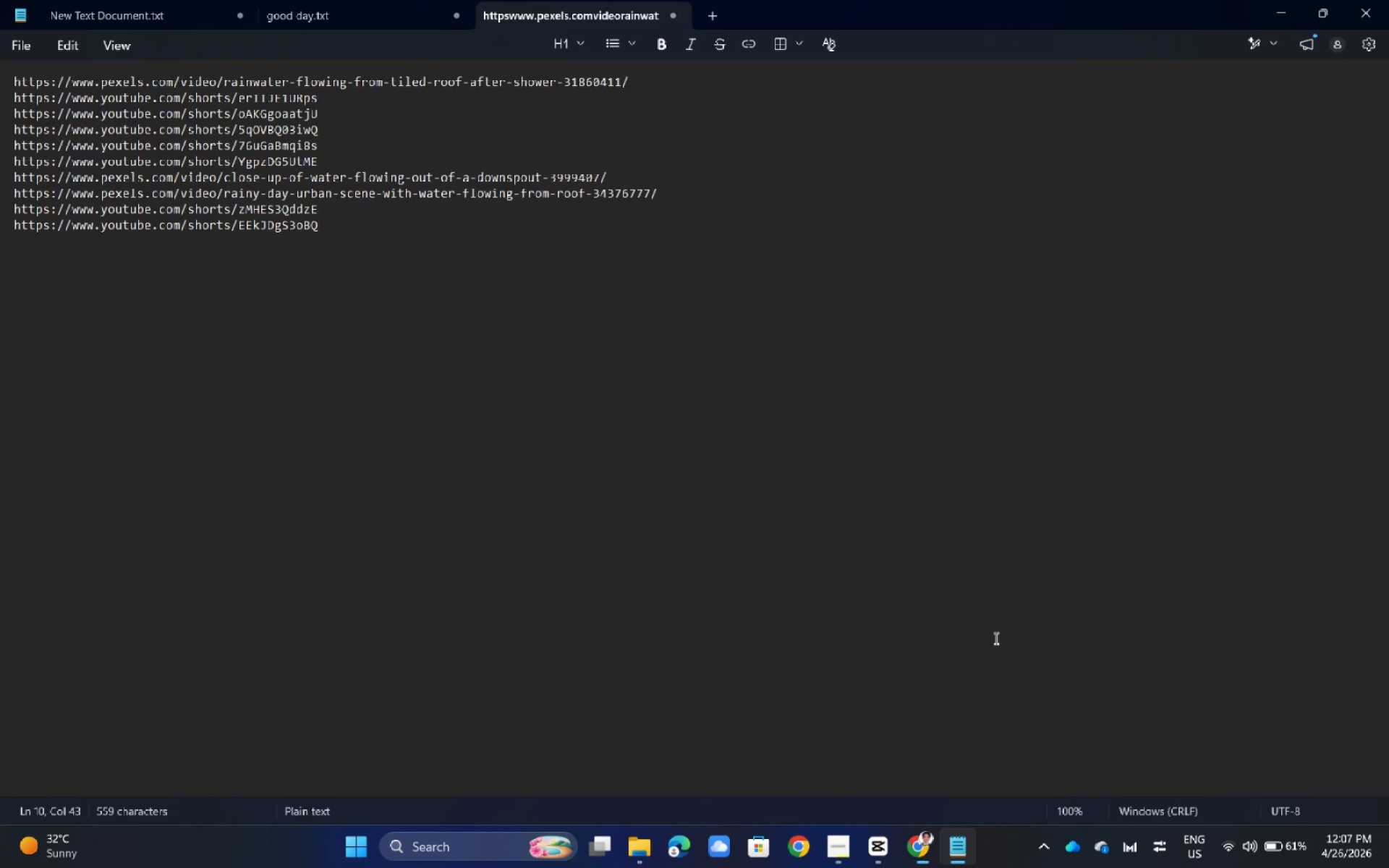 
key(Alt+Tab)
 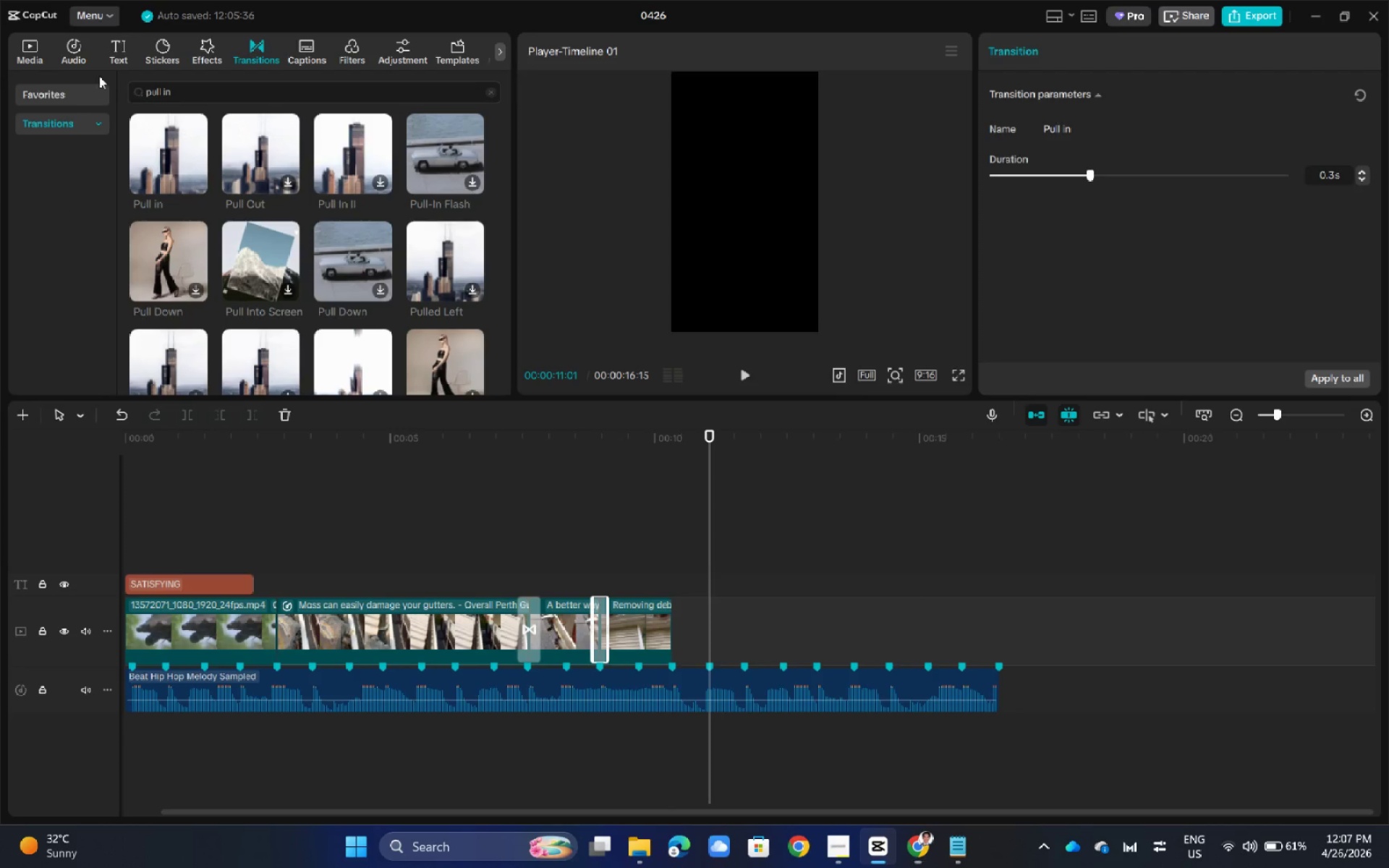 
left_click([44, 57])
 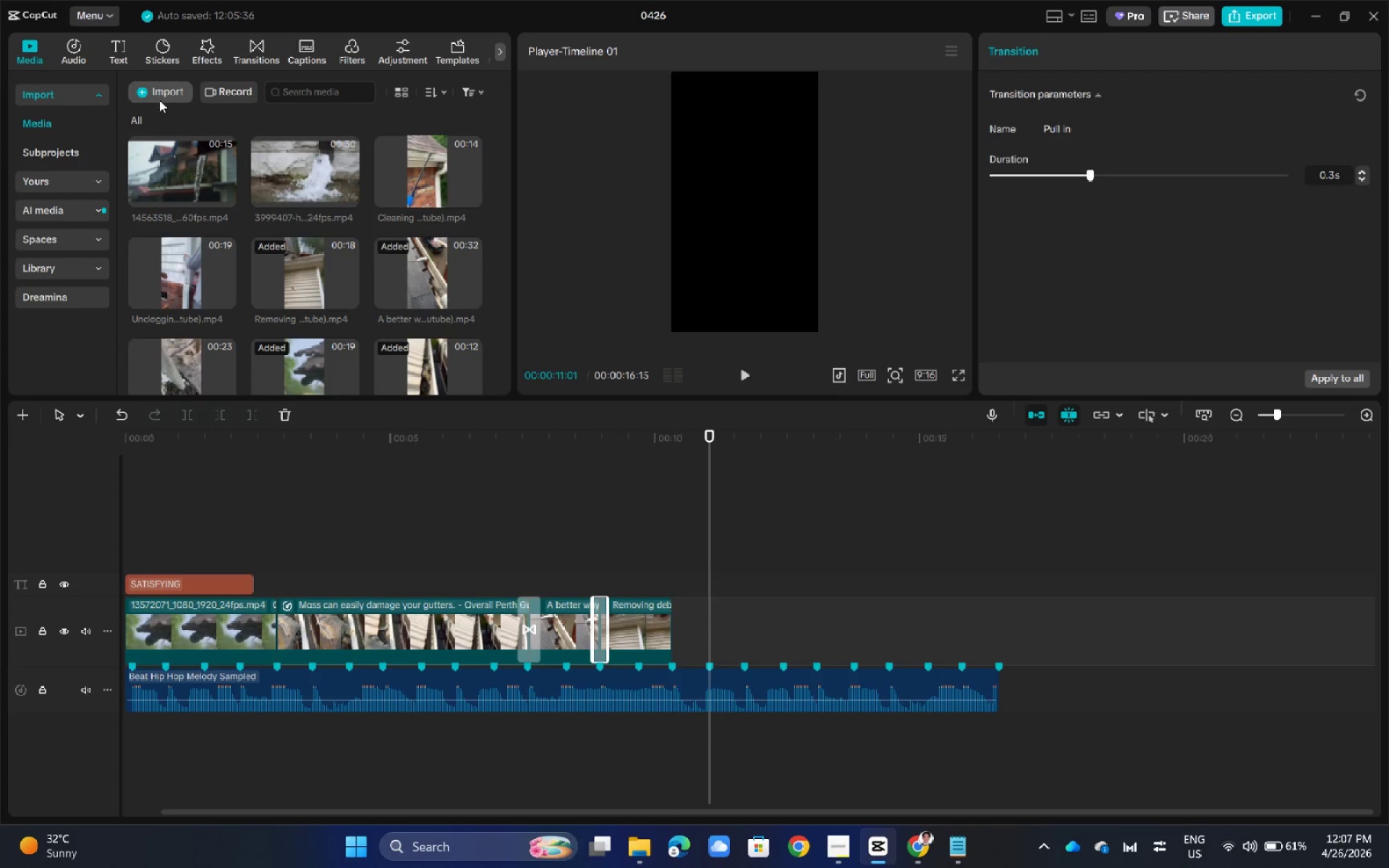 
left_click([161, 99])
 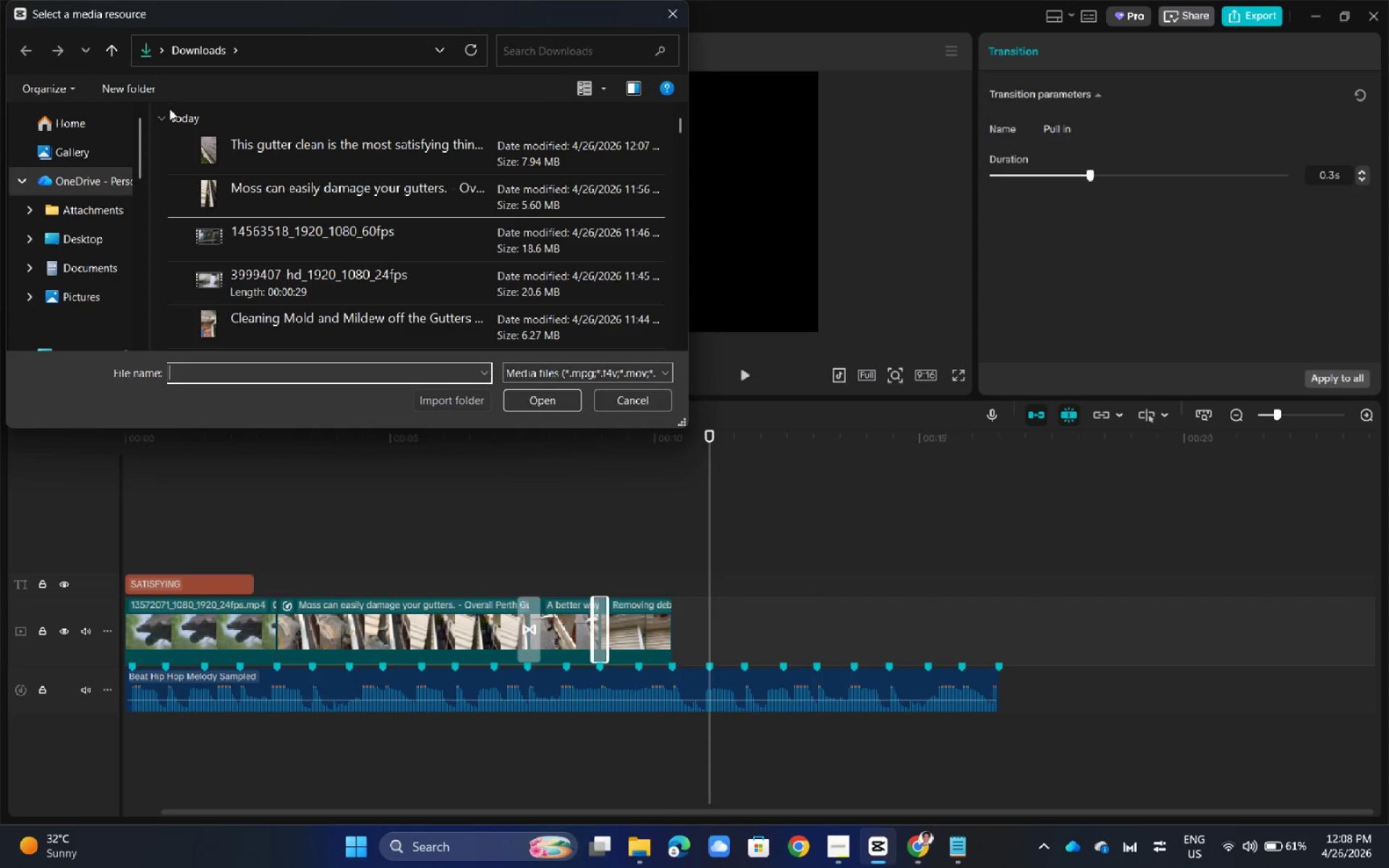 
key(Alt+AltLeft)
 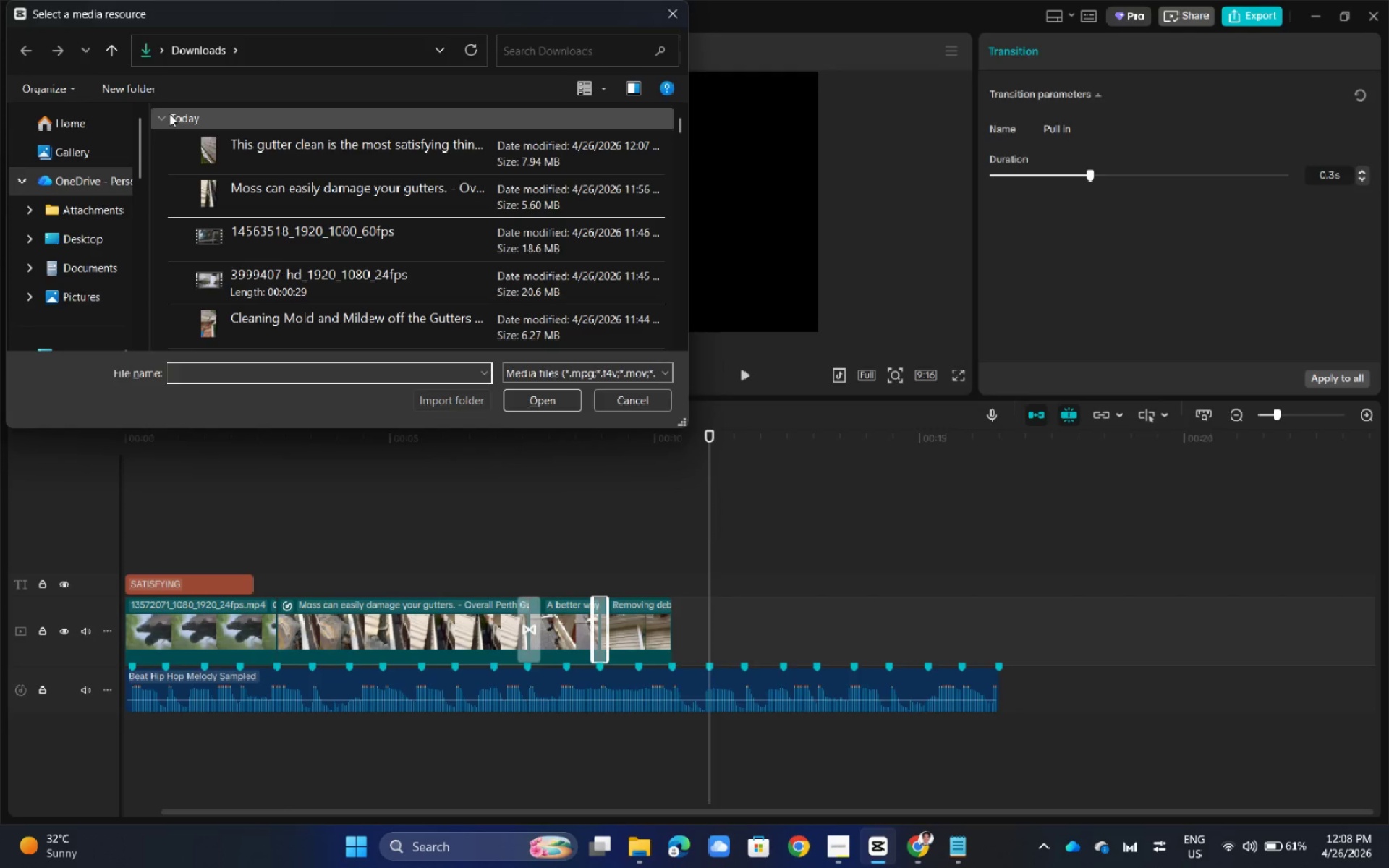 
key(Alt+Tab)
 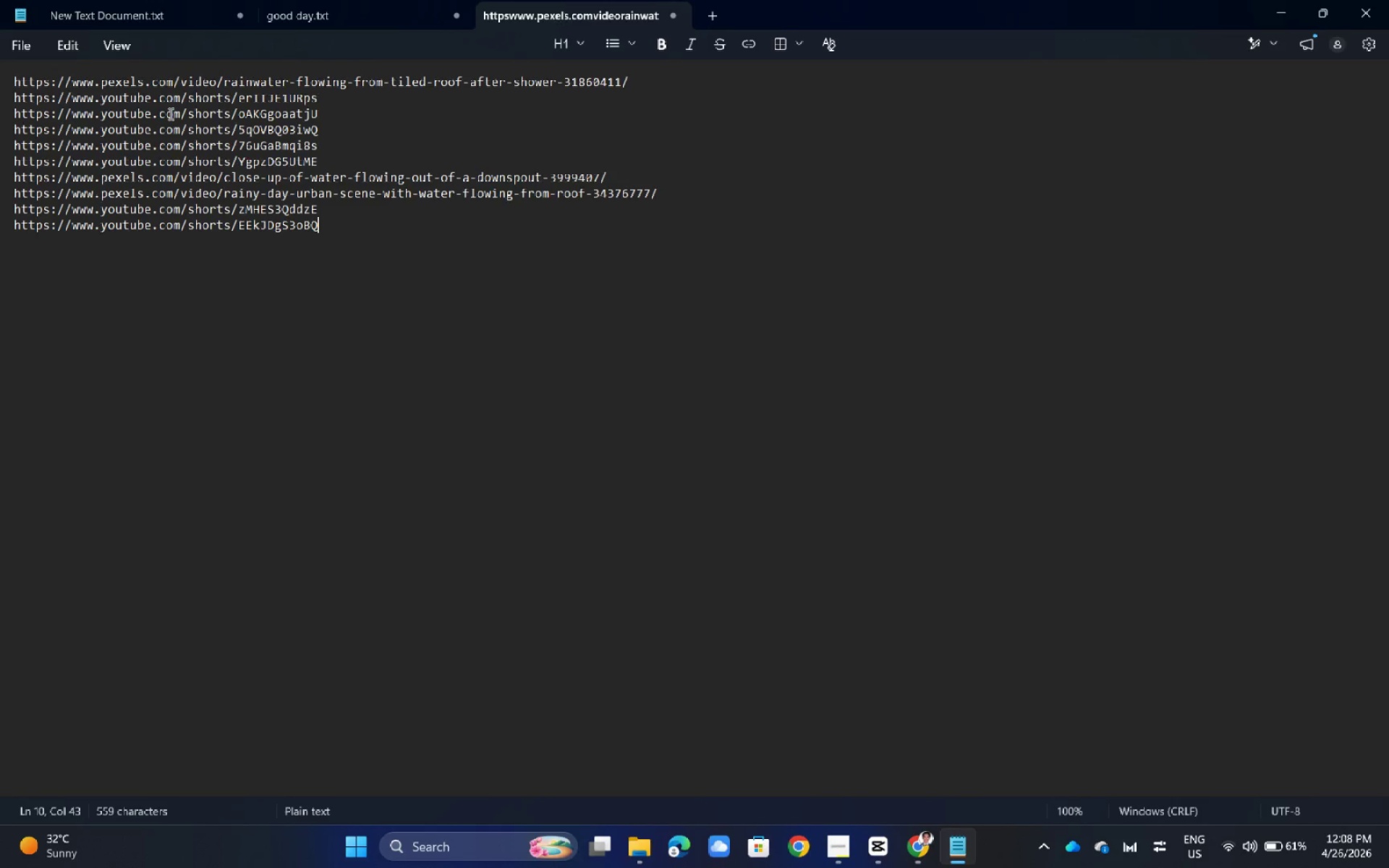 
key(Alt+AltLeft)
 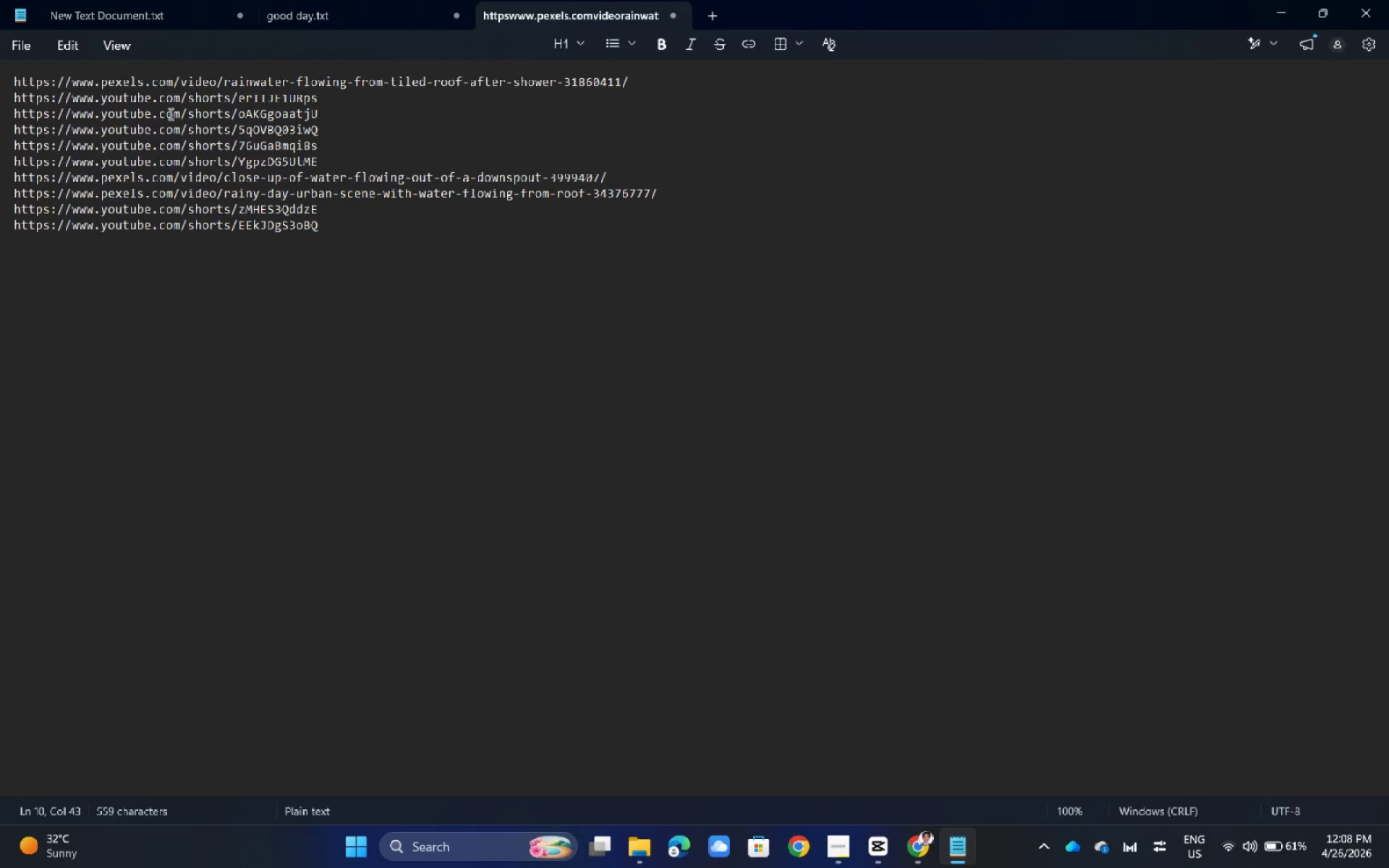 
key(Alt+Tab)
 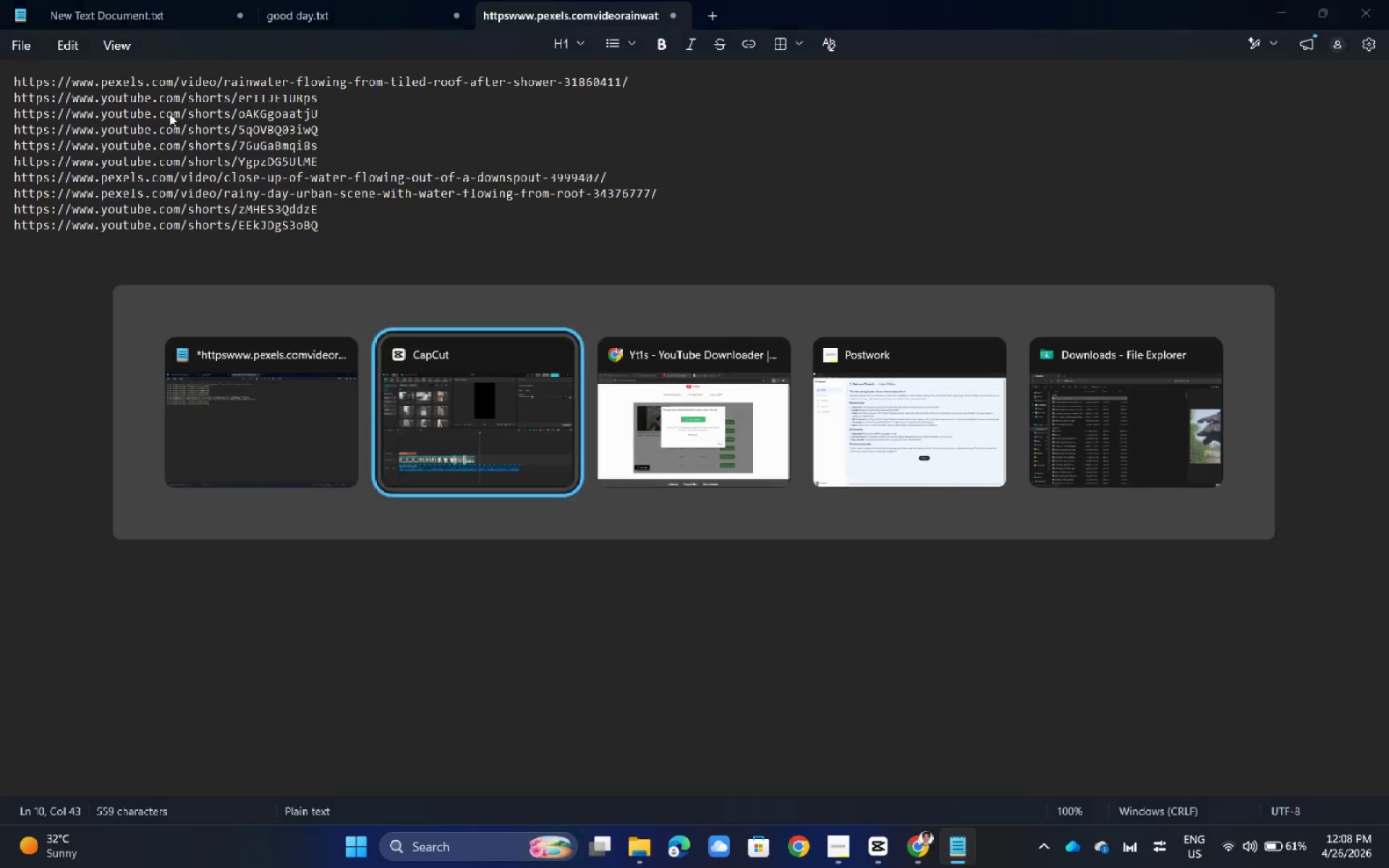 
key(Alt+Tab)
 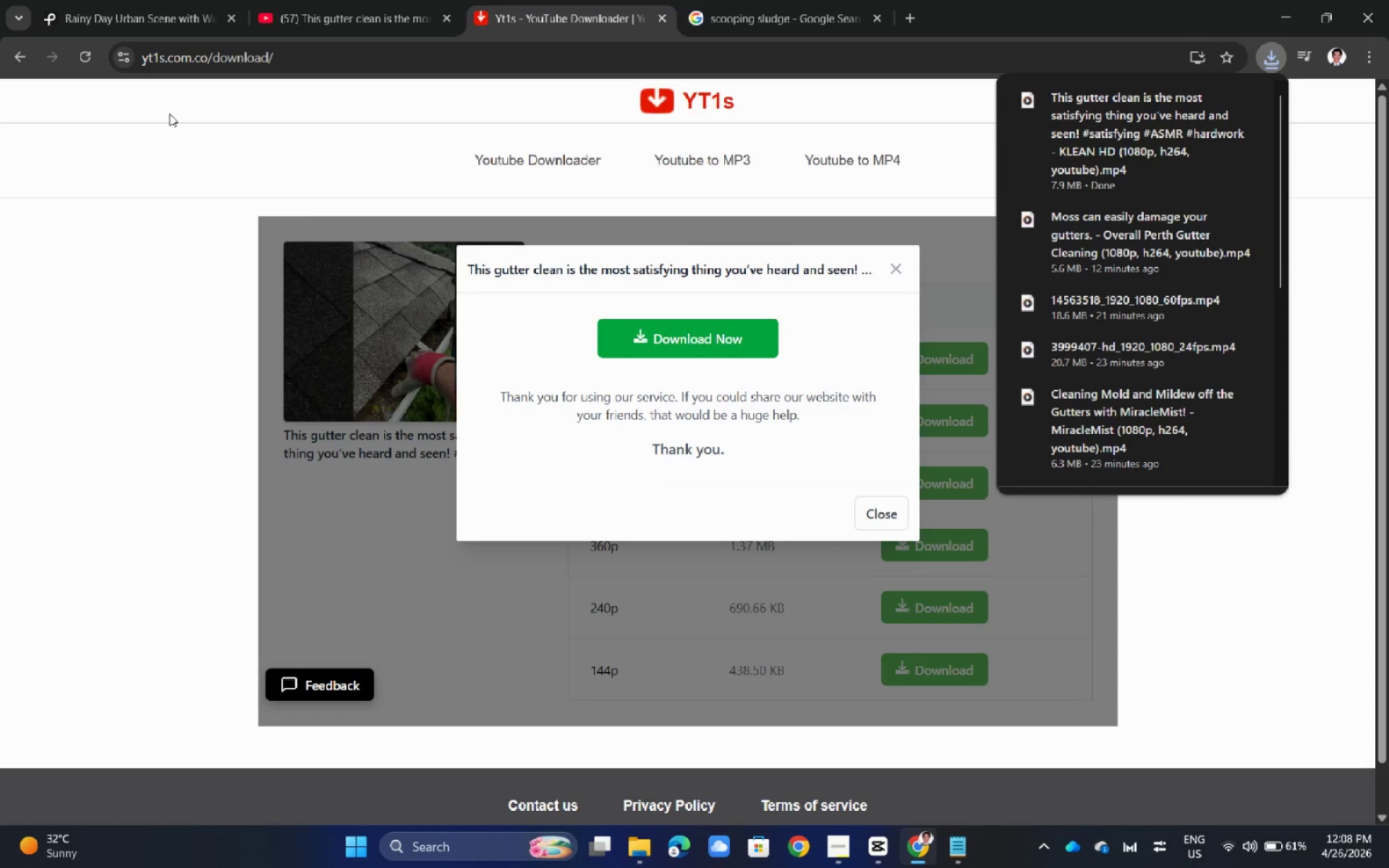 
key(Alt+AltLeft)
 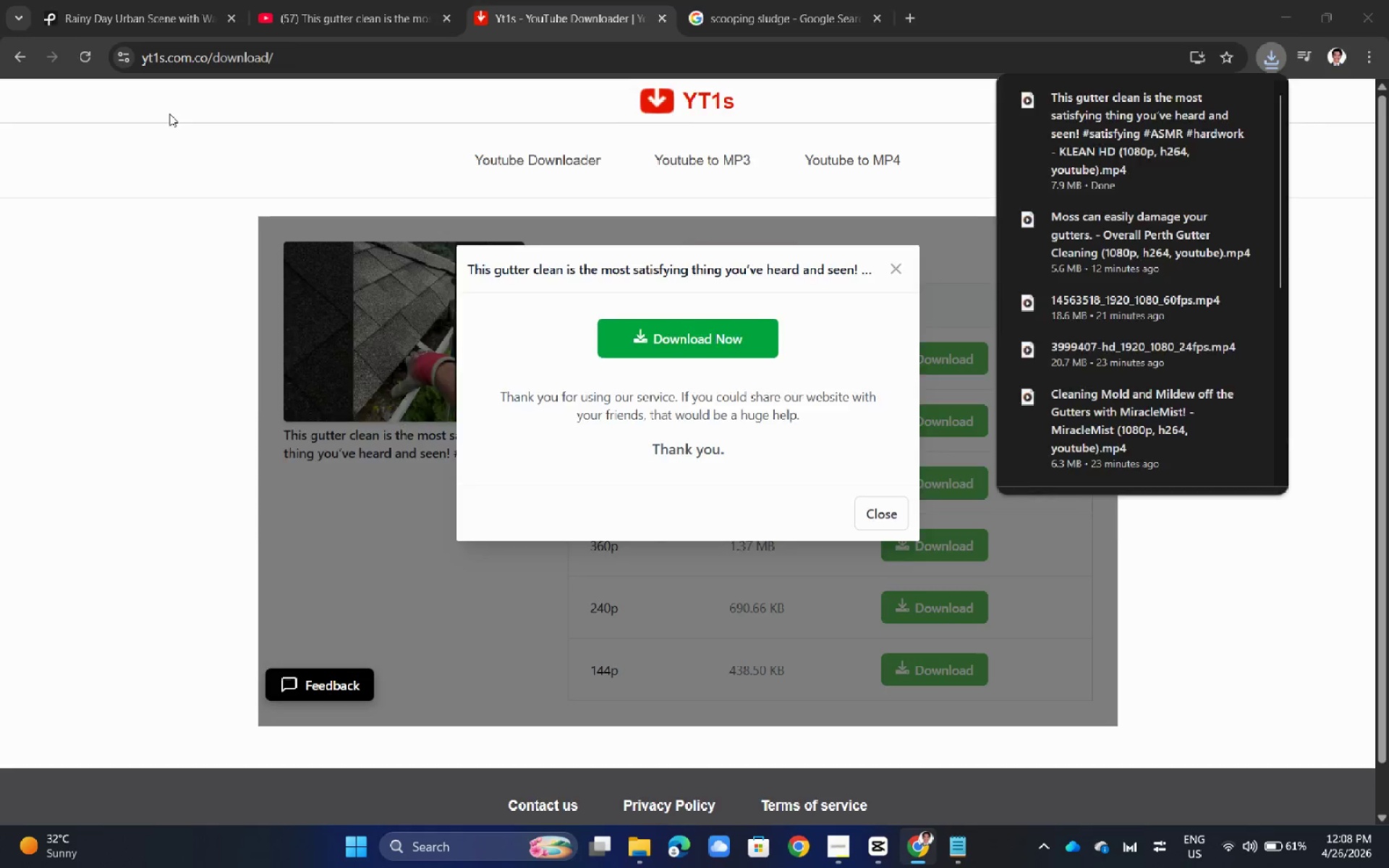 
key(Alt+Tab)
 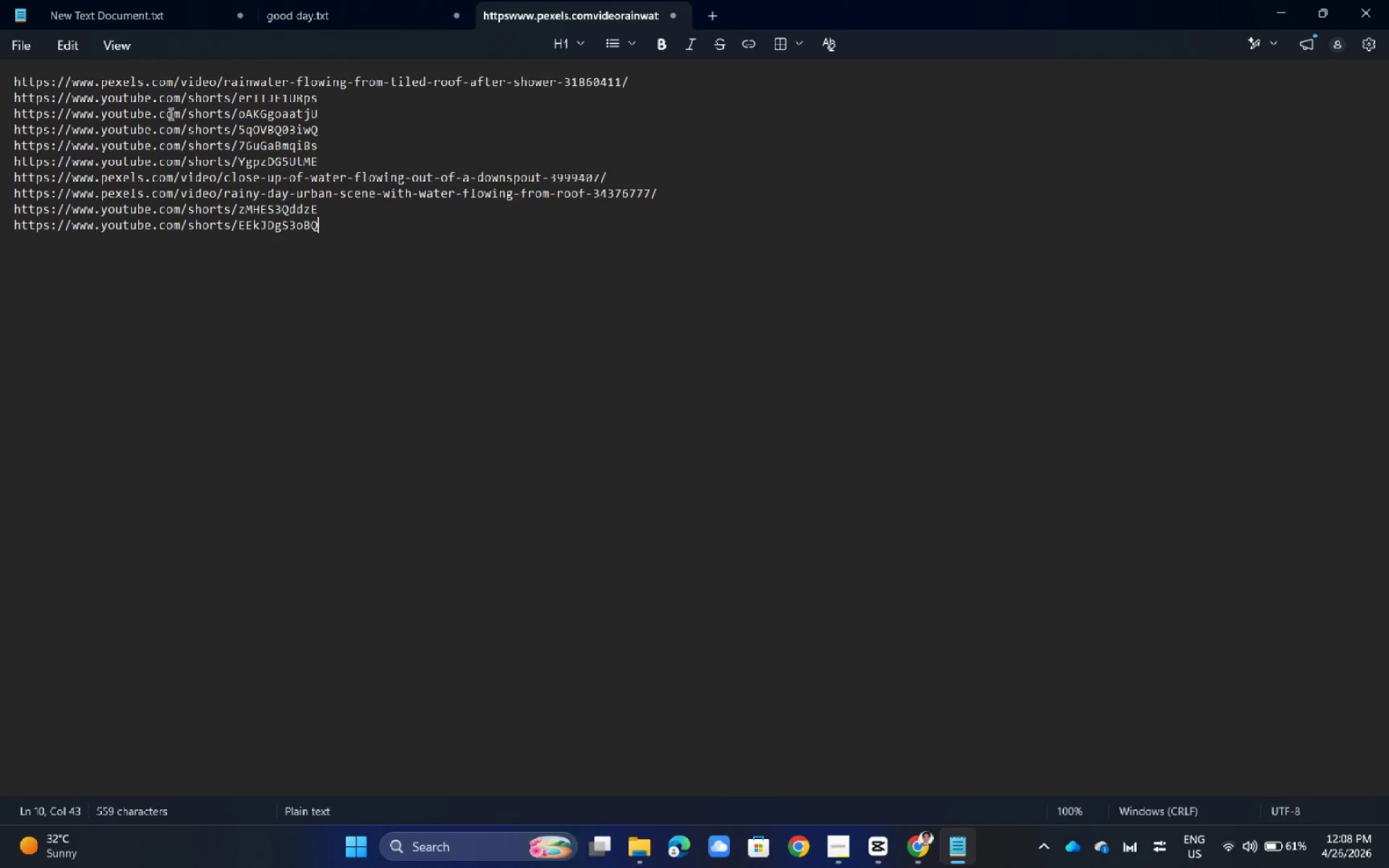 
key(Alt+Tab)
 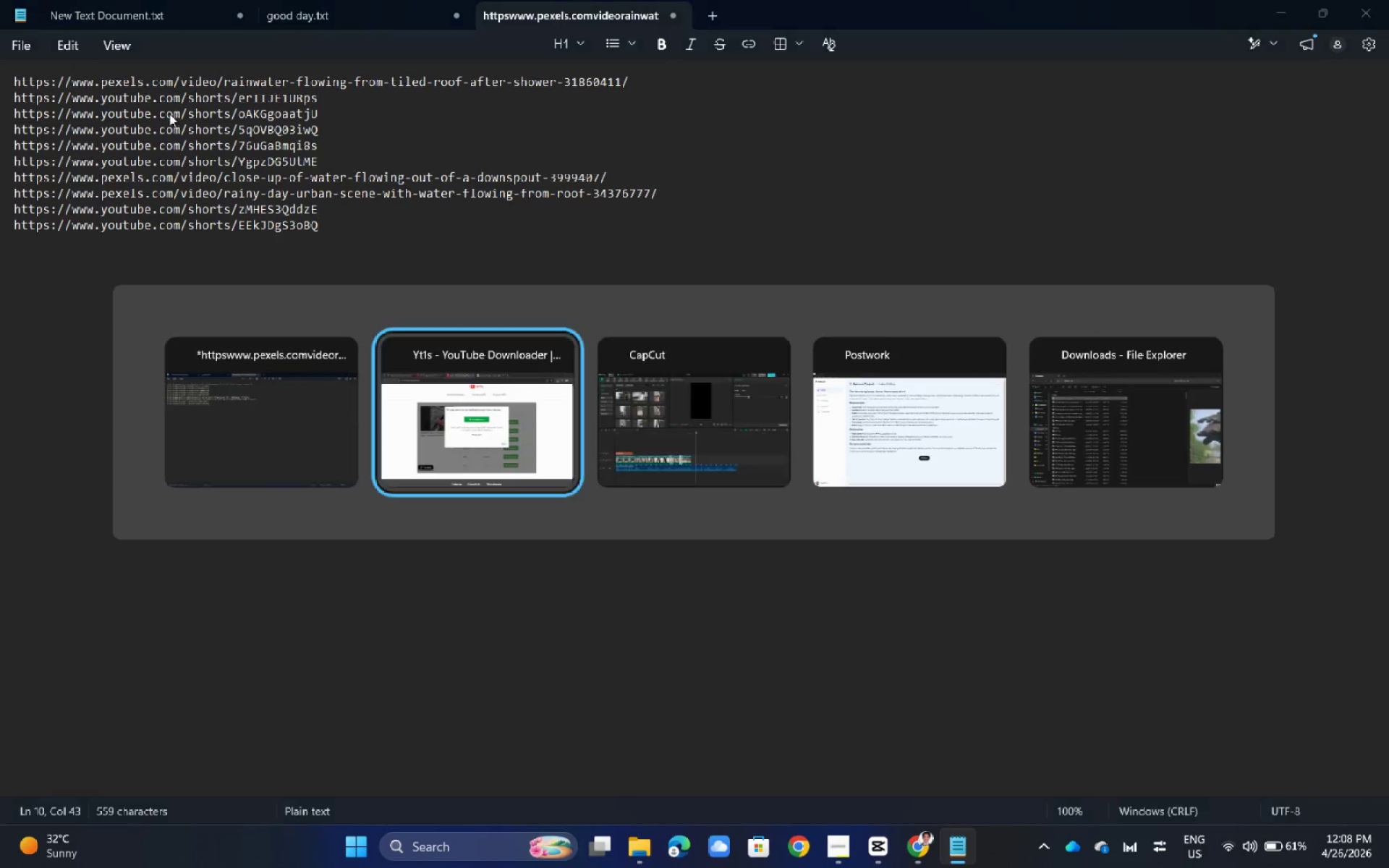 
key(Alt+Tab)
 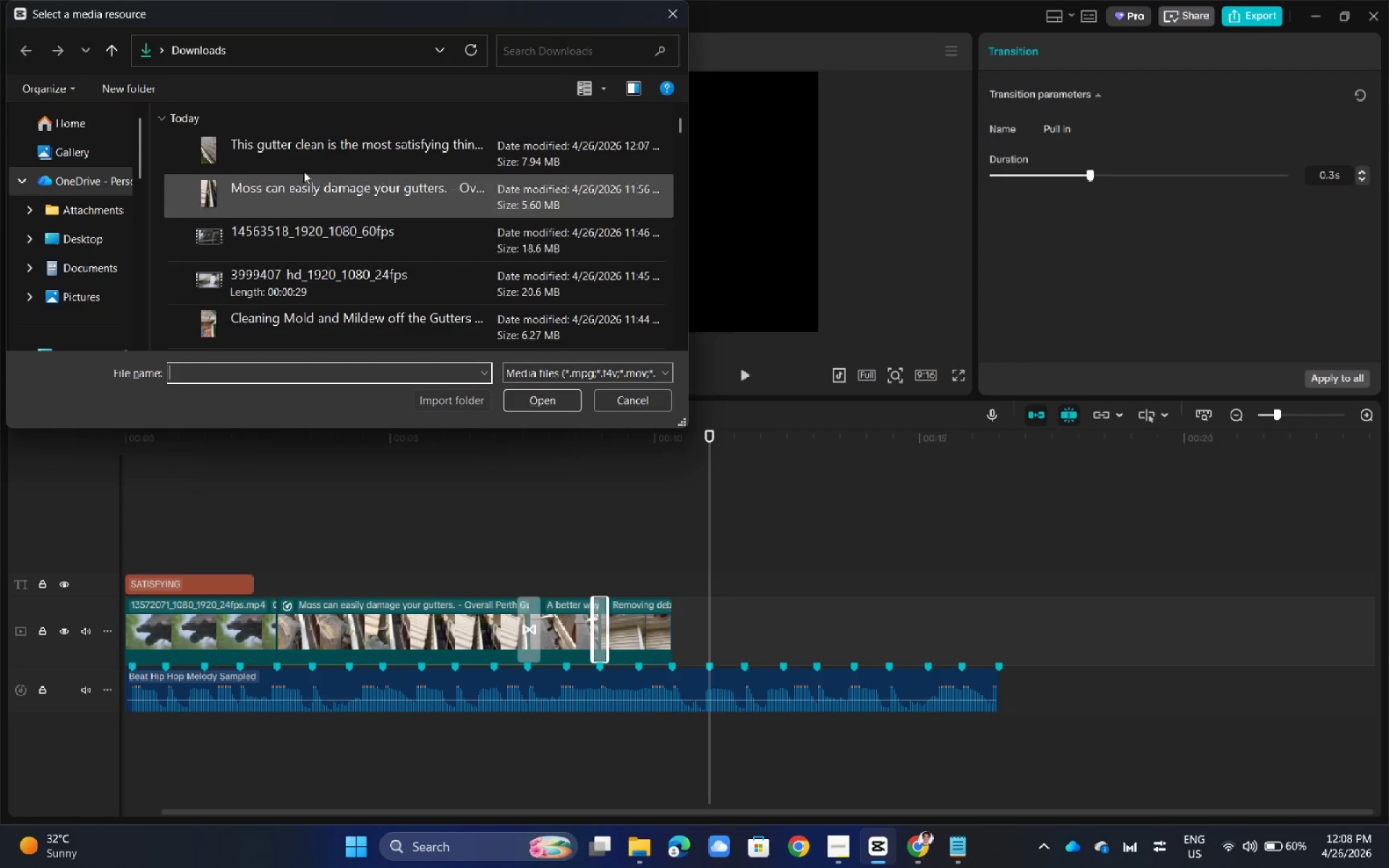 
left_click([303, 167])
 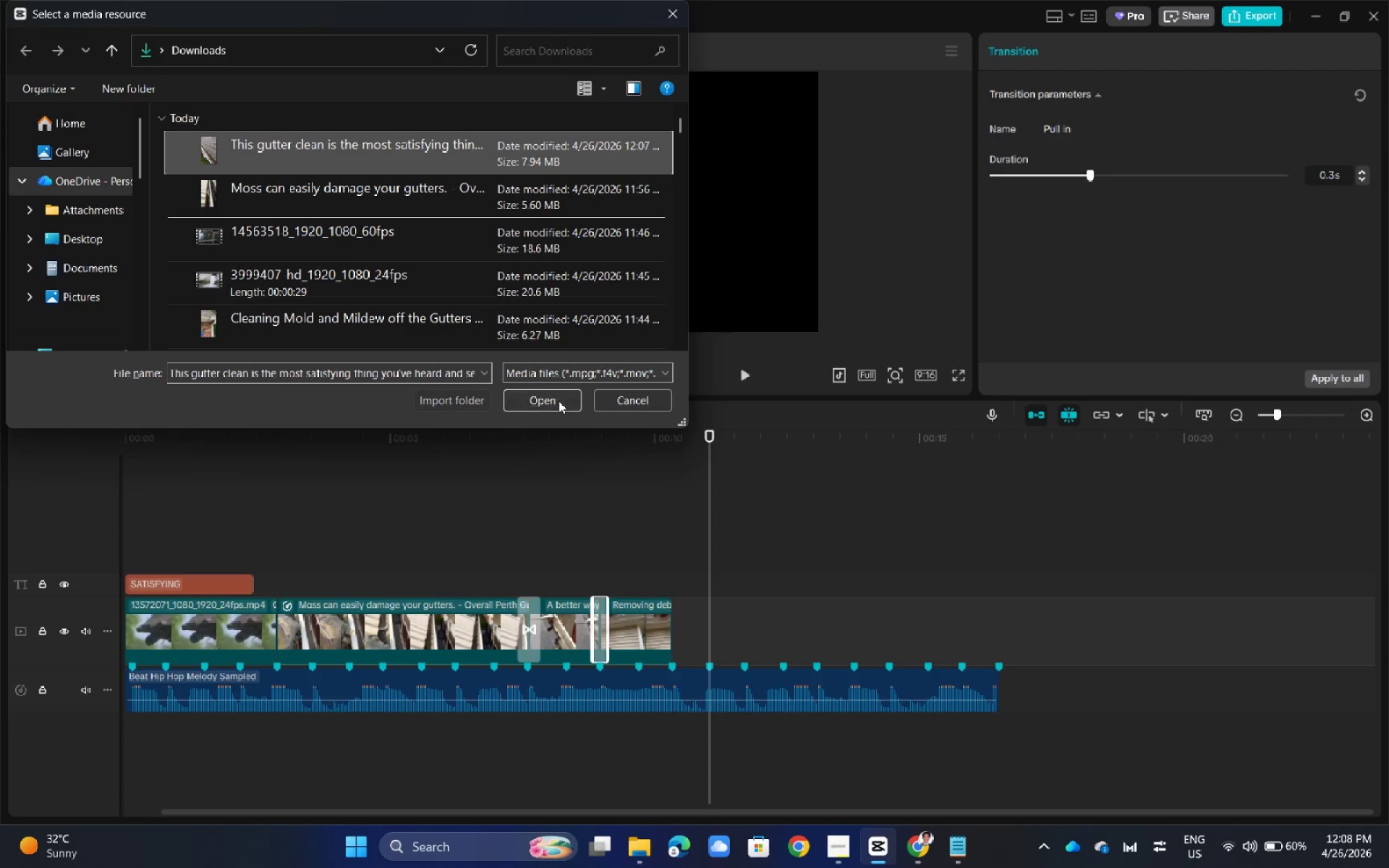 
left_click([556, 397])
 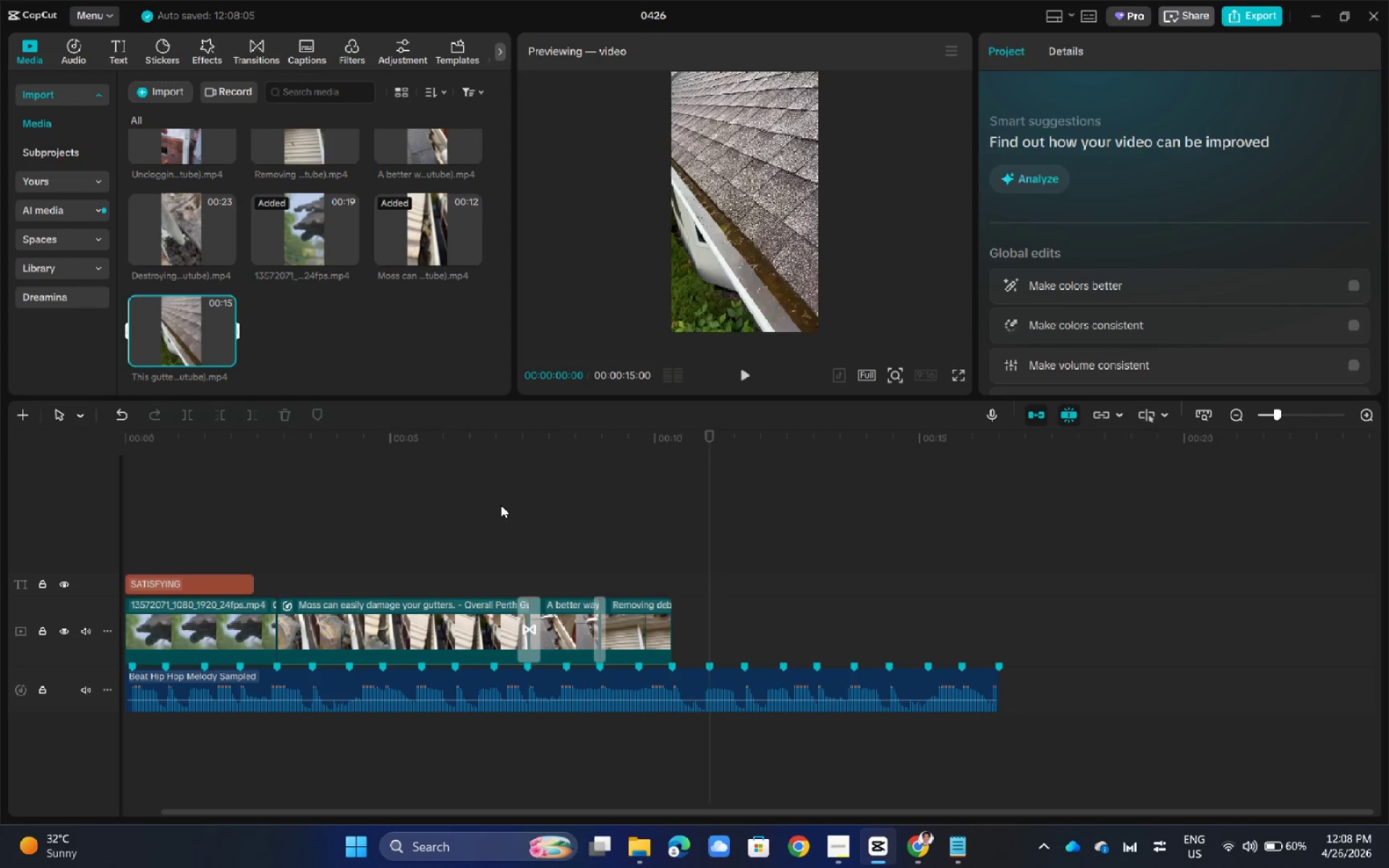 
left_click([184, 343])
 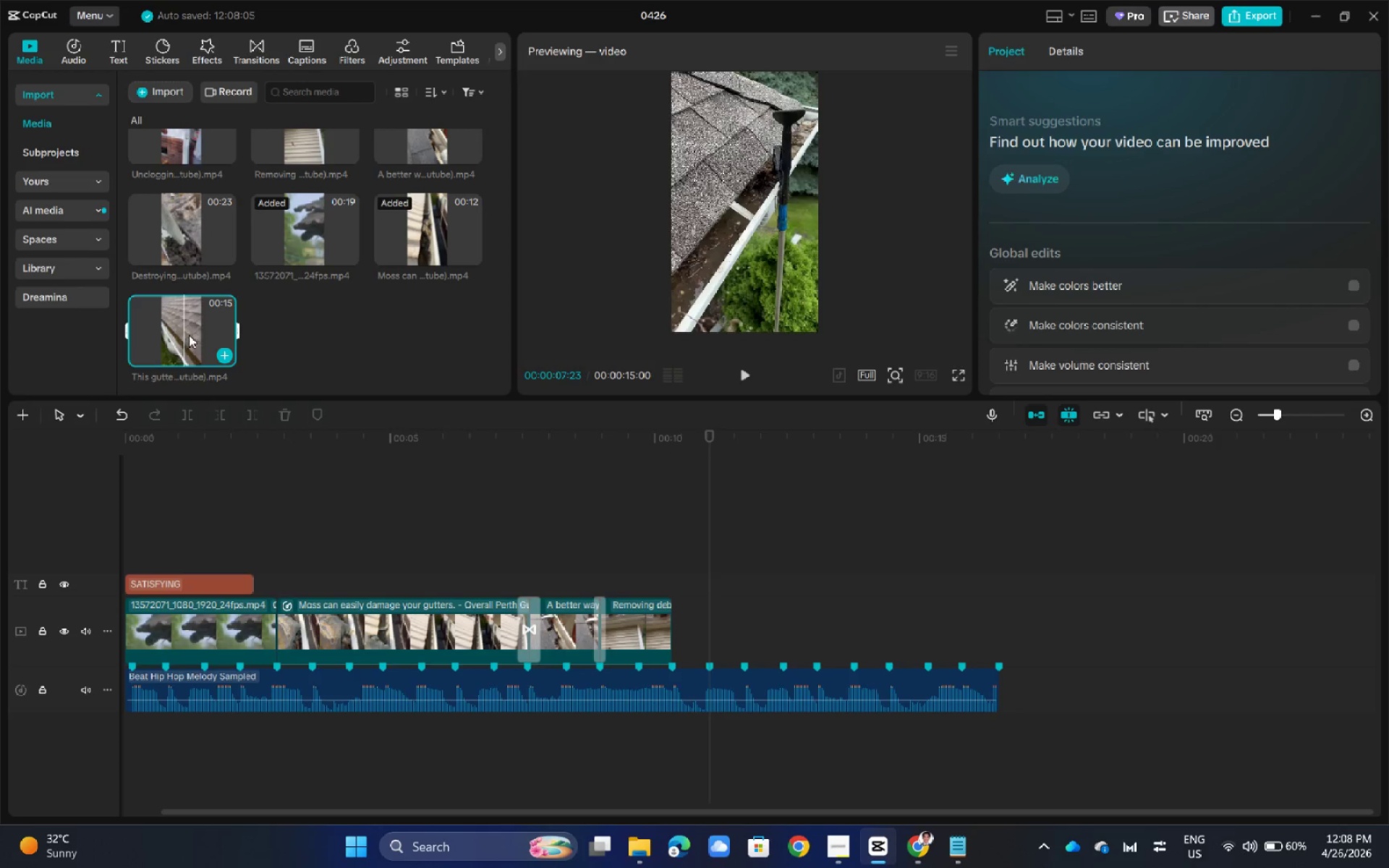 
left_click_drag(start_coordinate=[192, 335], to_coordinate=[204, 335])
 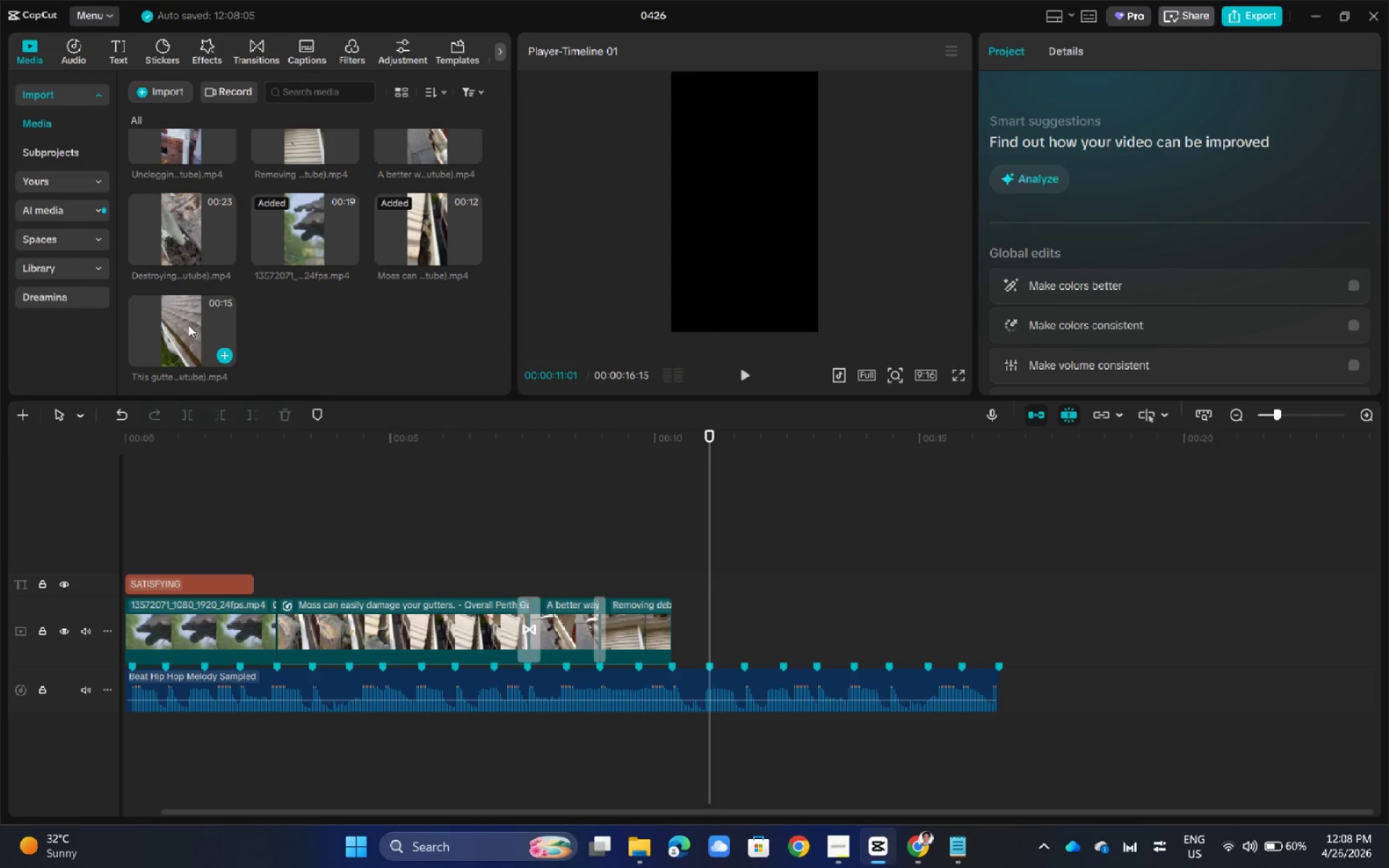 
left_click_drag(start_coordinate=[188, 325], to_coordinate=[655, 635])
 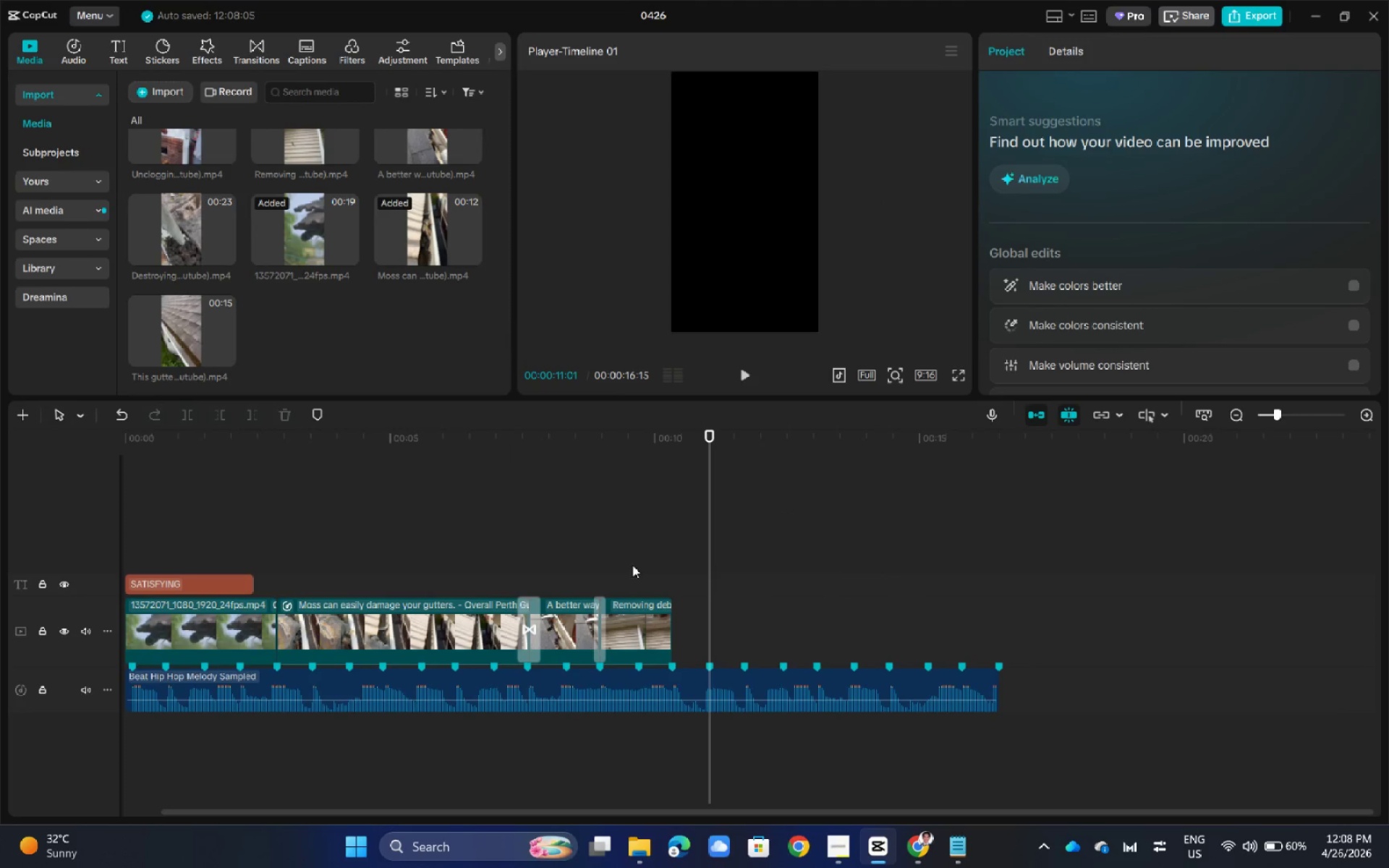 
left_click_drag(start_coordinate=[171, 318], to_coordinate=[721, 629])
 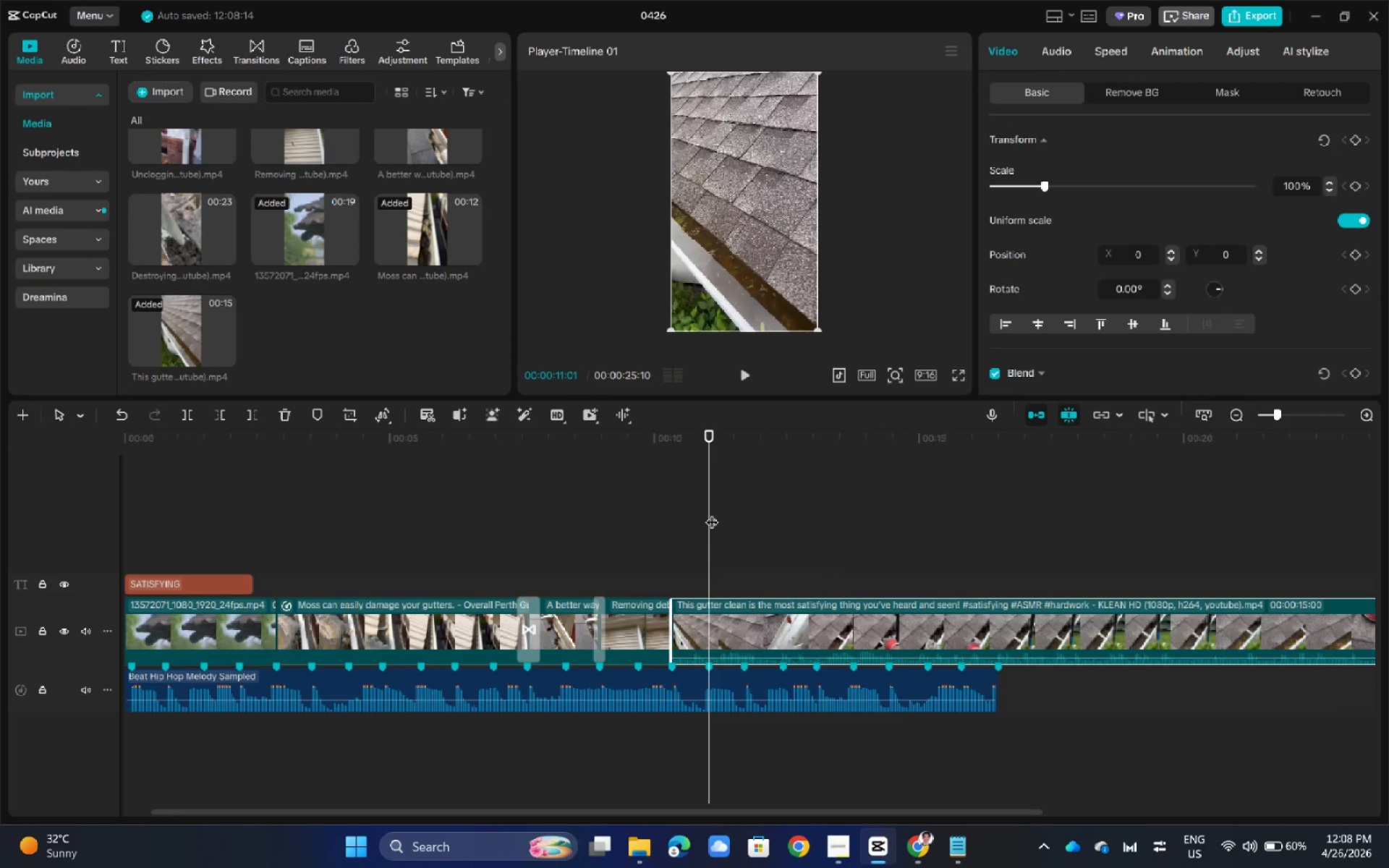 
key(Space)
 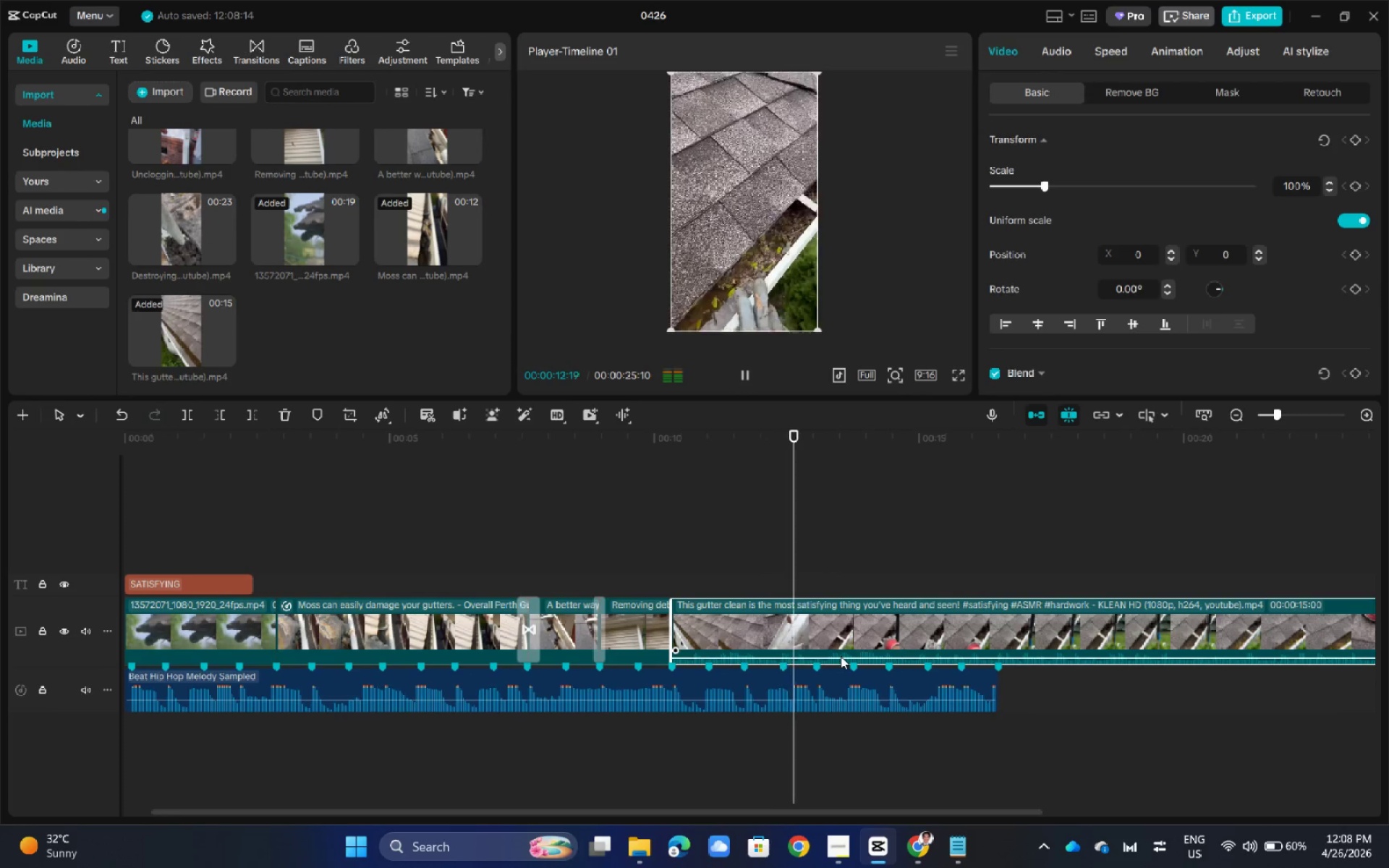 
key(Space)
 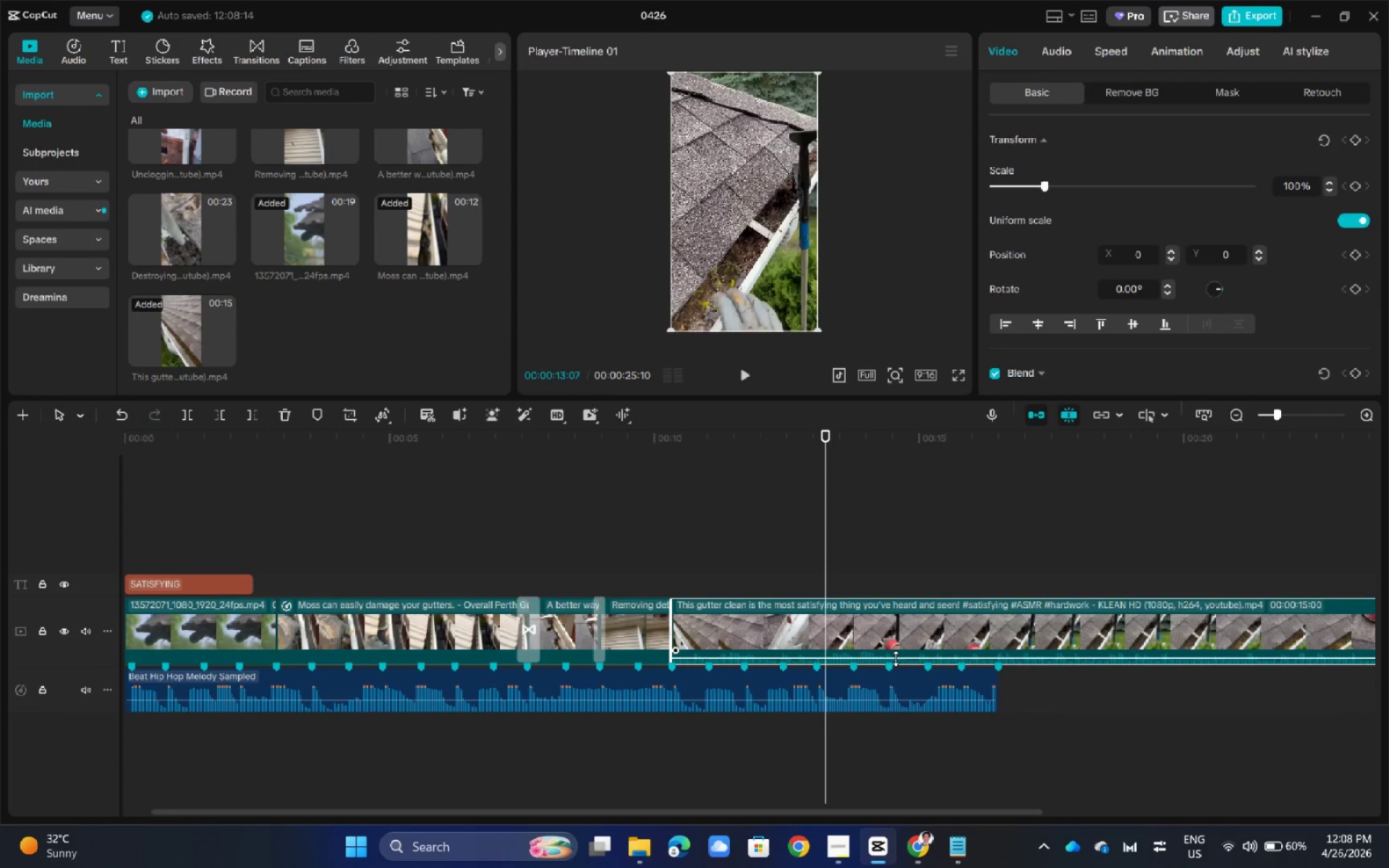 
left_click_drag(start_coordinate=[896, 658], to_coordinate=[896, 670])
 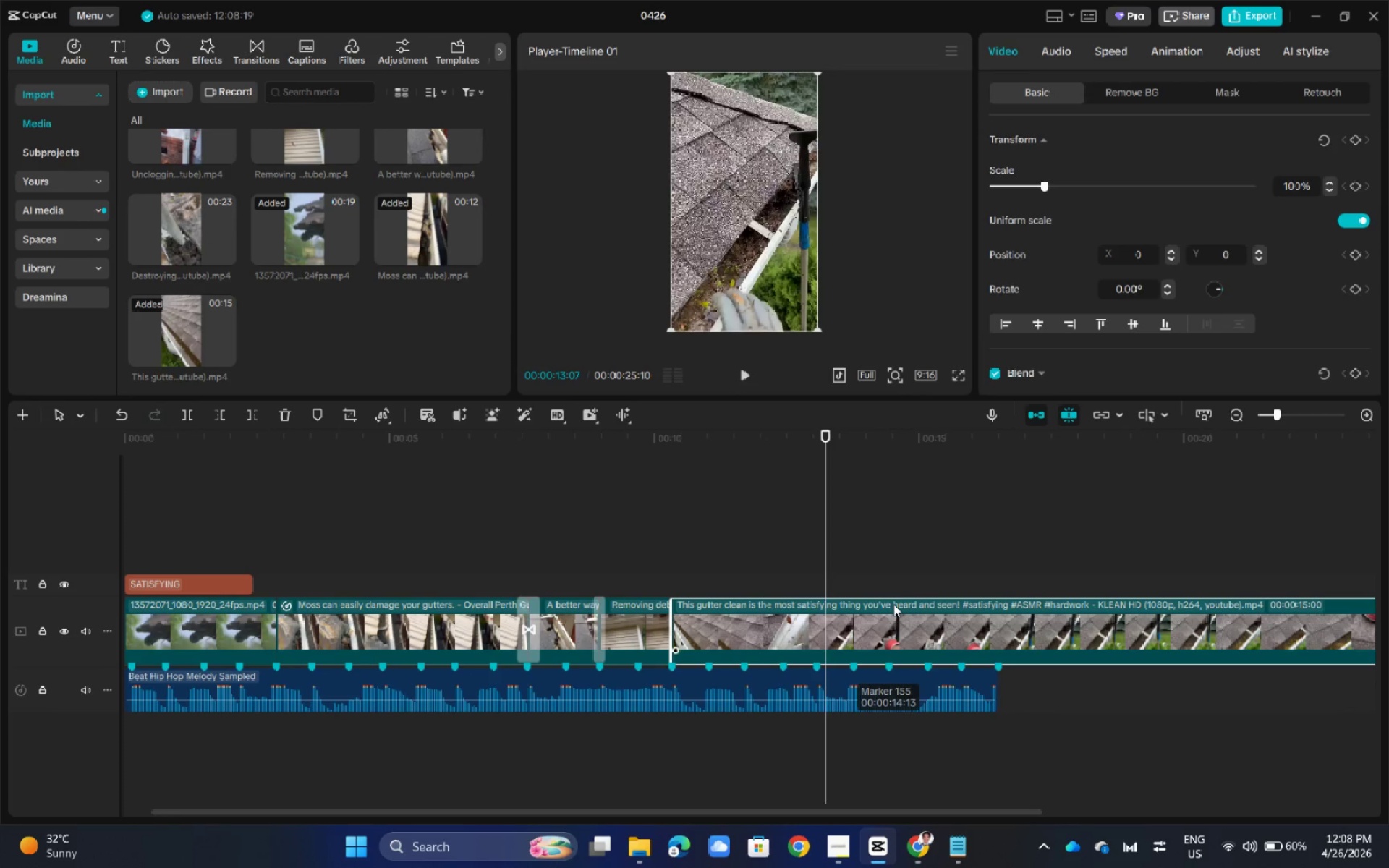 
key(Space)
 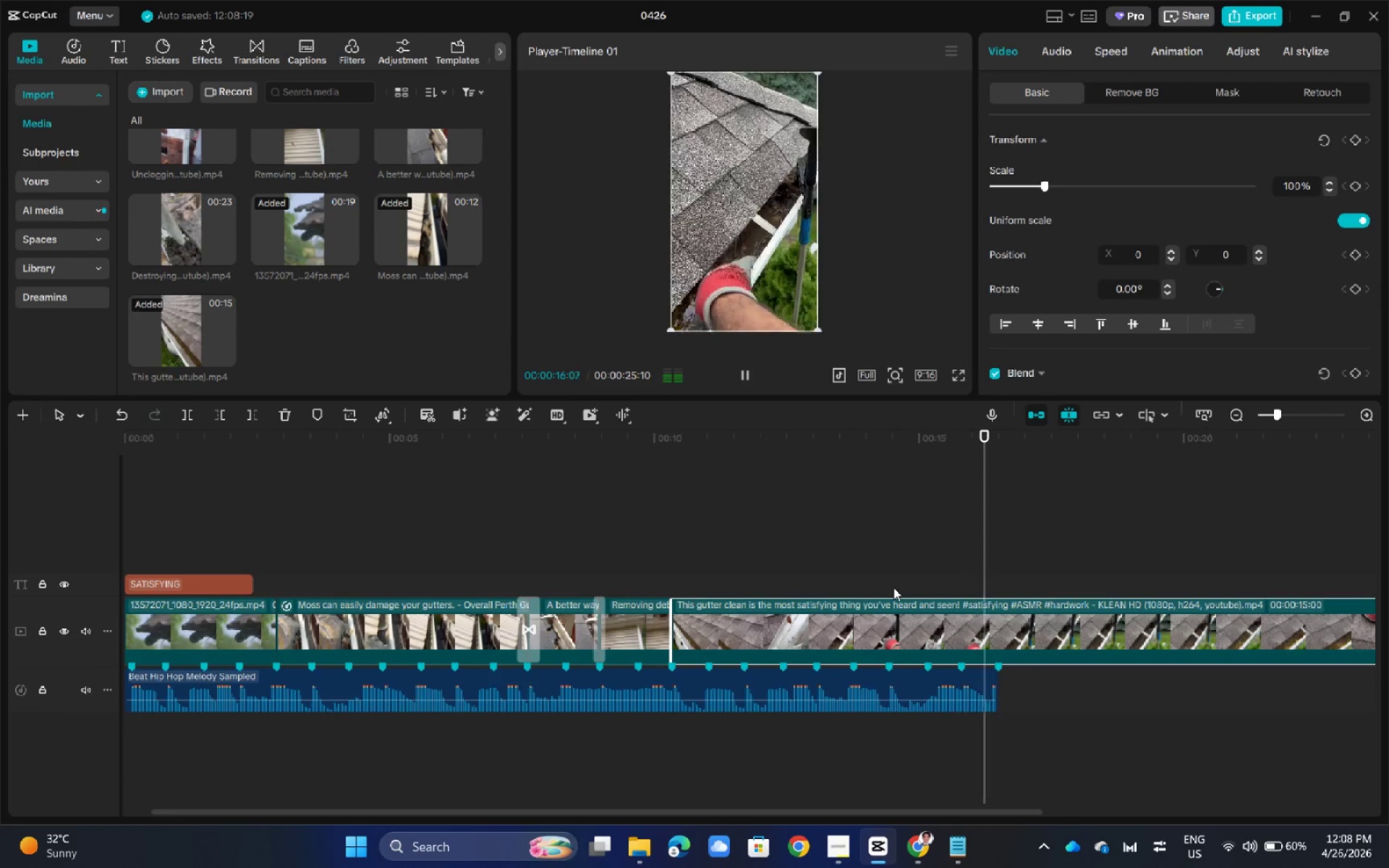 
key(Space)
 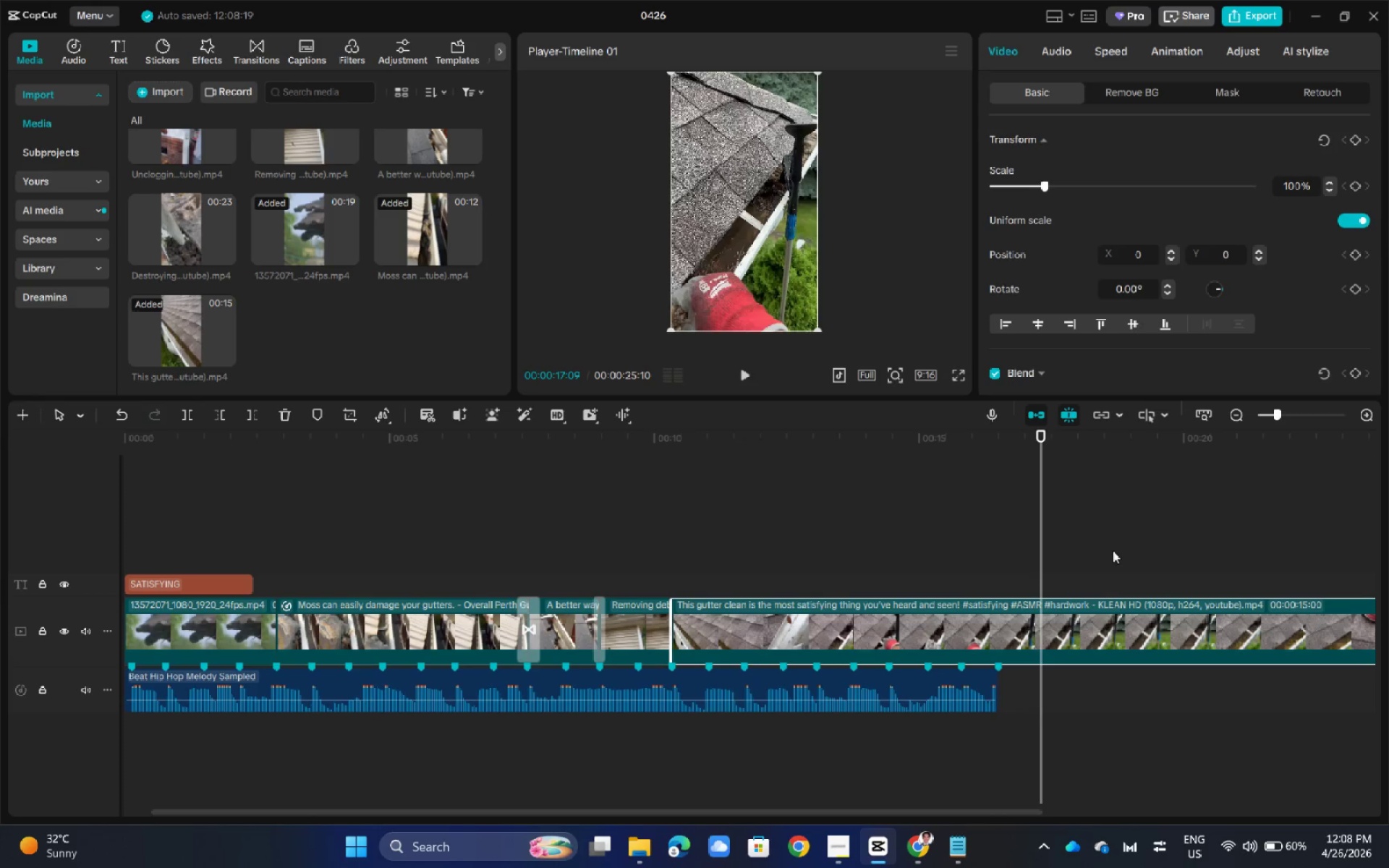 
key(Space)
 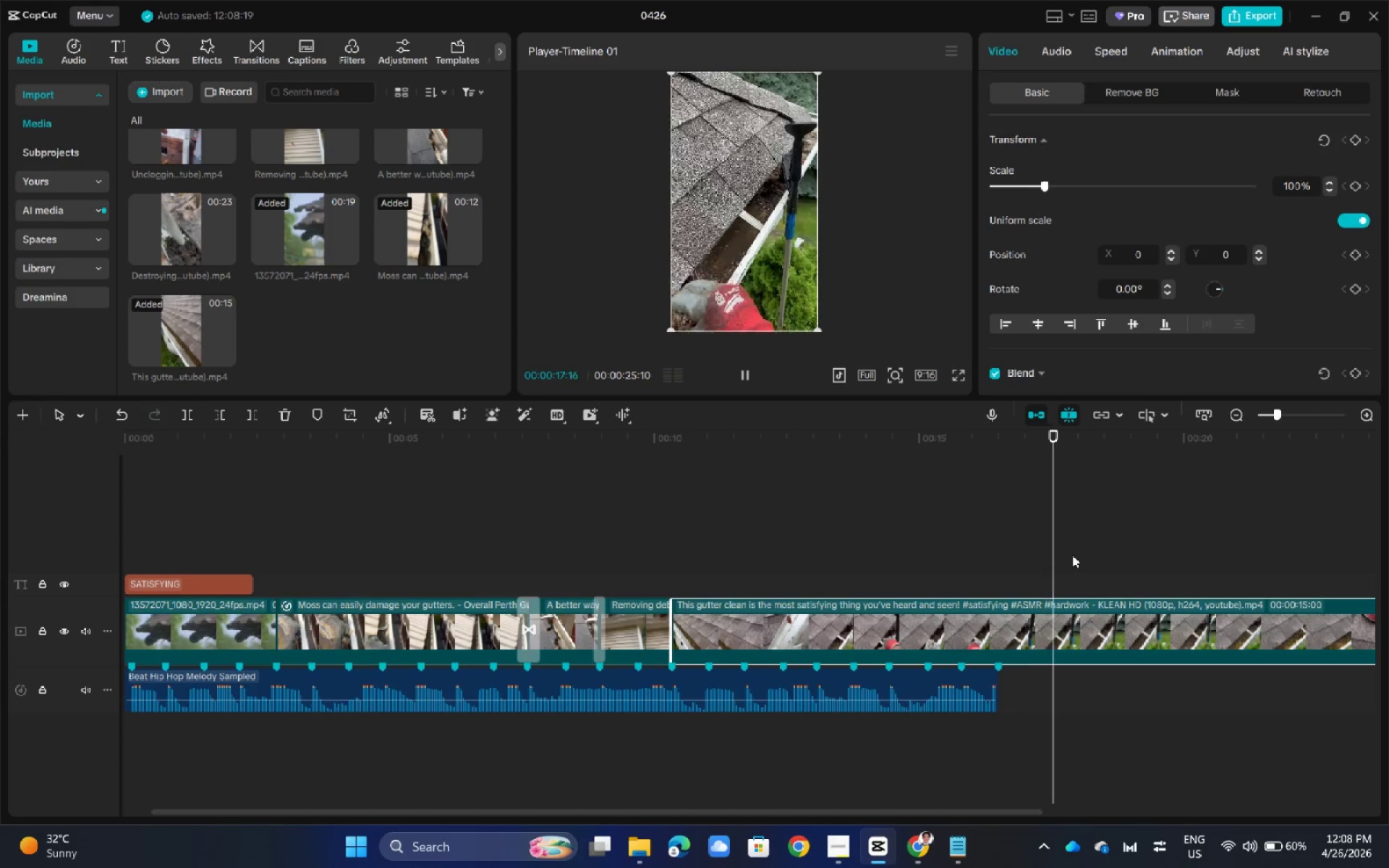 
key(Space)
 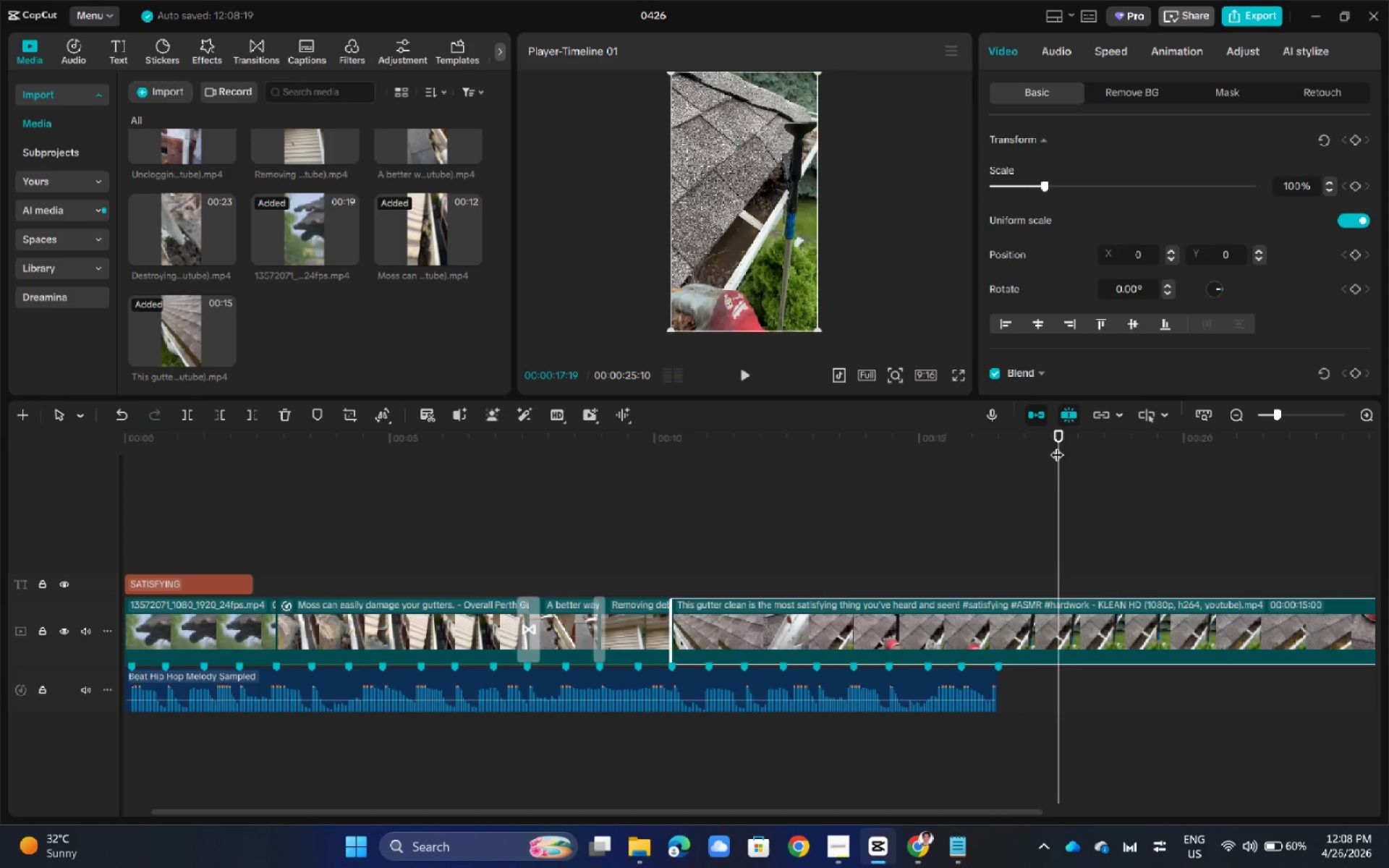 
left_click_drag(start_coordinate=[1057, 442], to_coordinate=[827, 461])
 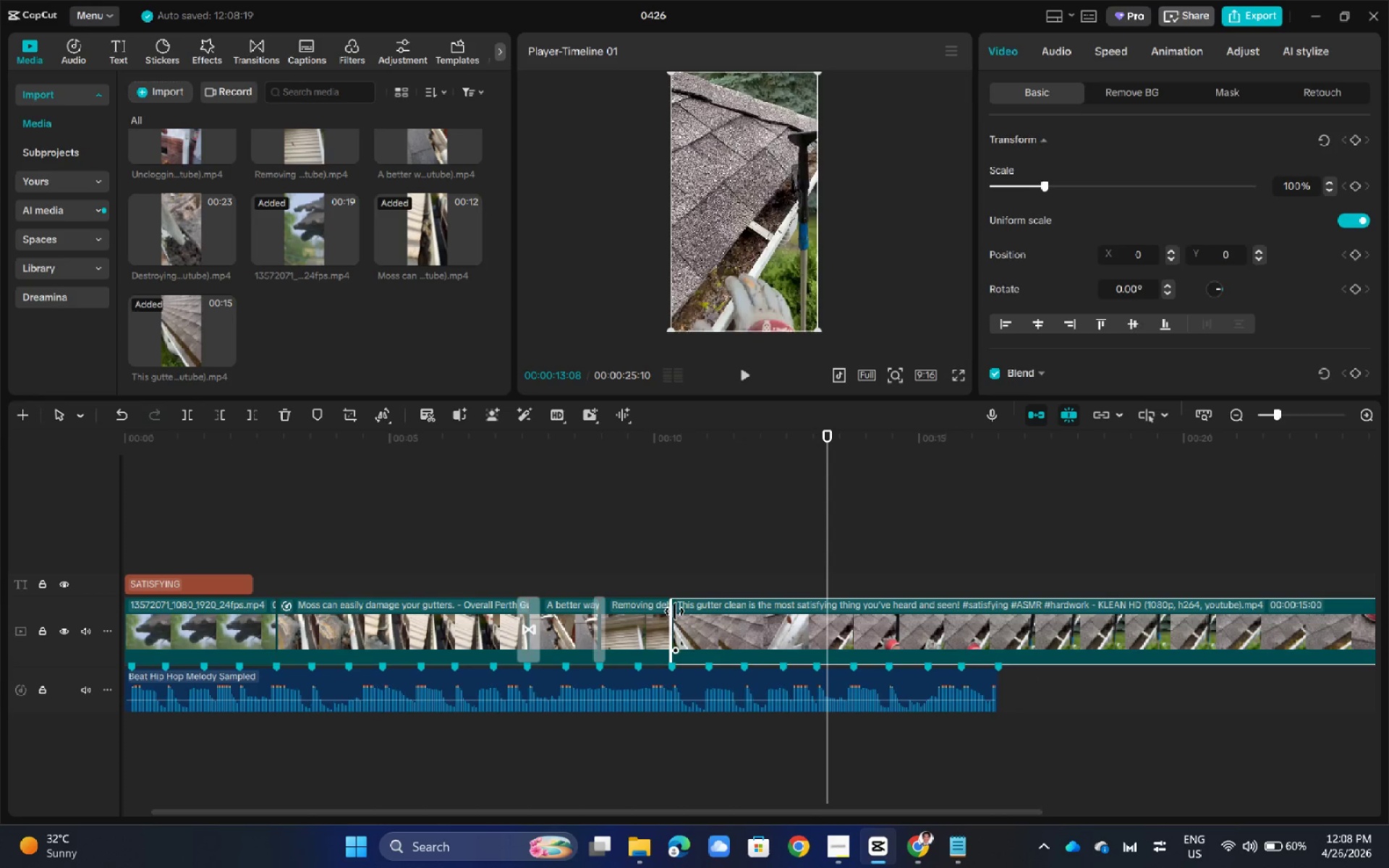 
left_click_drag(start_coordinate=[674, 615], to_coordinate=[828, 623])
 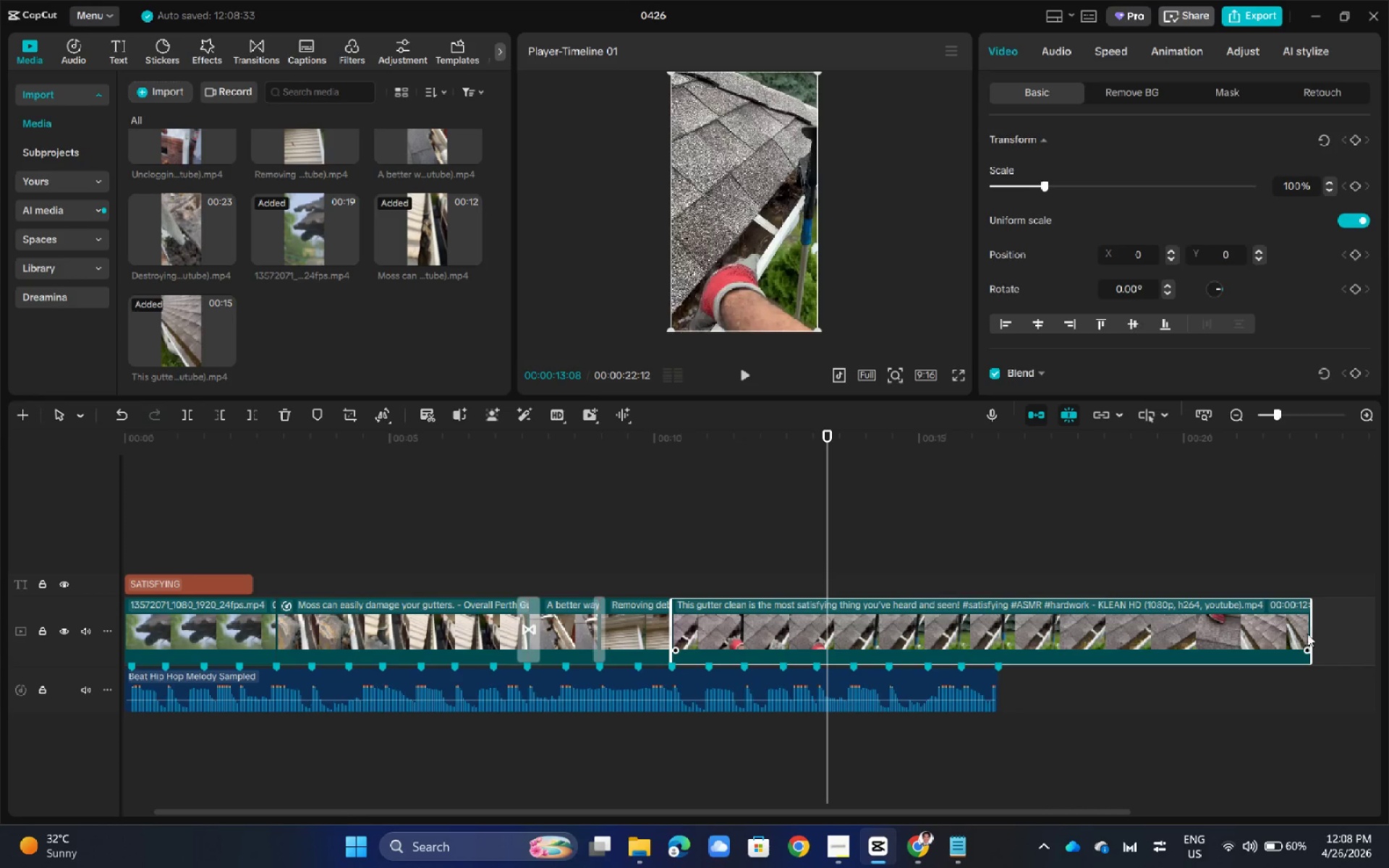 
left_click_drag(start_coordinate=[1313, 632], to_coordinate=[785, 652])
 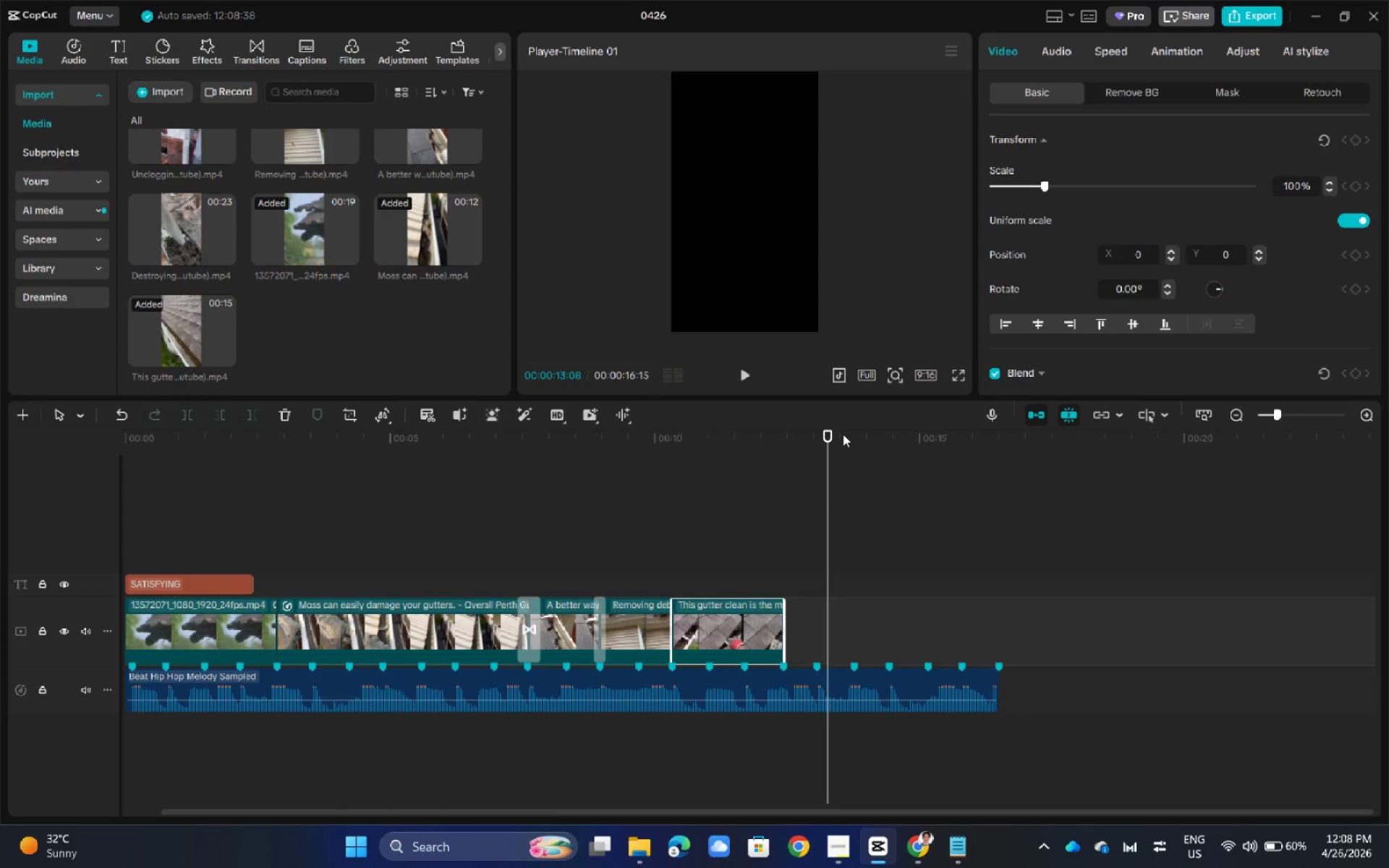 
left_click_drag(start_coordinate=[843, 434], to_coordinate=[782, 501])
 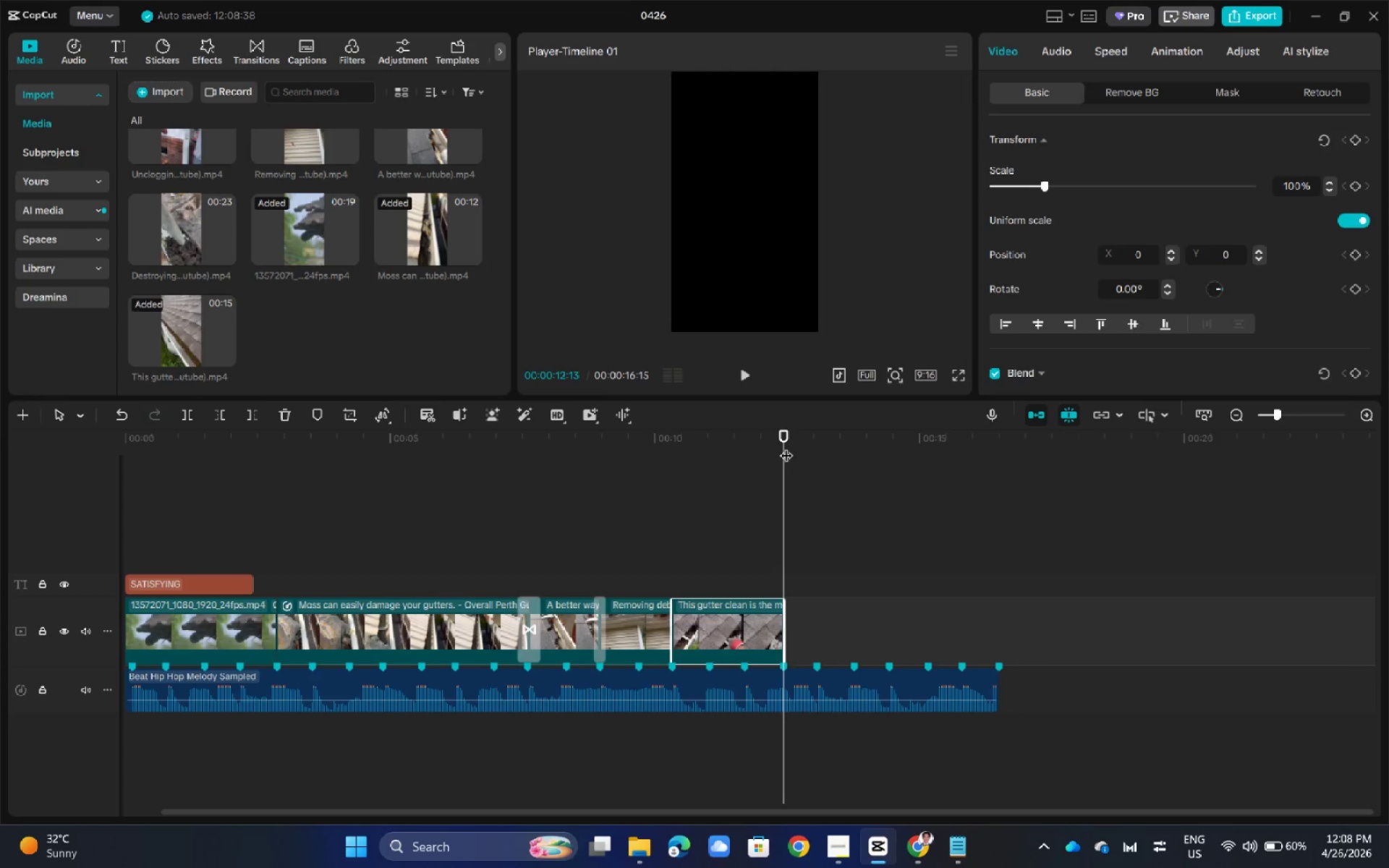 
left_click_drag(start_coordinate=[789, 434], to_coordinate=[528, 514])
 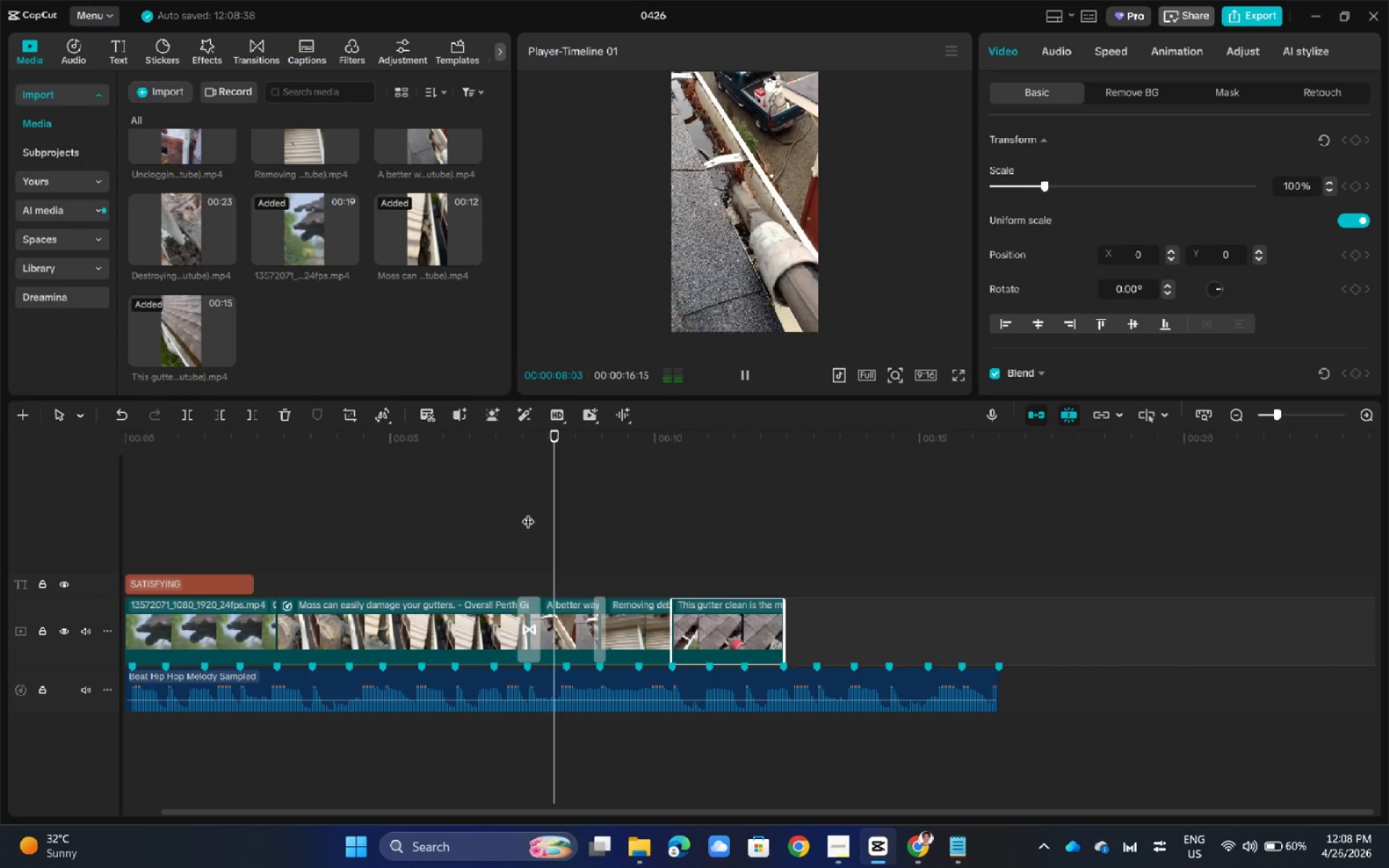 
key(Space)
 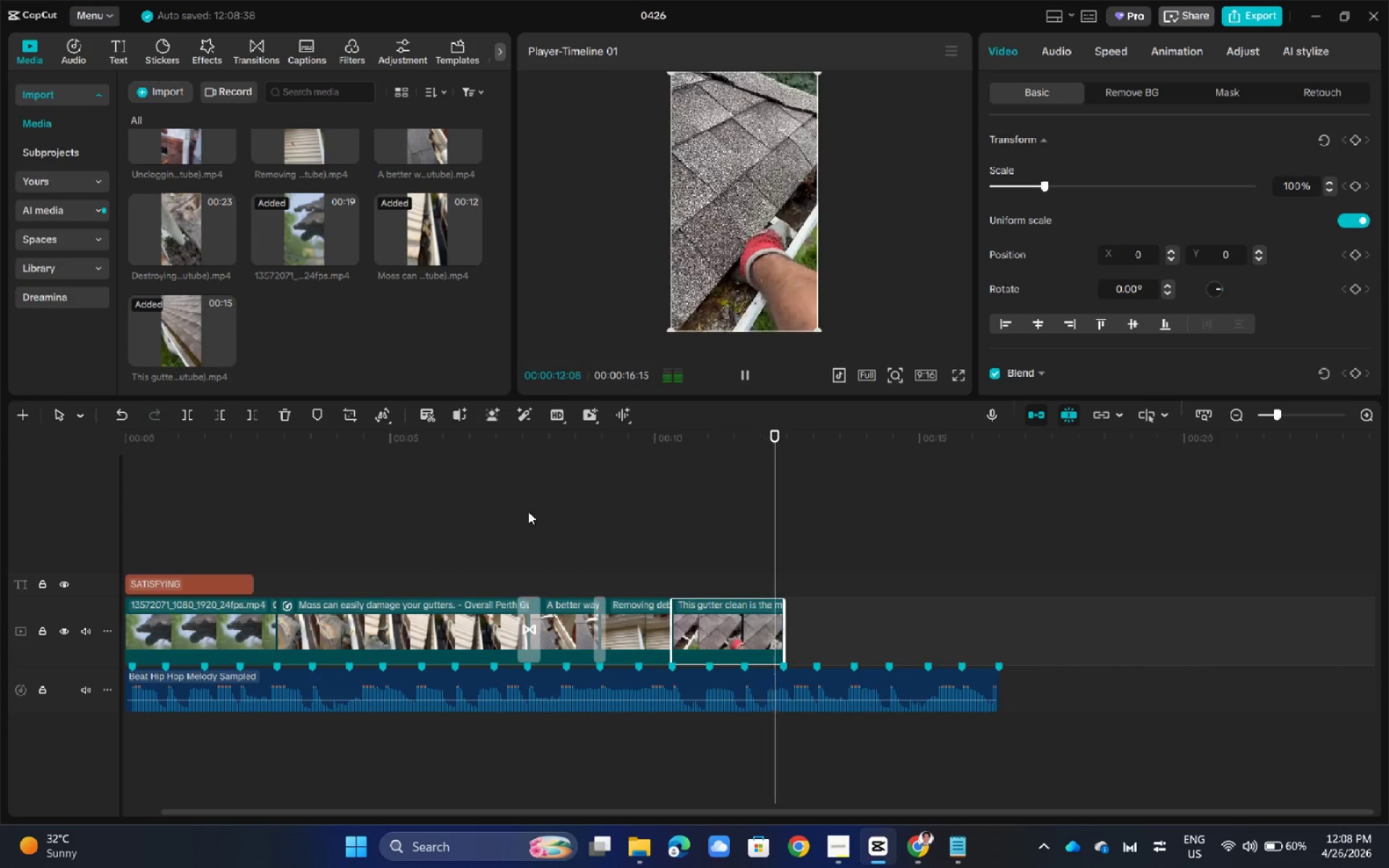 
wait(6.2)
 